 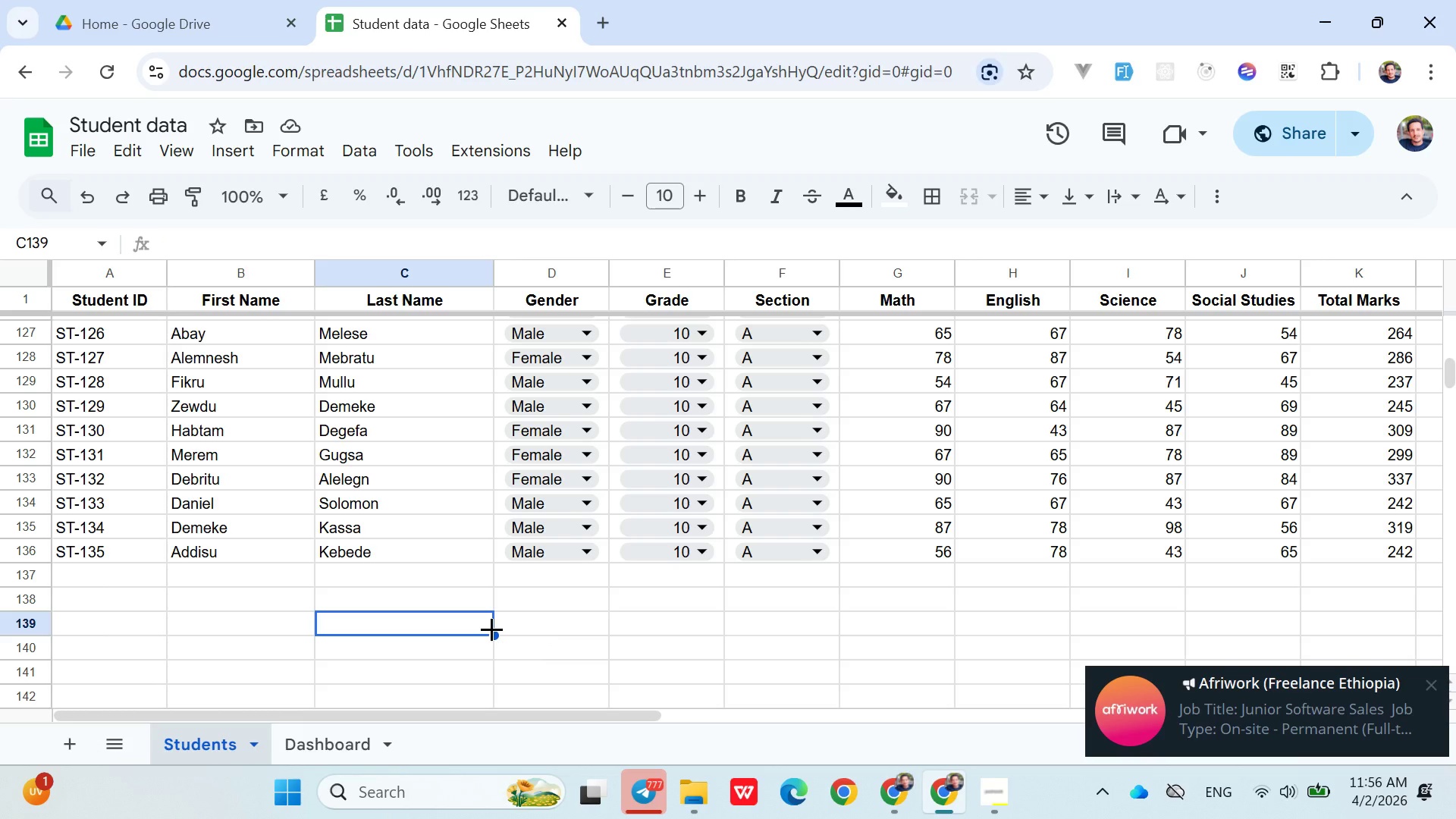 
left_click([1247, 536])
 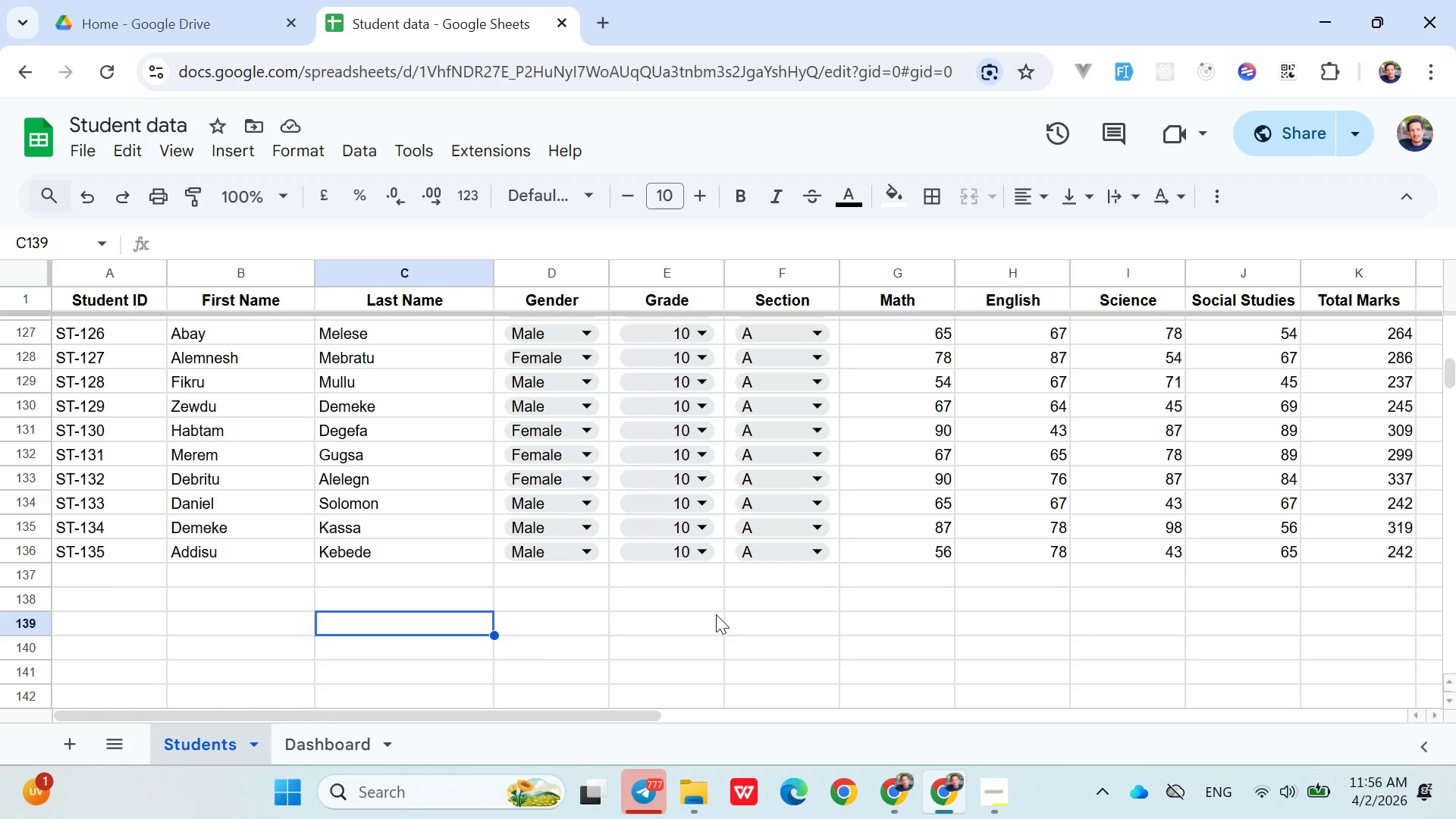 
wait(7.03)
 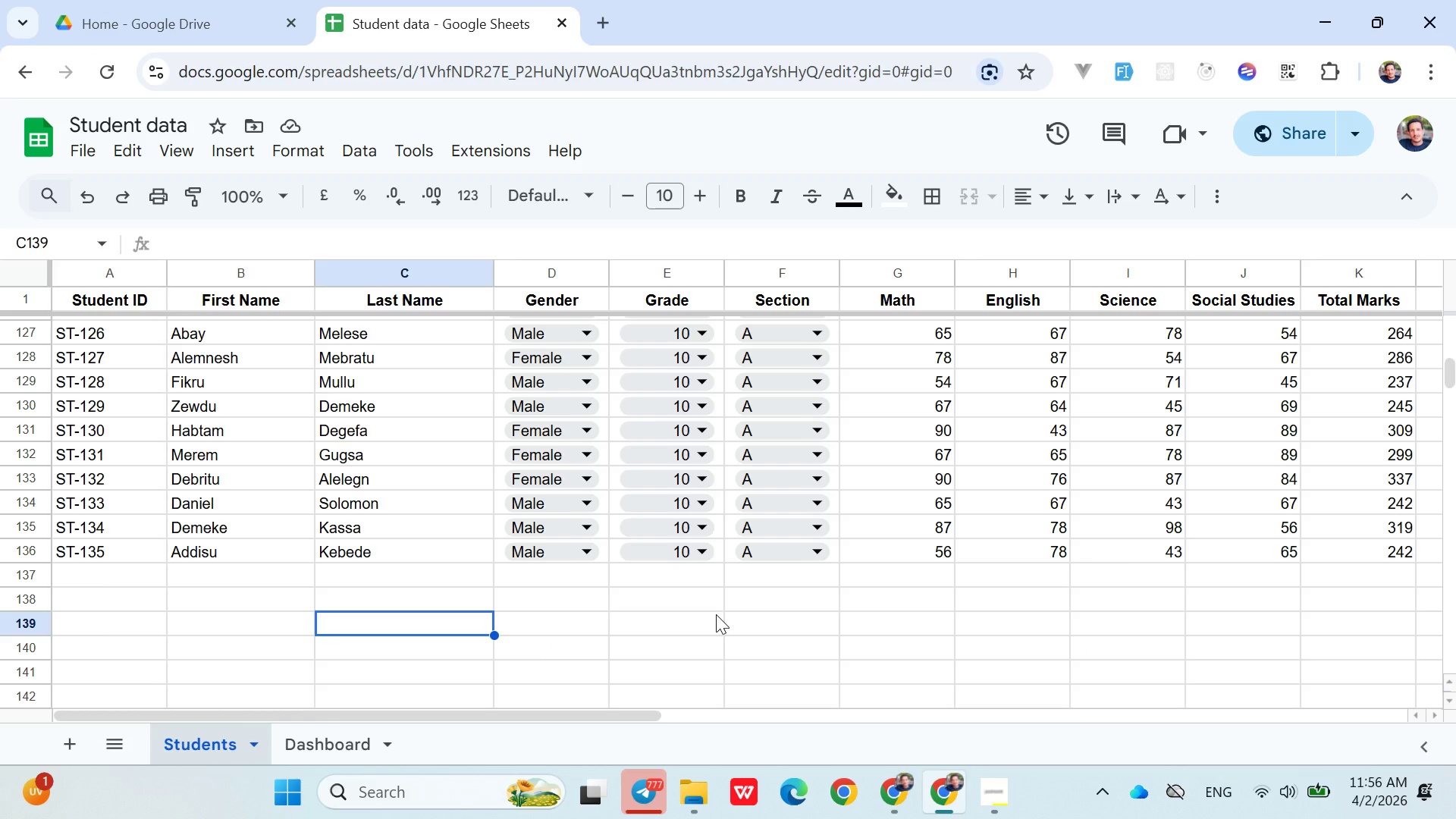 
left_click([322, 730])
 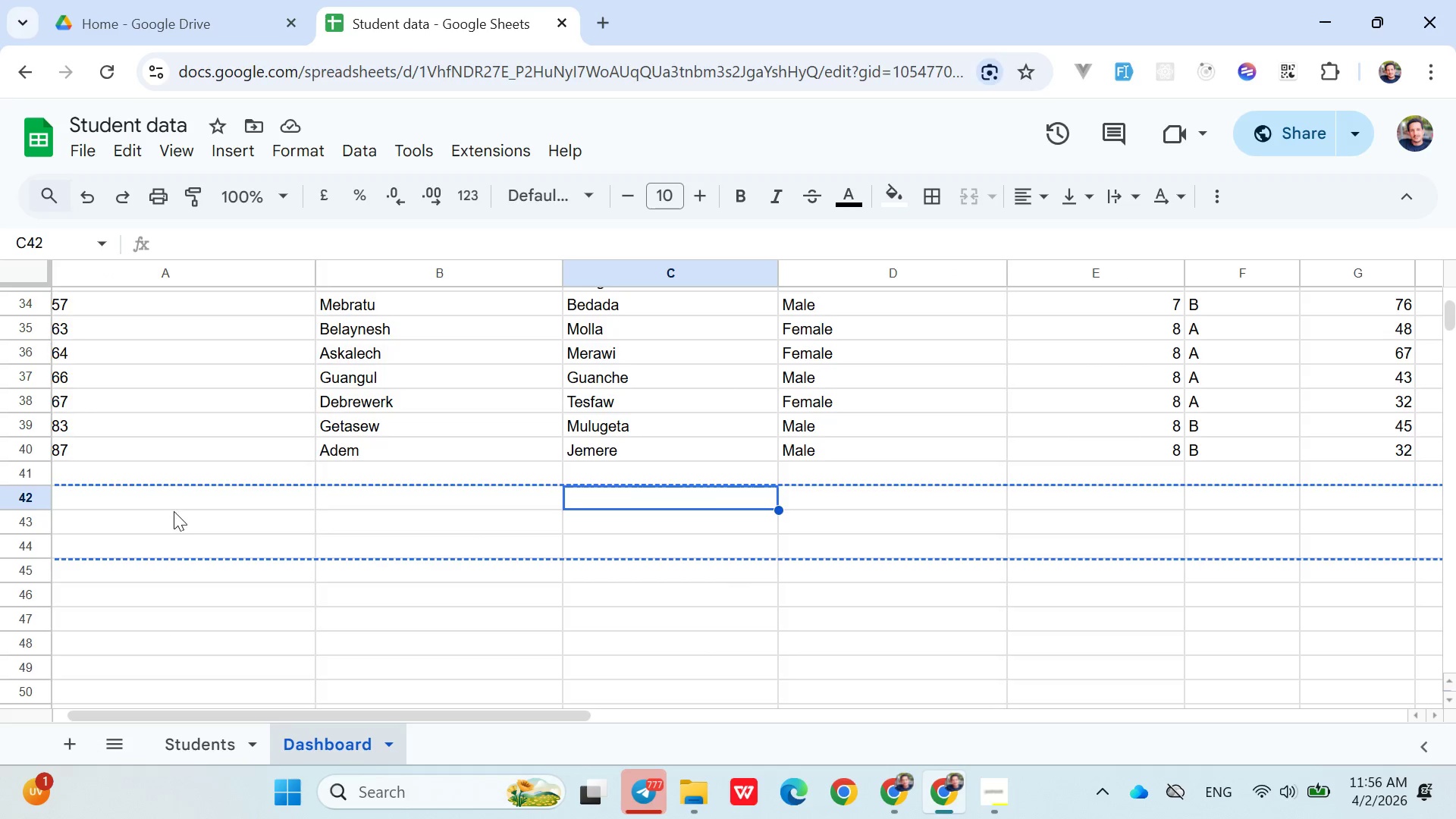 
left_click([165, 501])
 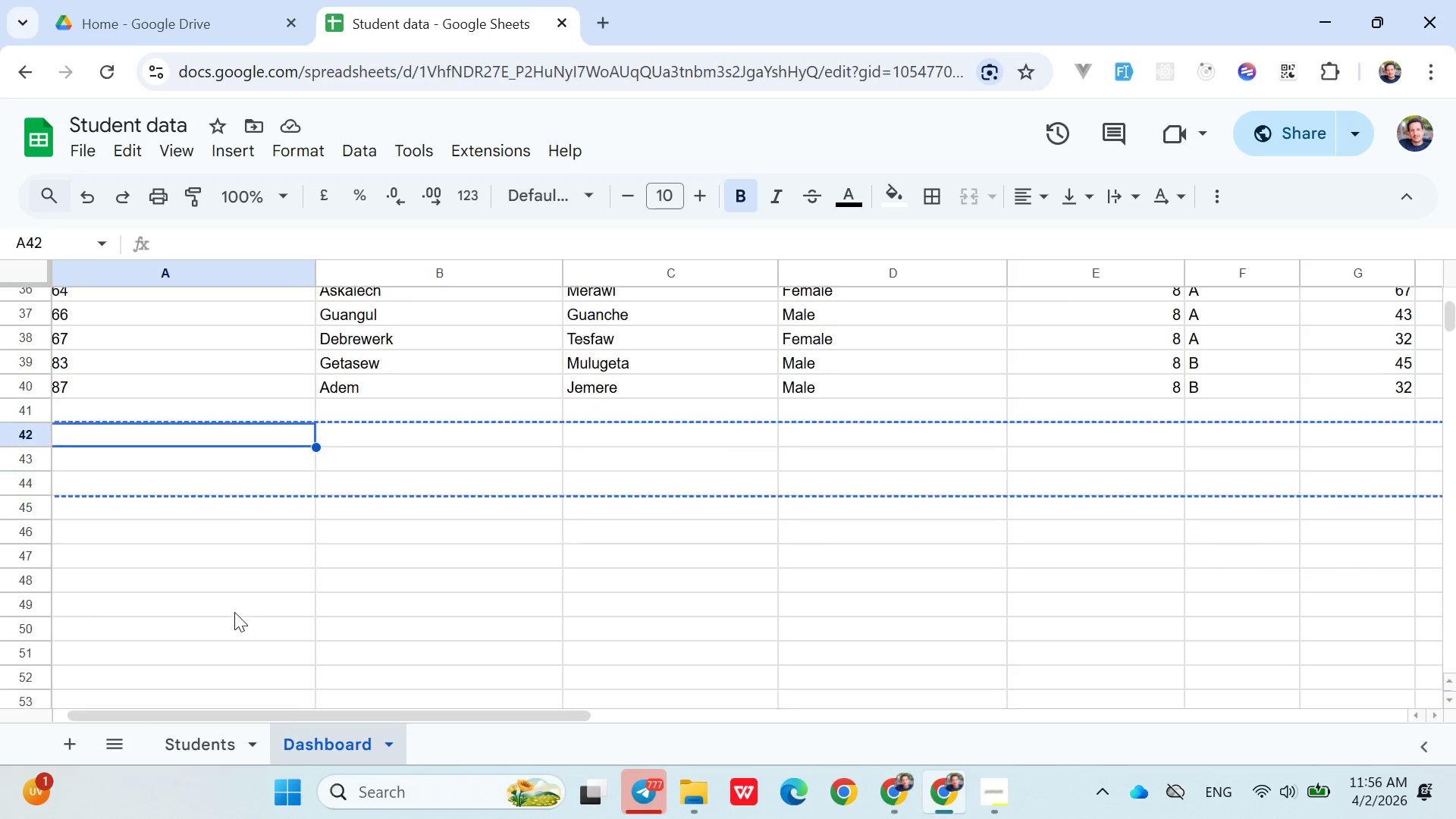 
left_click([195, 522])
 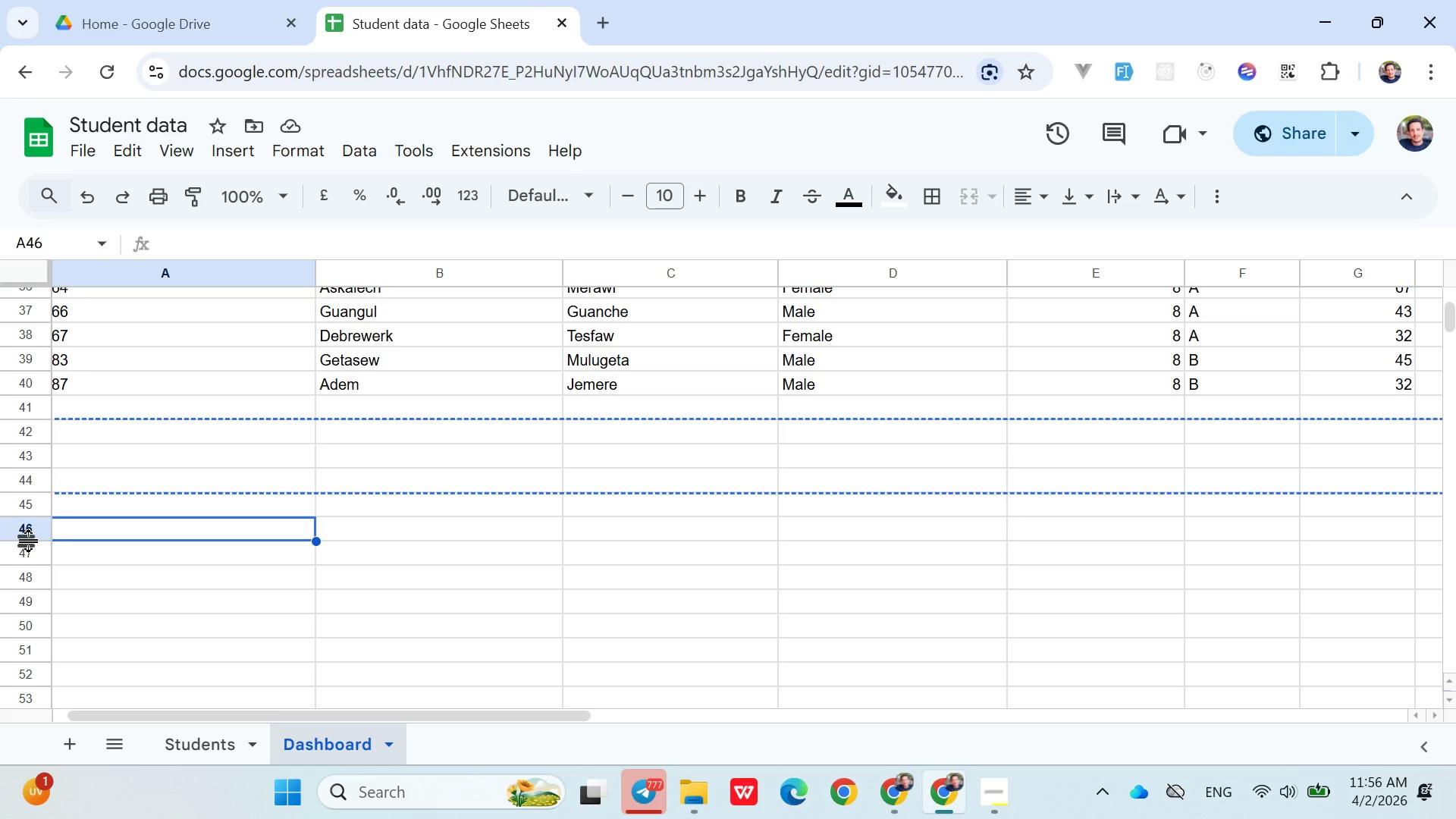 
left_click([27, 540])
 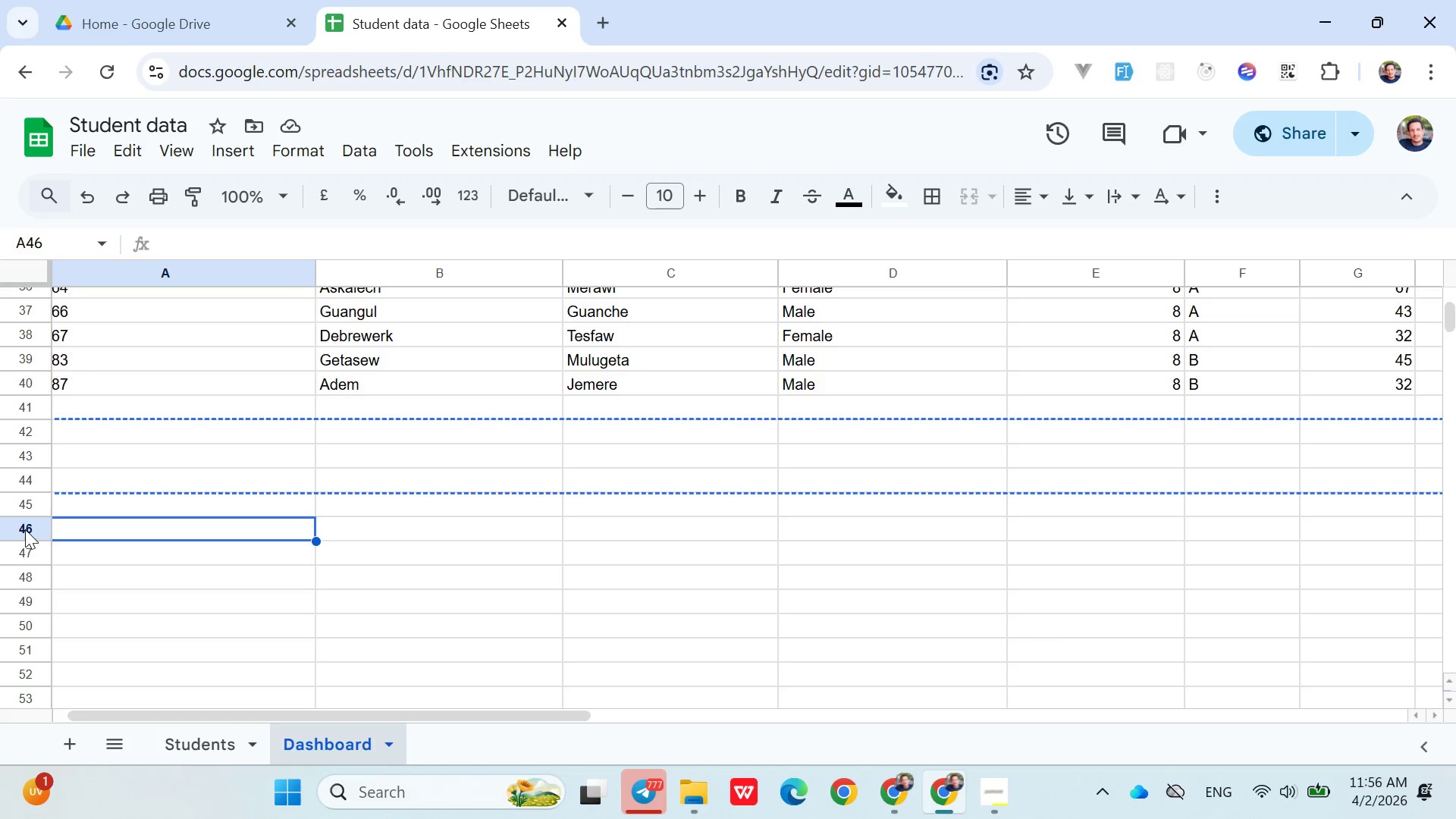 
left_click([25, 529])
 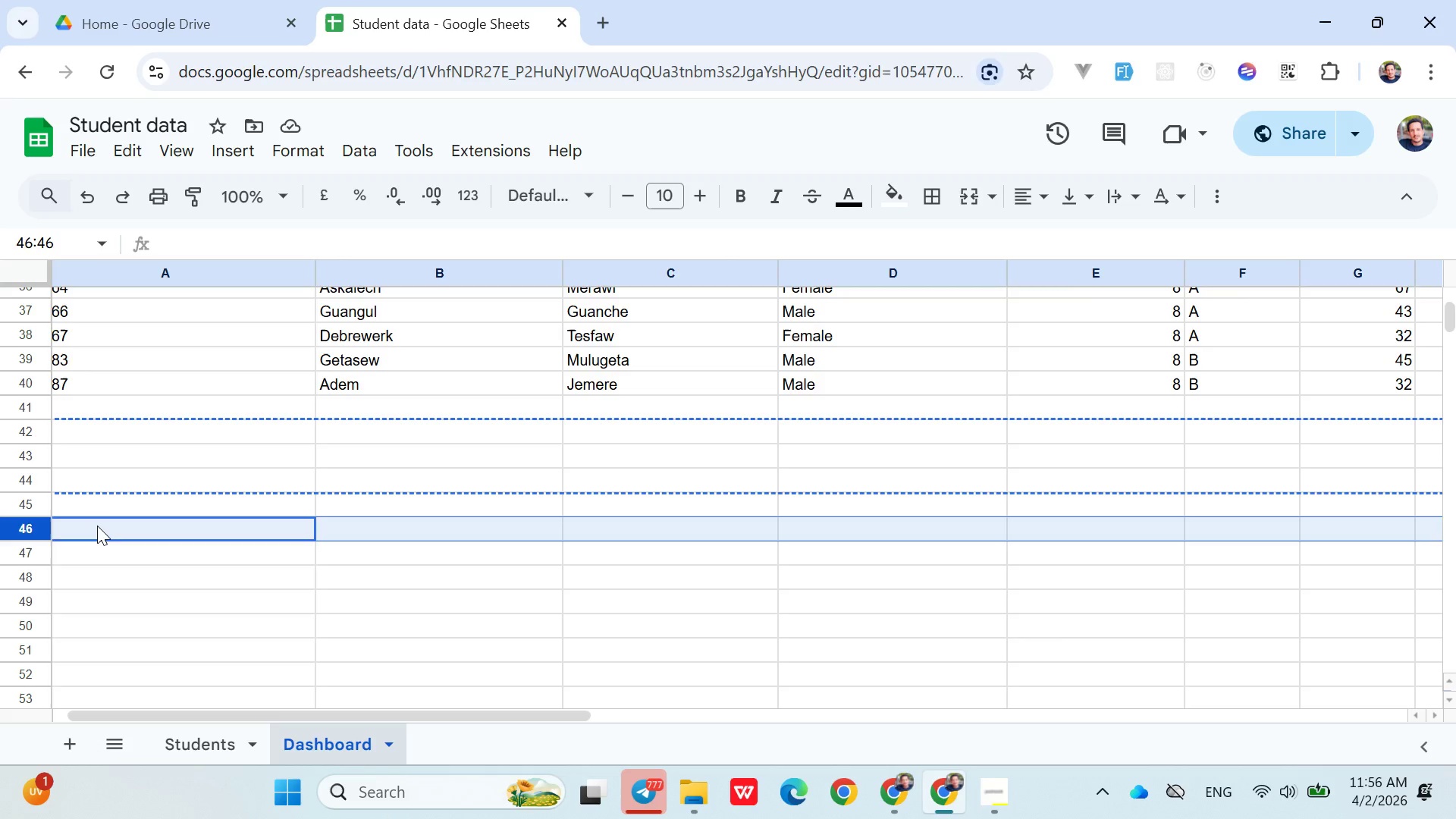 
double_click([97, 526])
 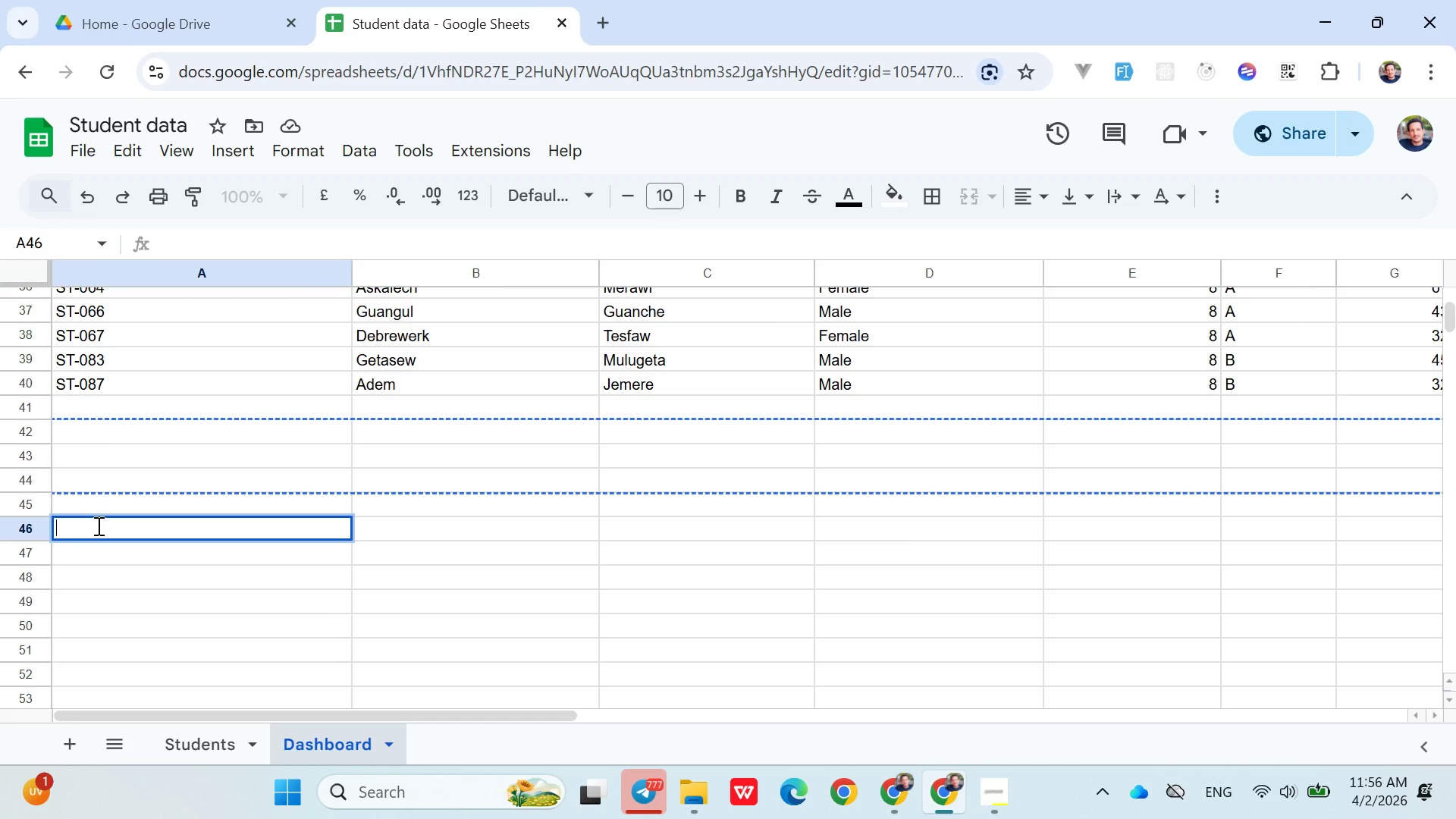 
type(Avarage Score by Subject)
 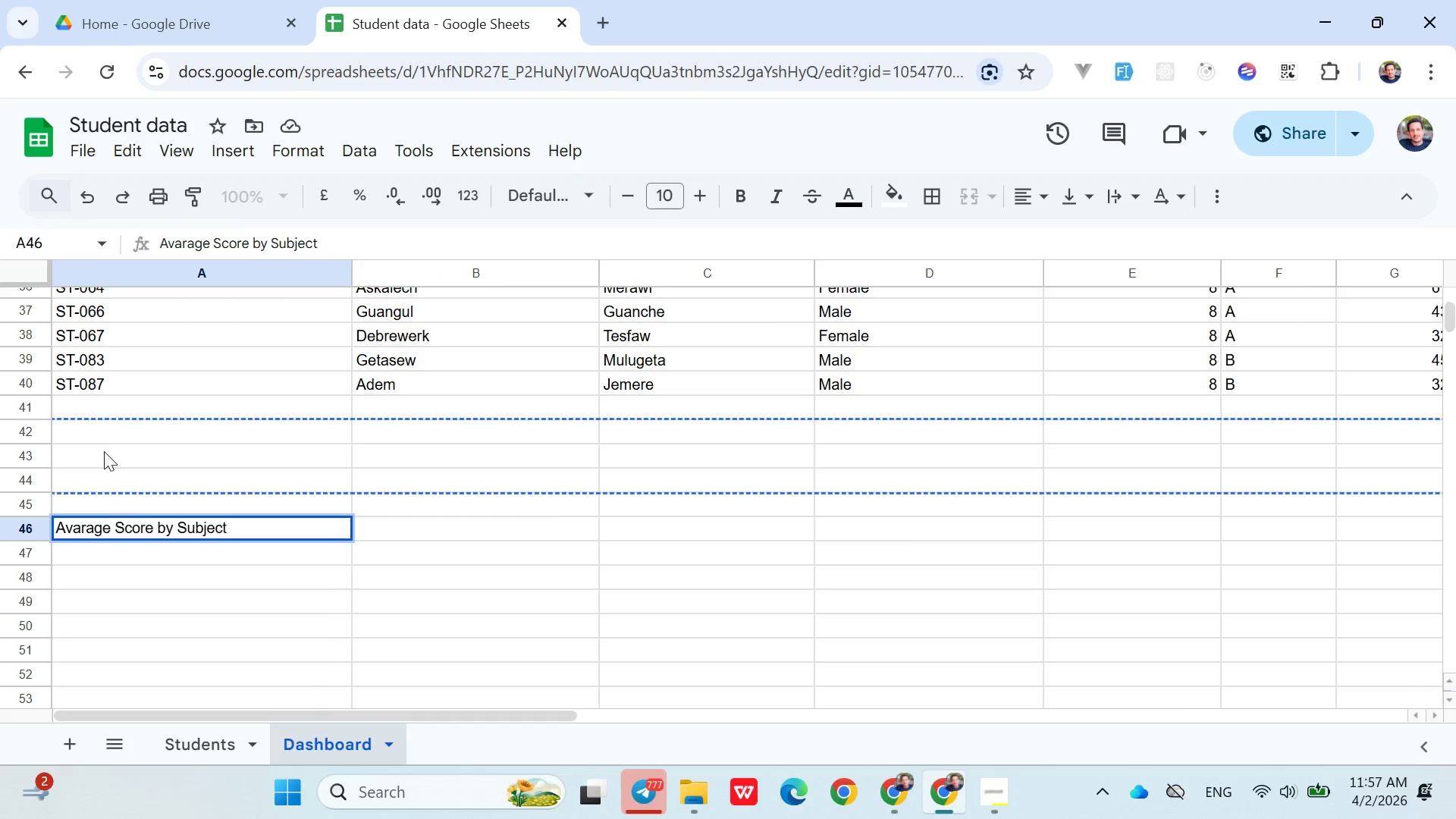 
left_click([64, 410])
 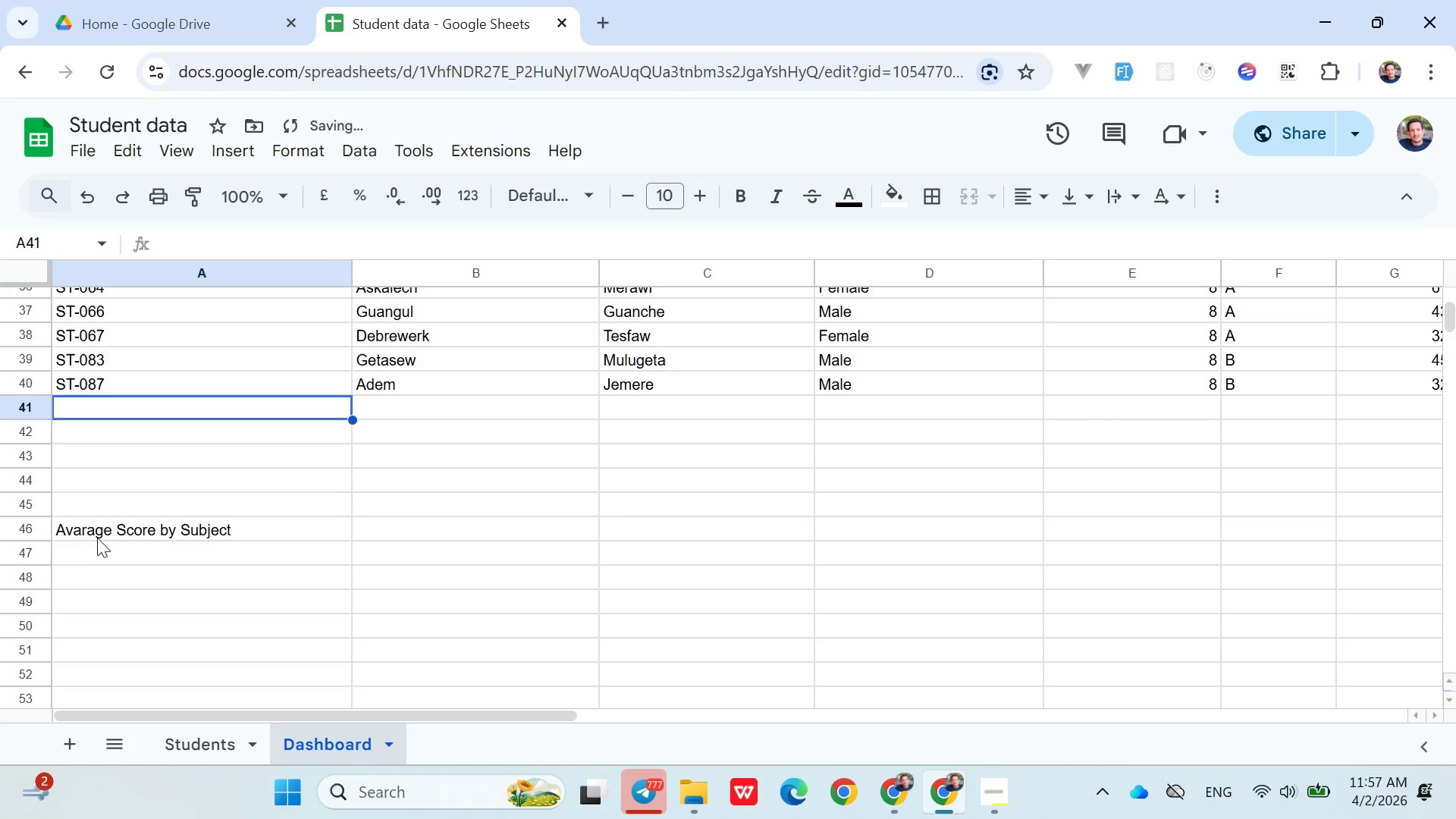 
left_click([28, 525])
 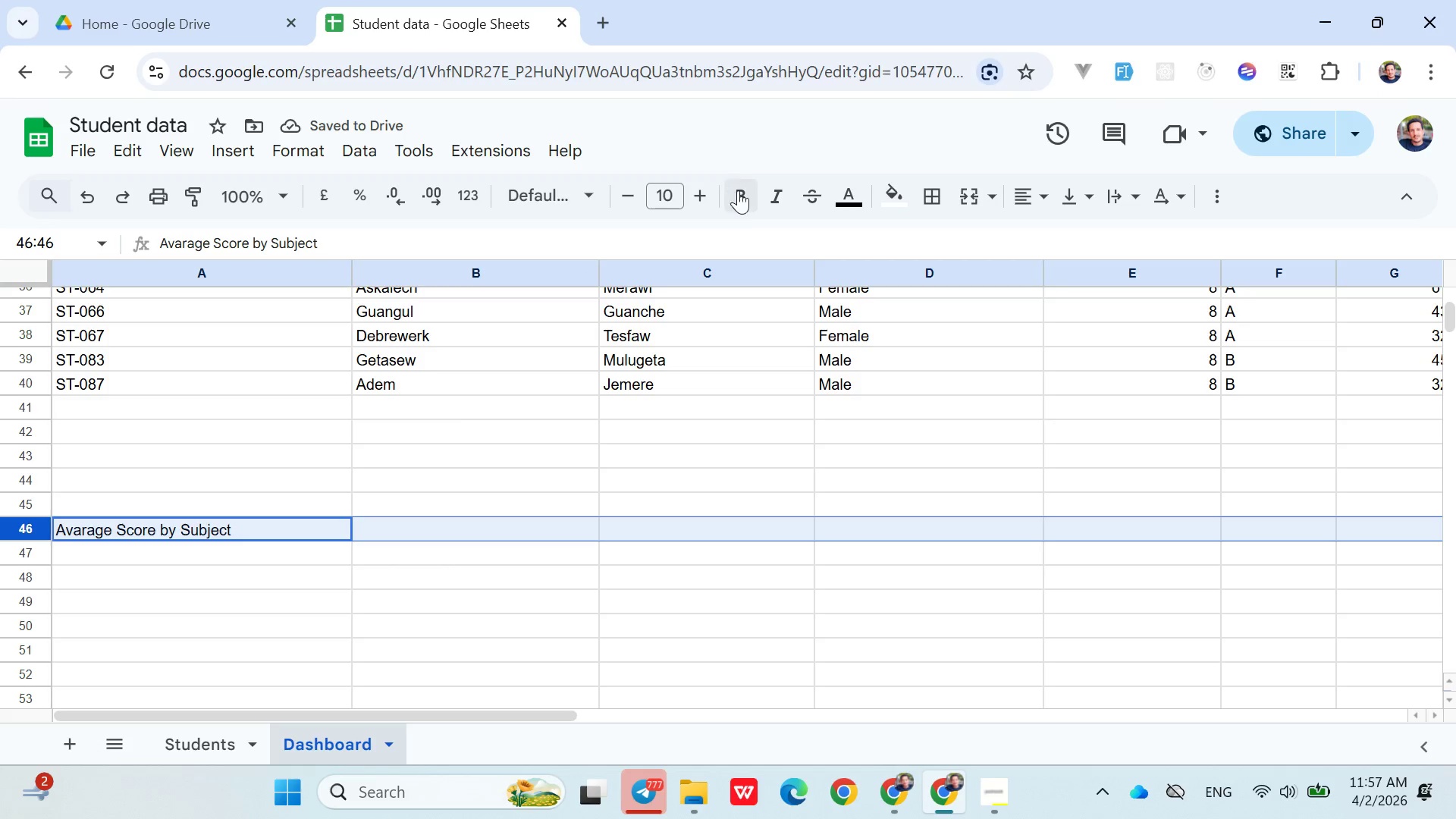 
left_click([742, 197])
 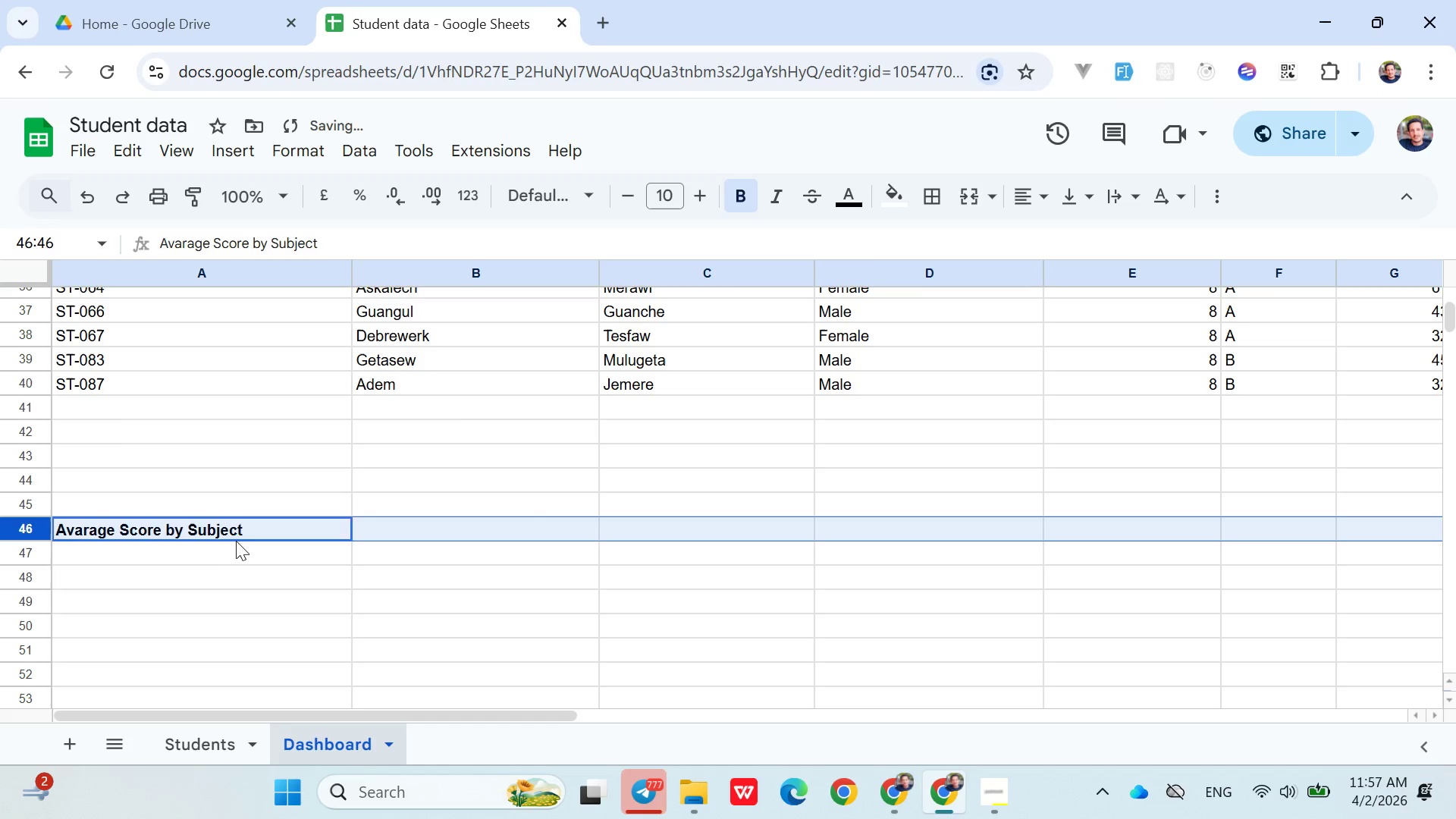 
left_click([228, 555])
 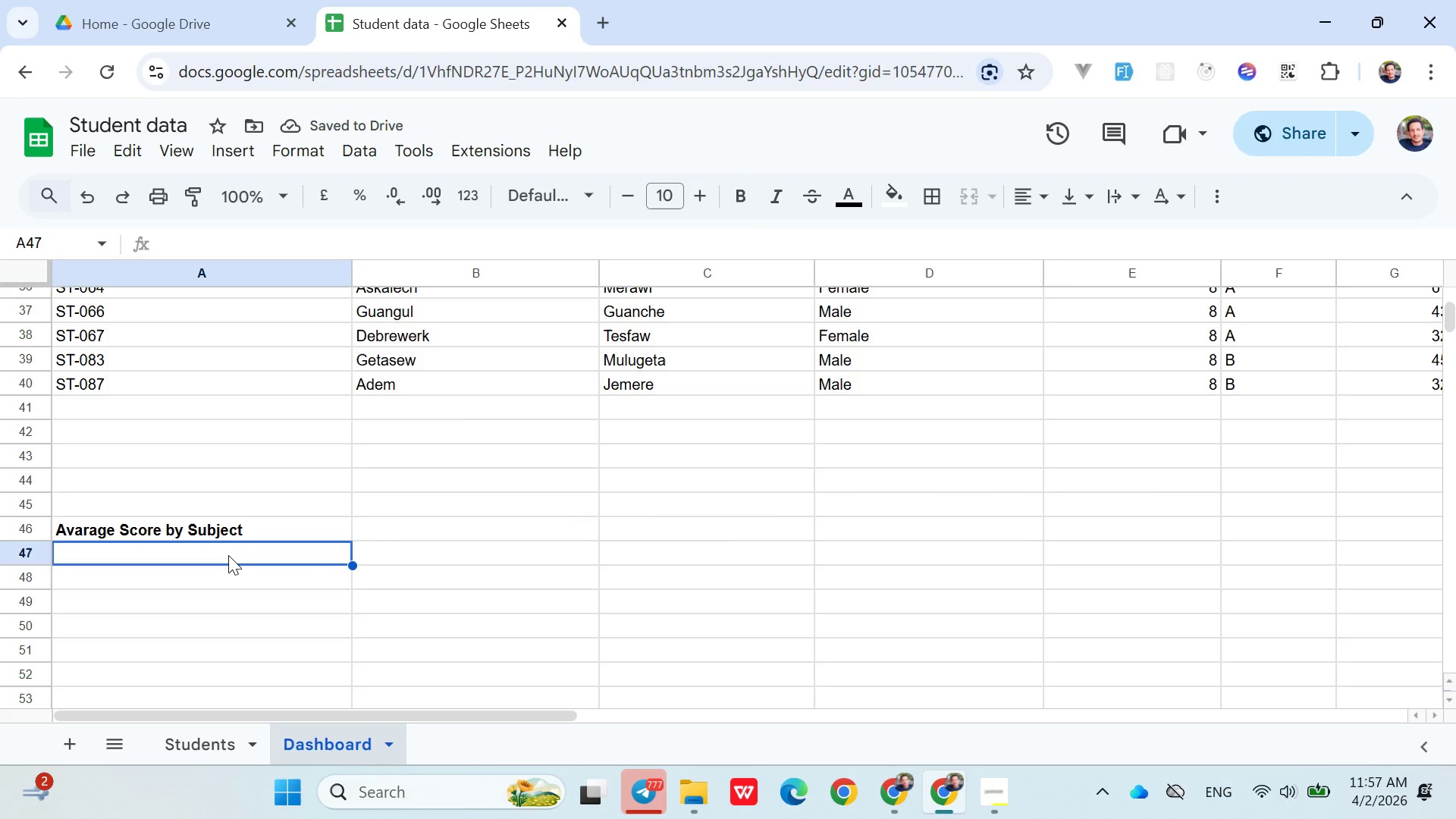 
type(subject)
 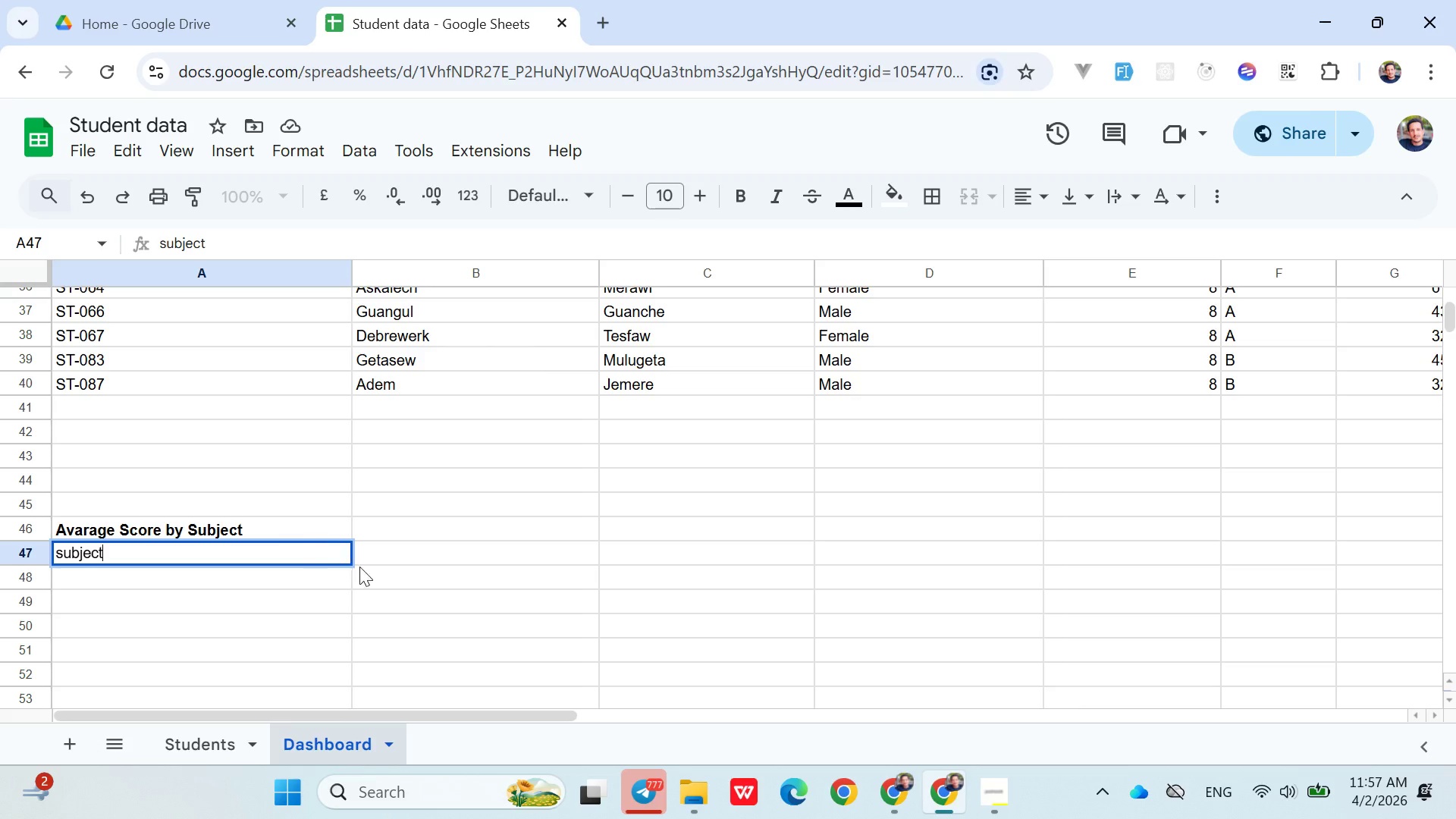 
left_click([369, 555])
 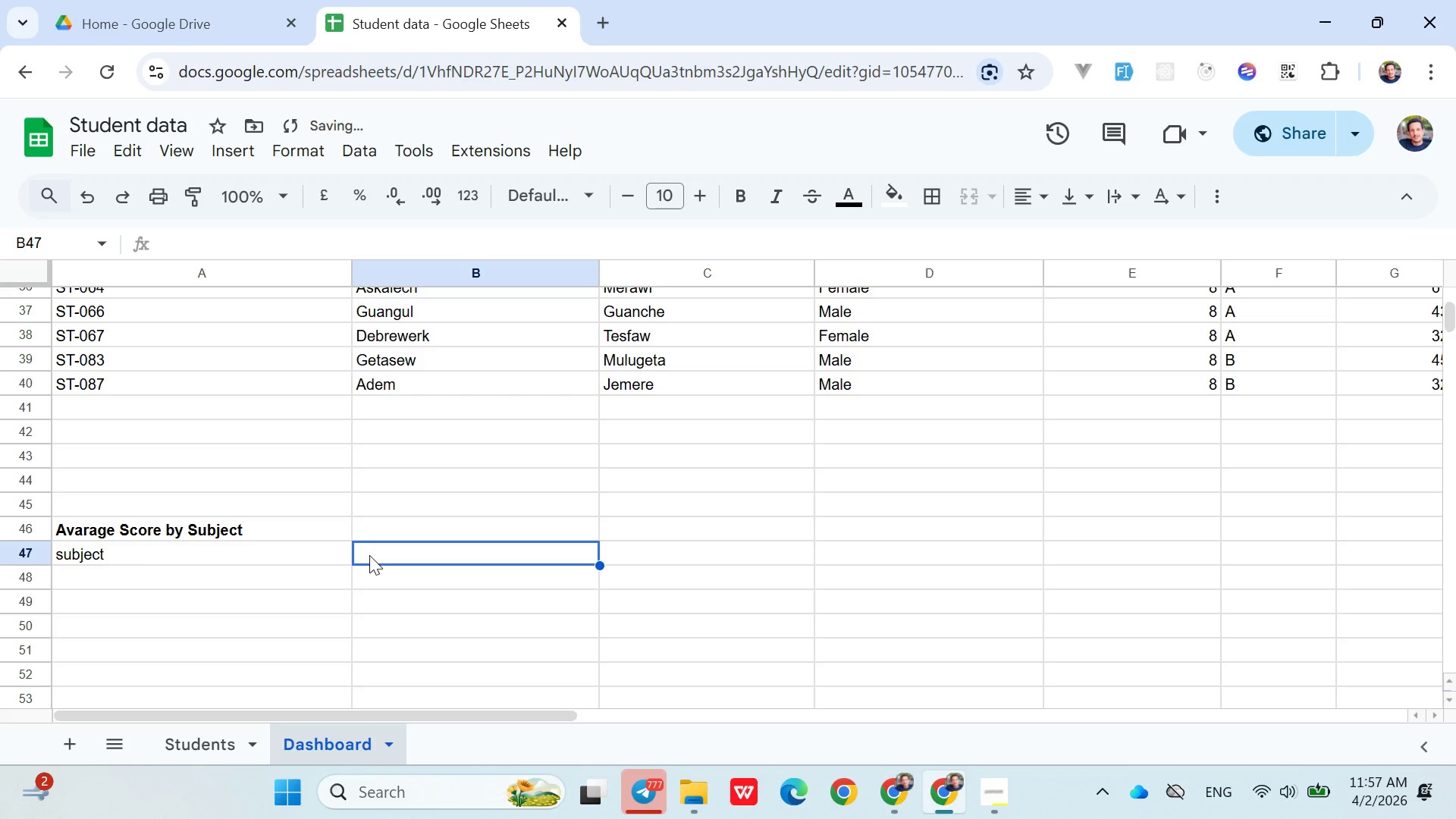 
type(Avarage Score)
 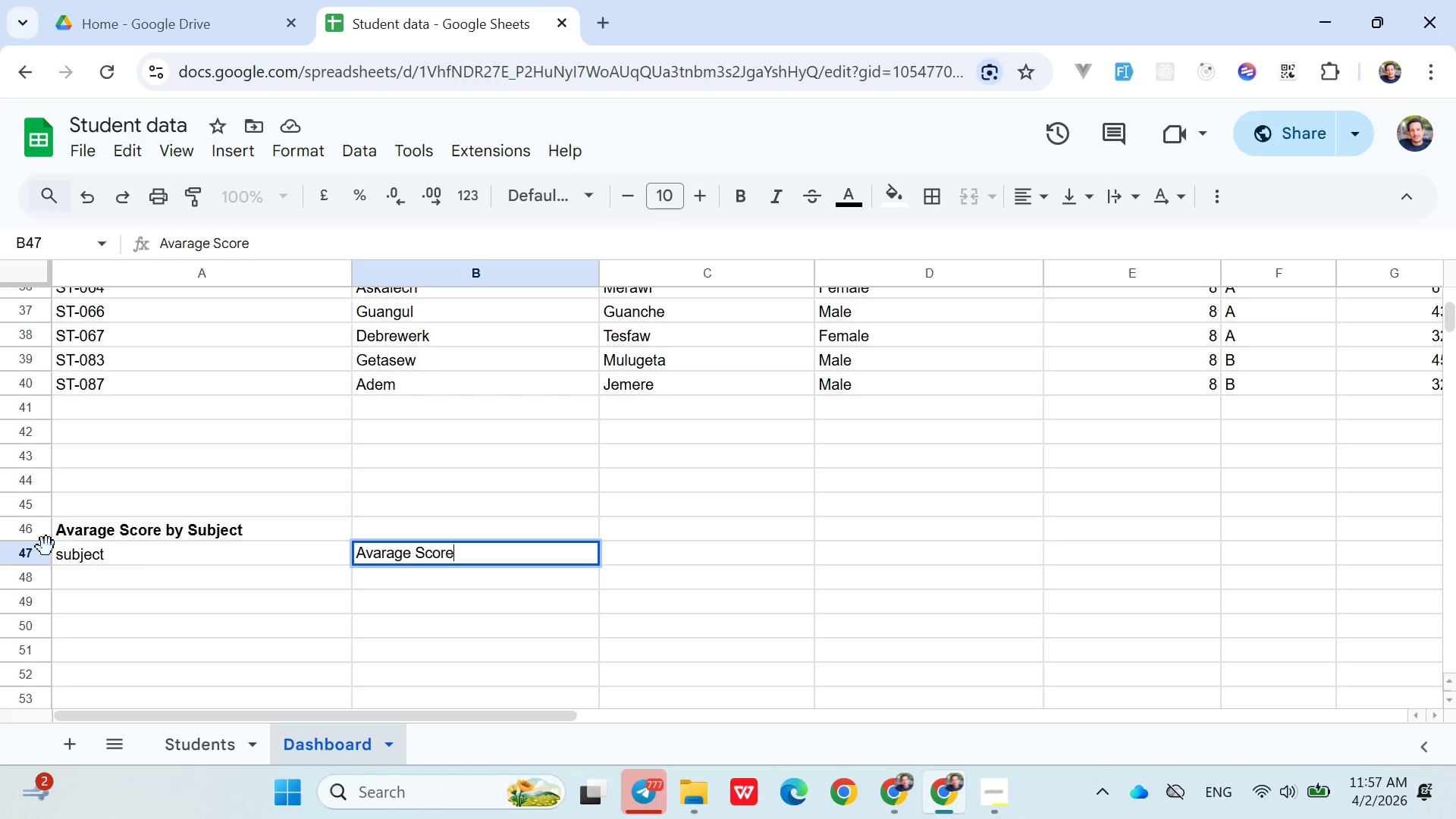 
left_click([33, 551])
 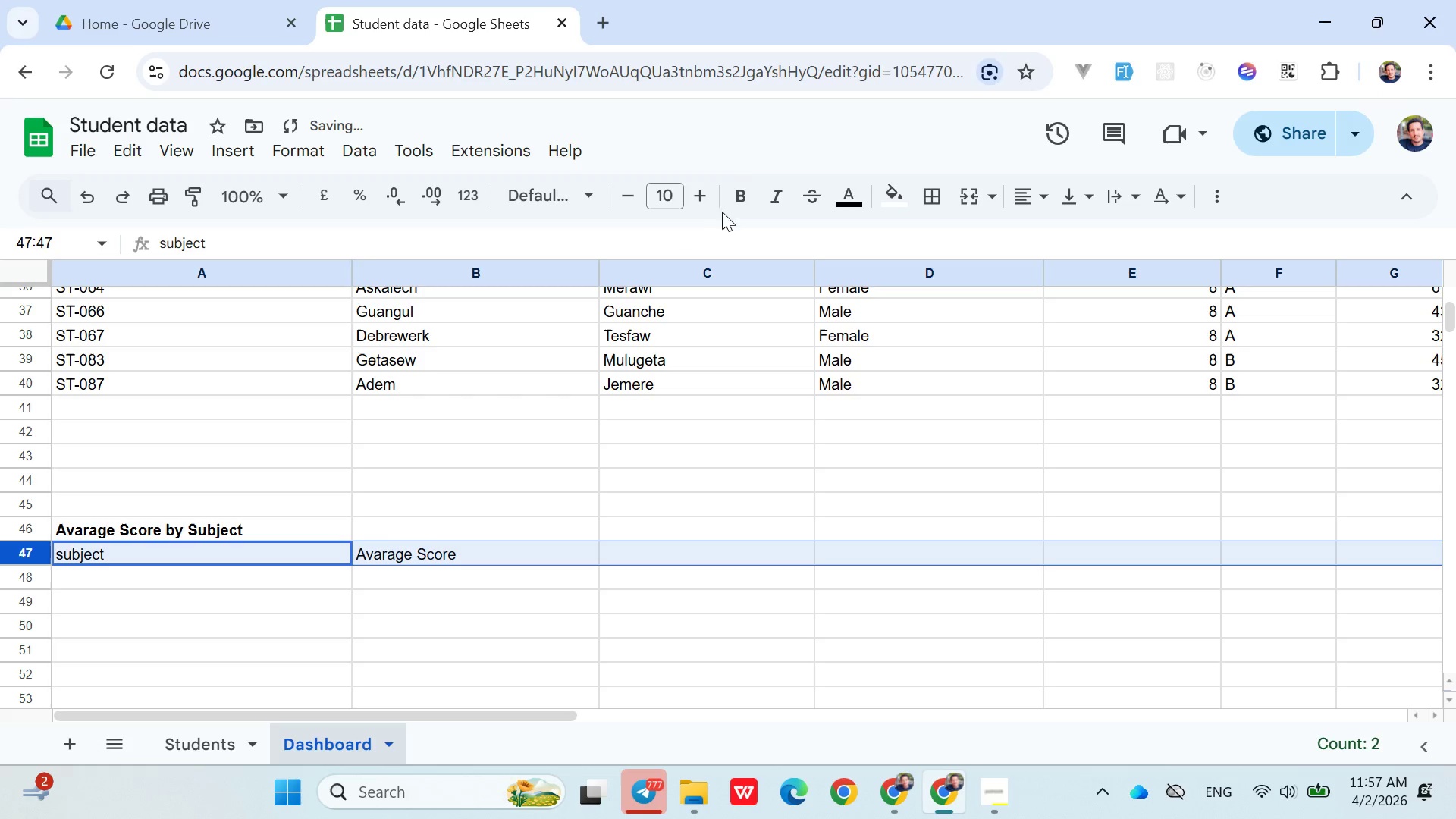 
left_click([739, 203])
 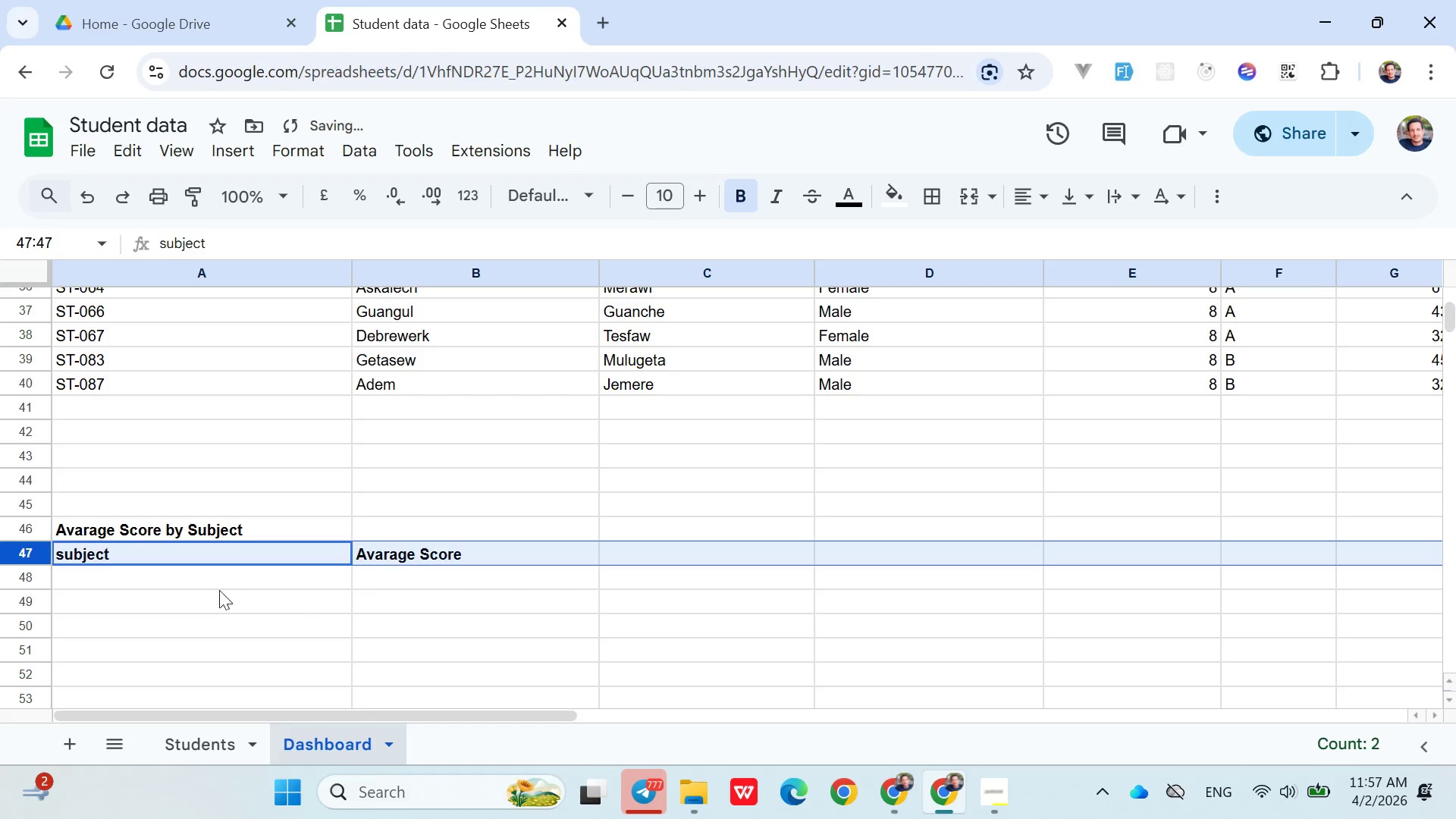 
left_click([195, 576])
 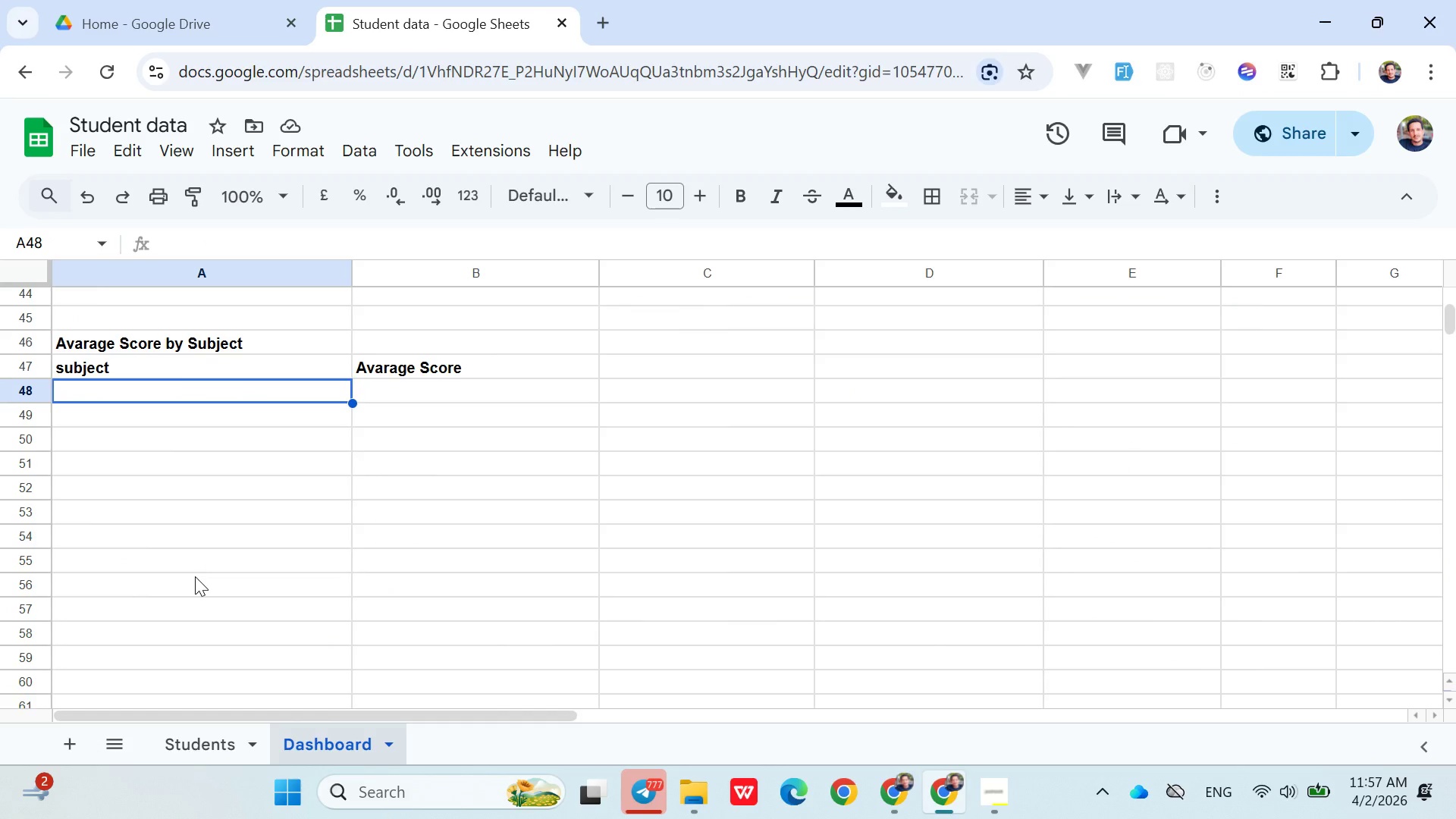 
wait(7.59)
 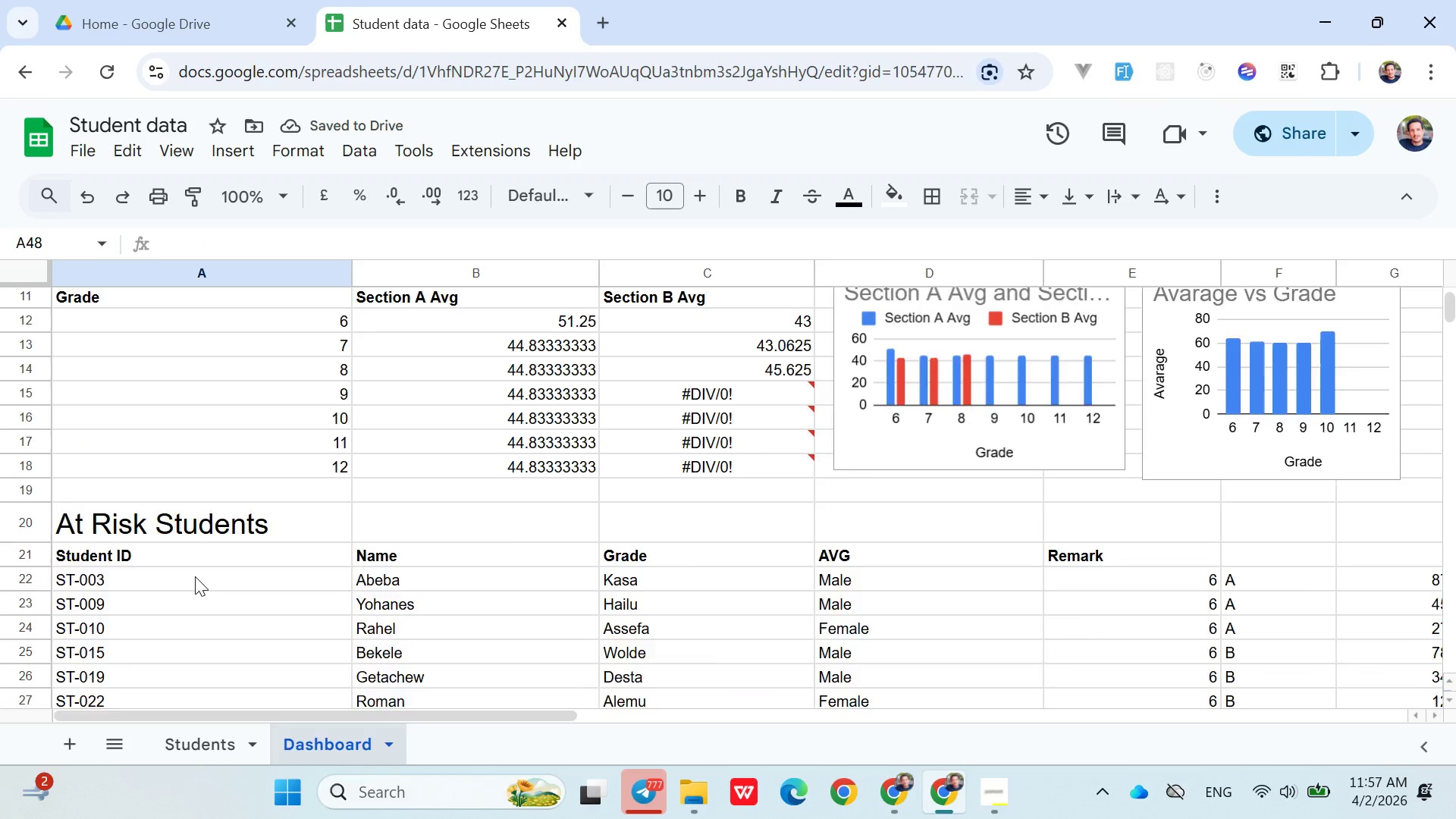 
type(Math)
 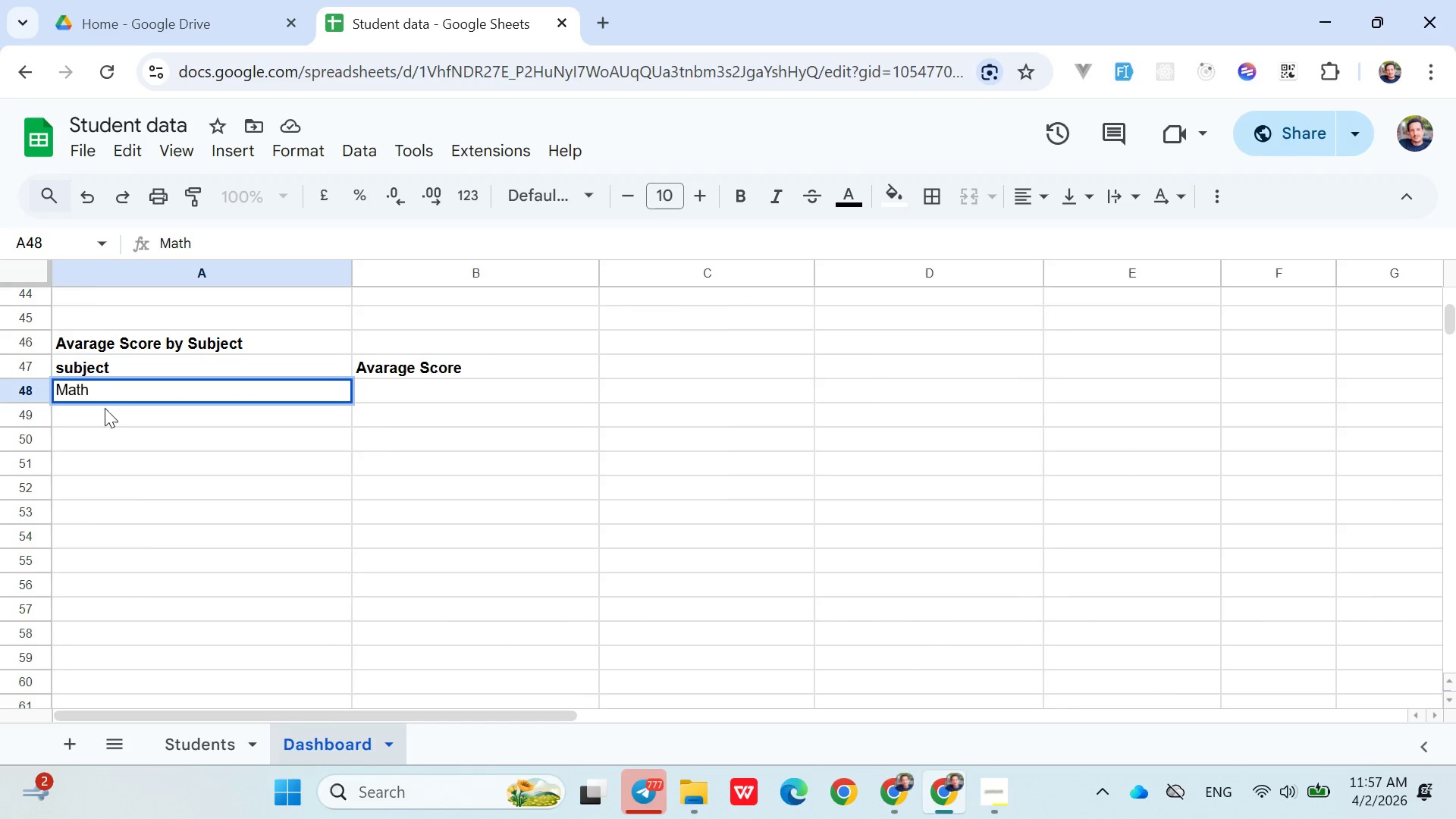 
left_click([102, 413])
 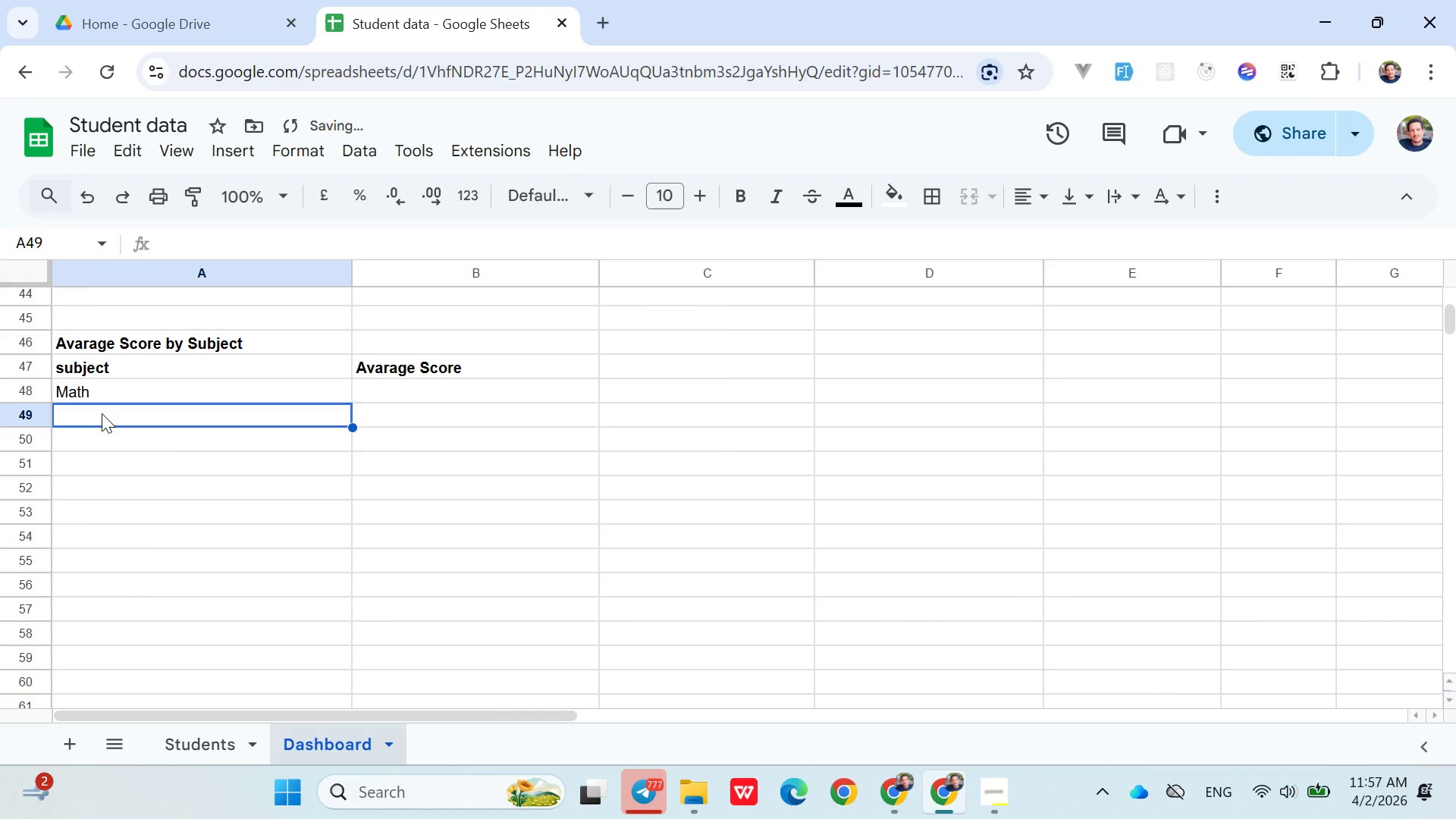 
type(English)
 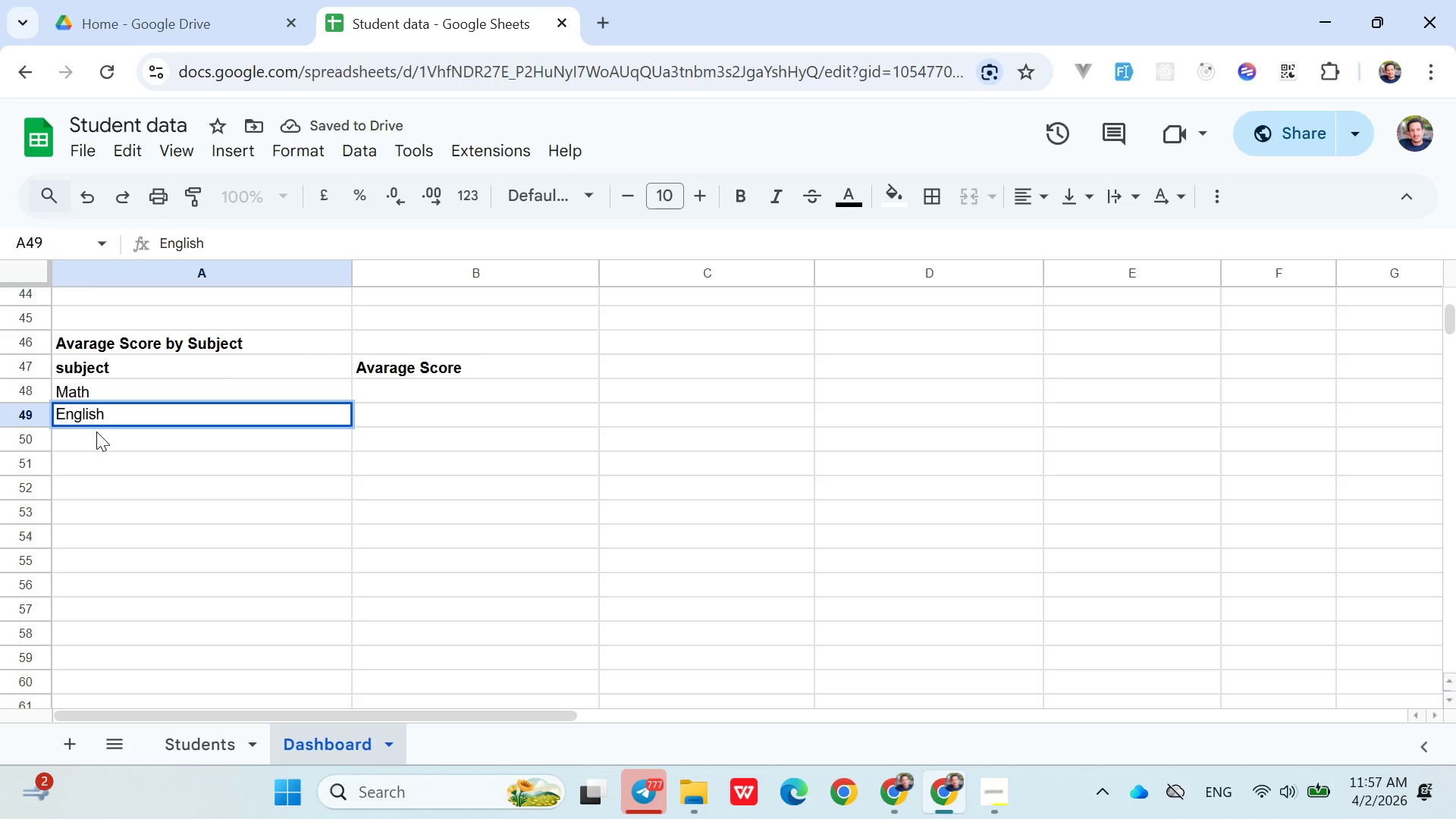 
left_click([95, 438])
 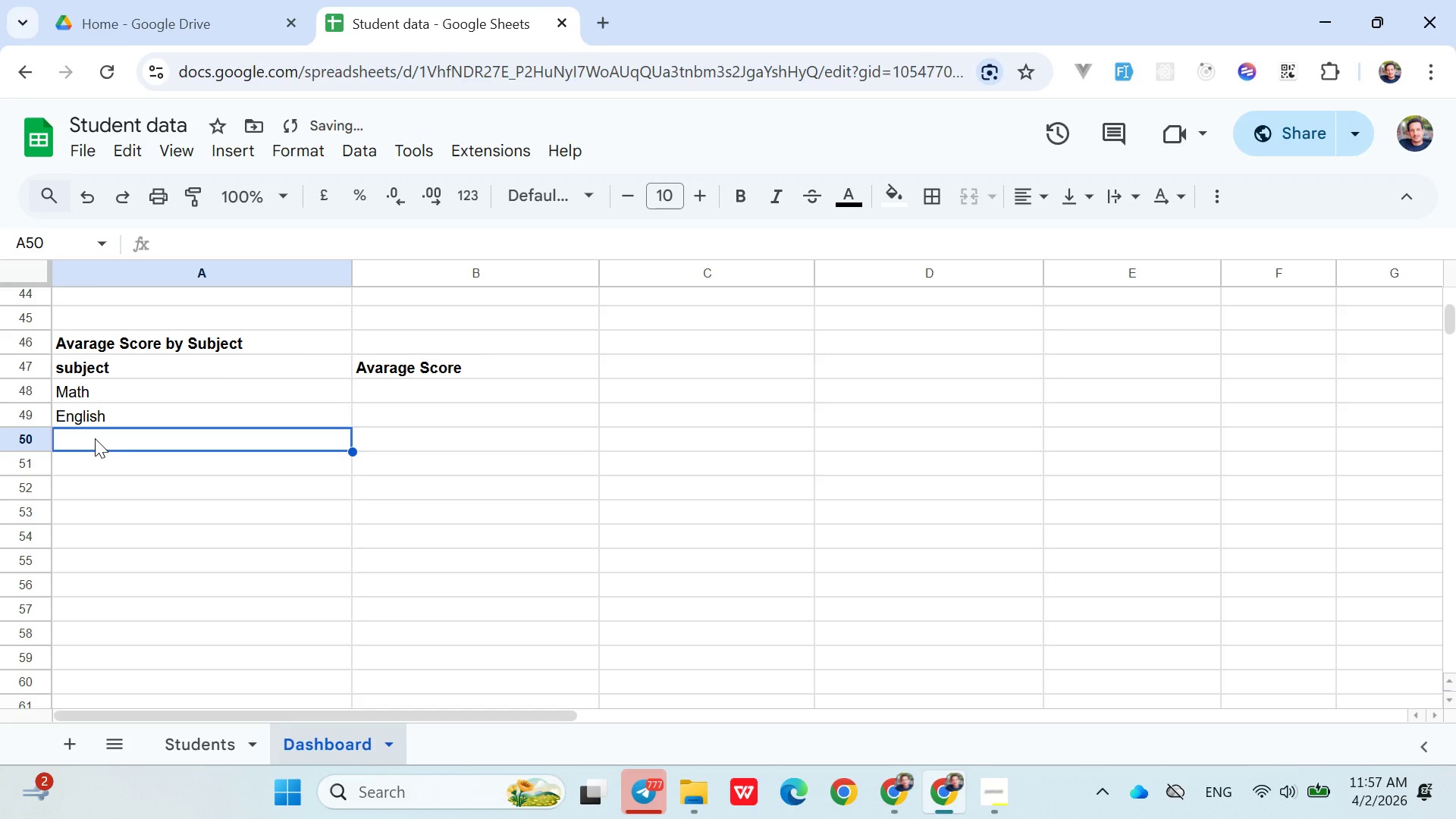 
type(Science)
 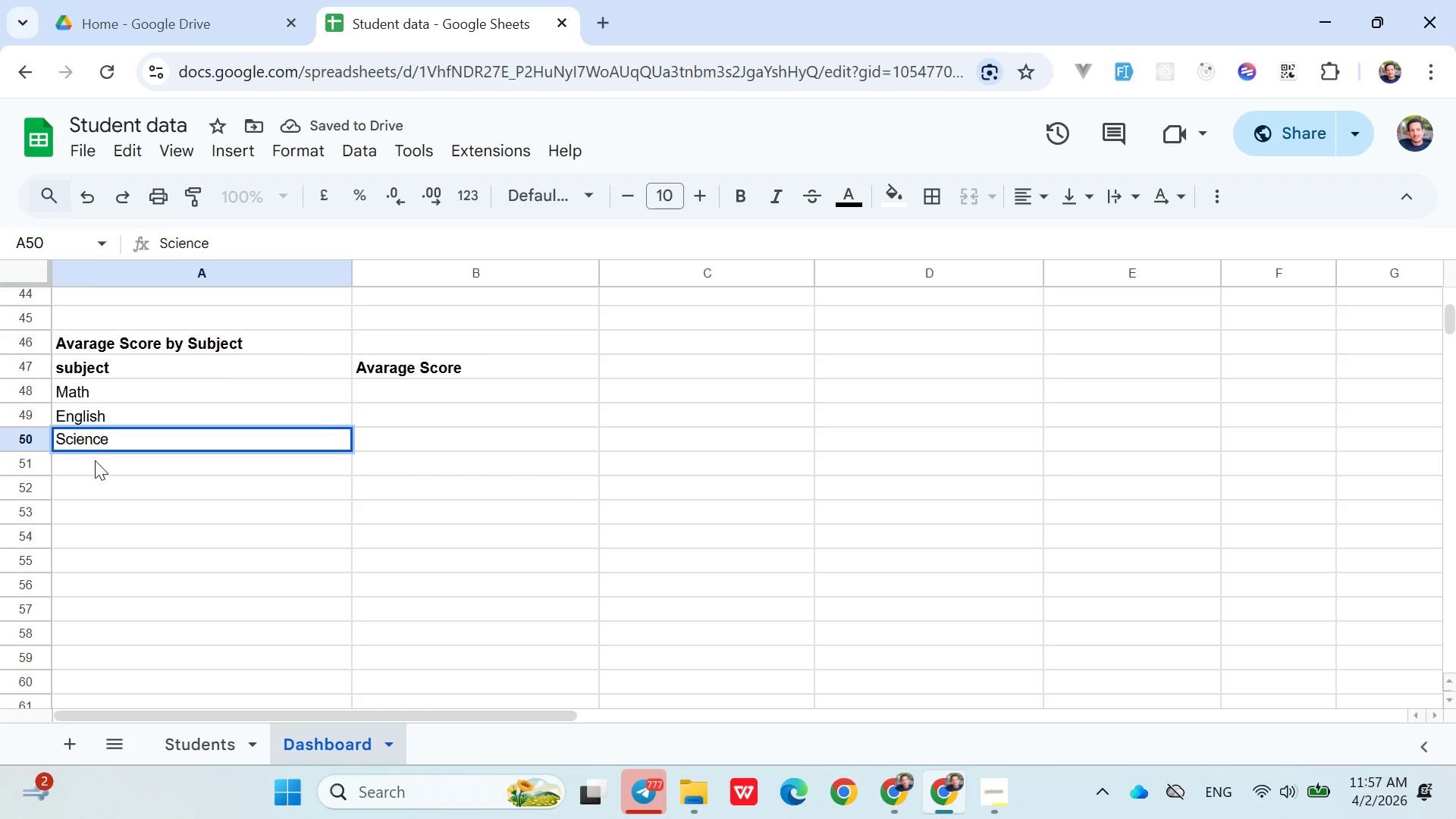 
left_click([93, 462])
 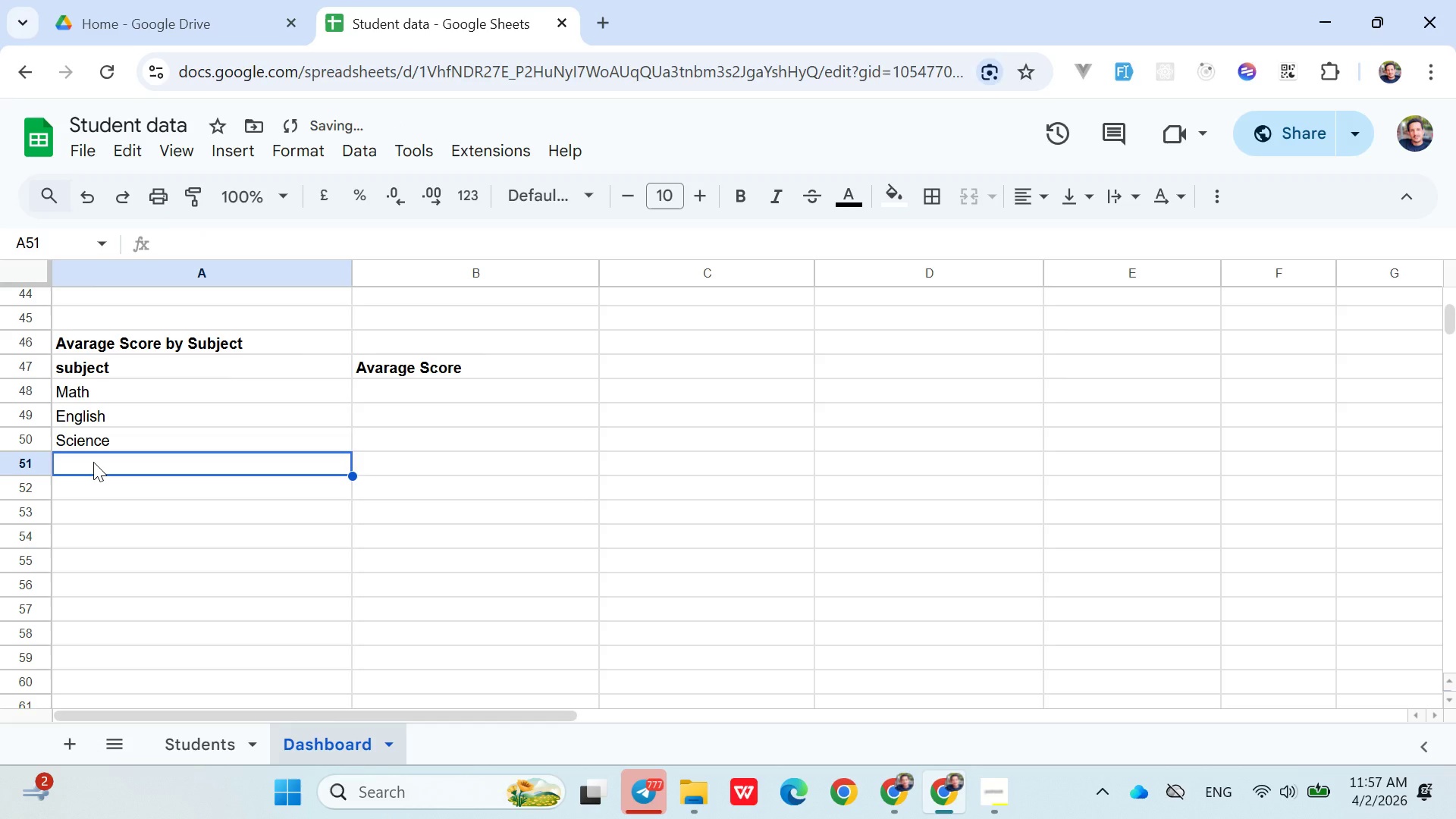 
type(Social Studies)
 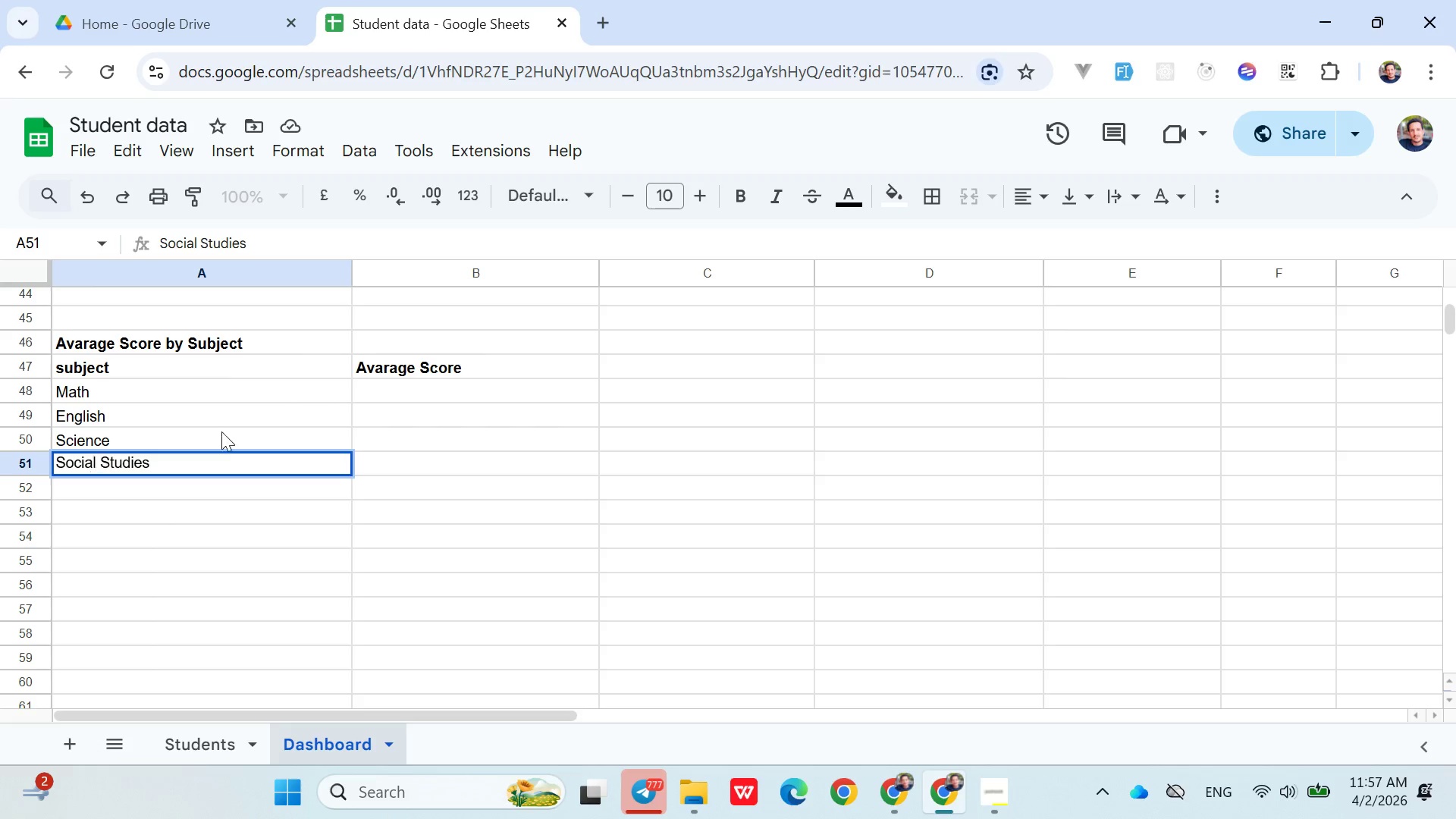 
left_click([376, 386])
 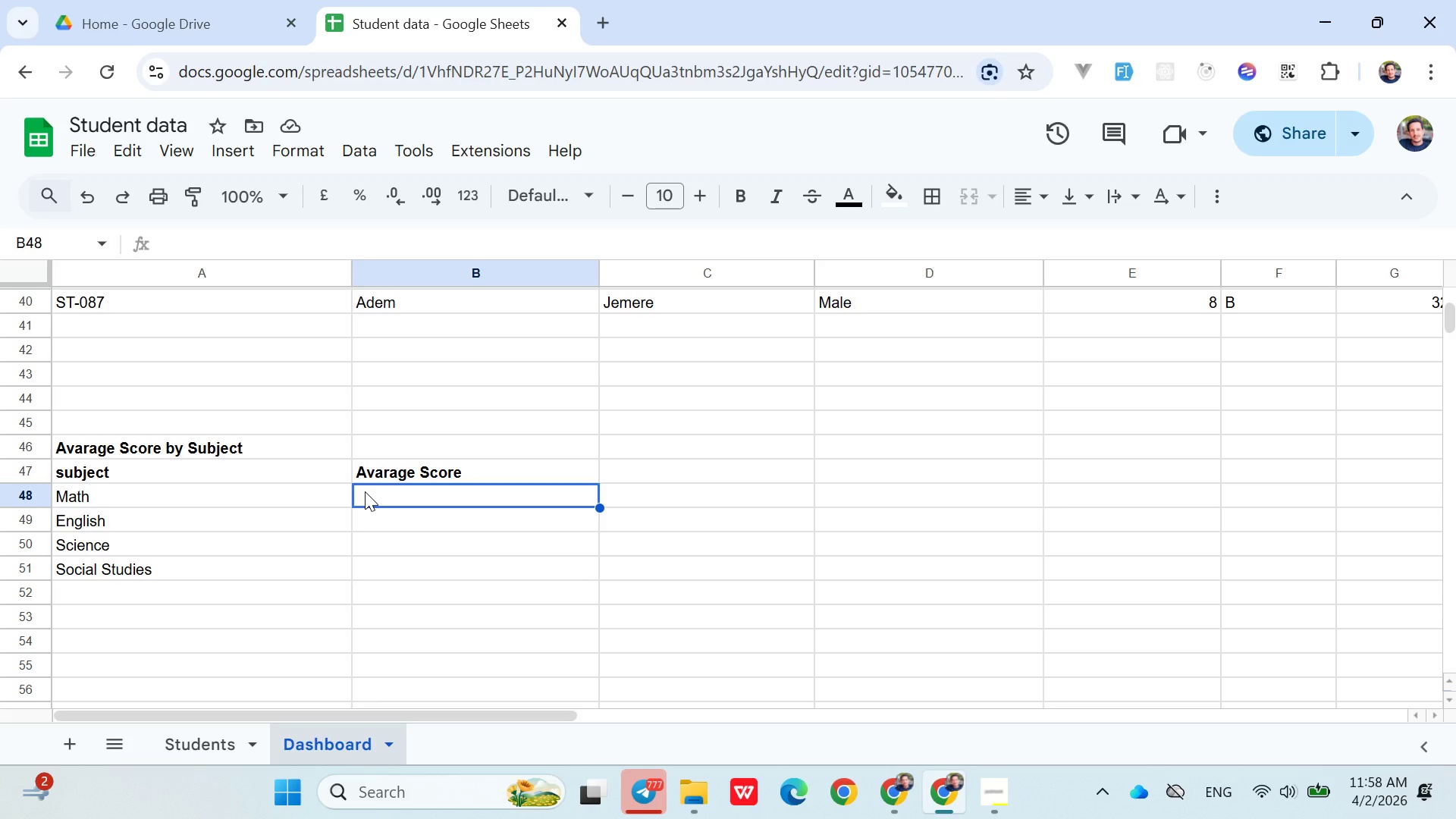 
wait(17.19)
 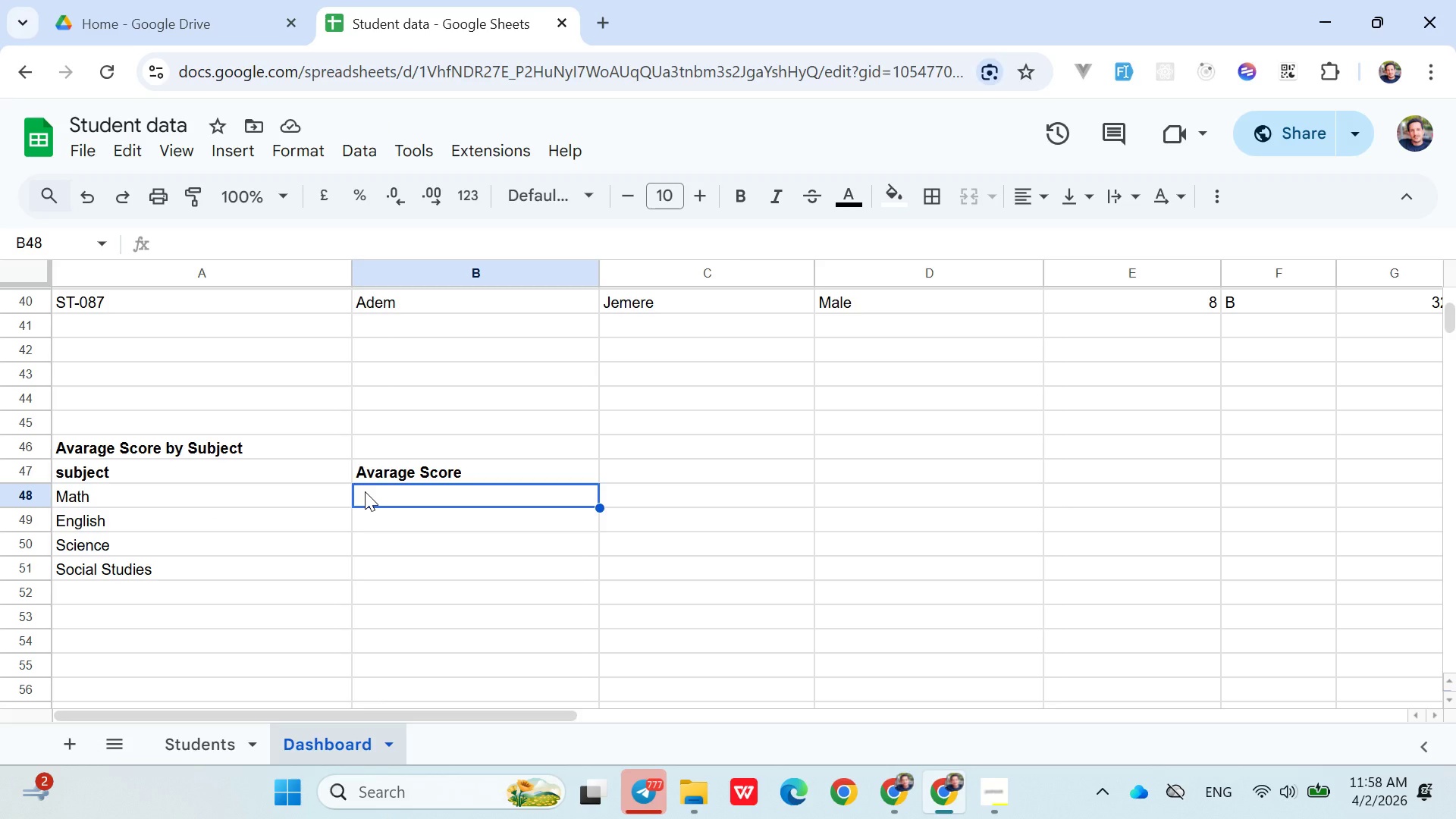 
left_click([223, 149])
 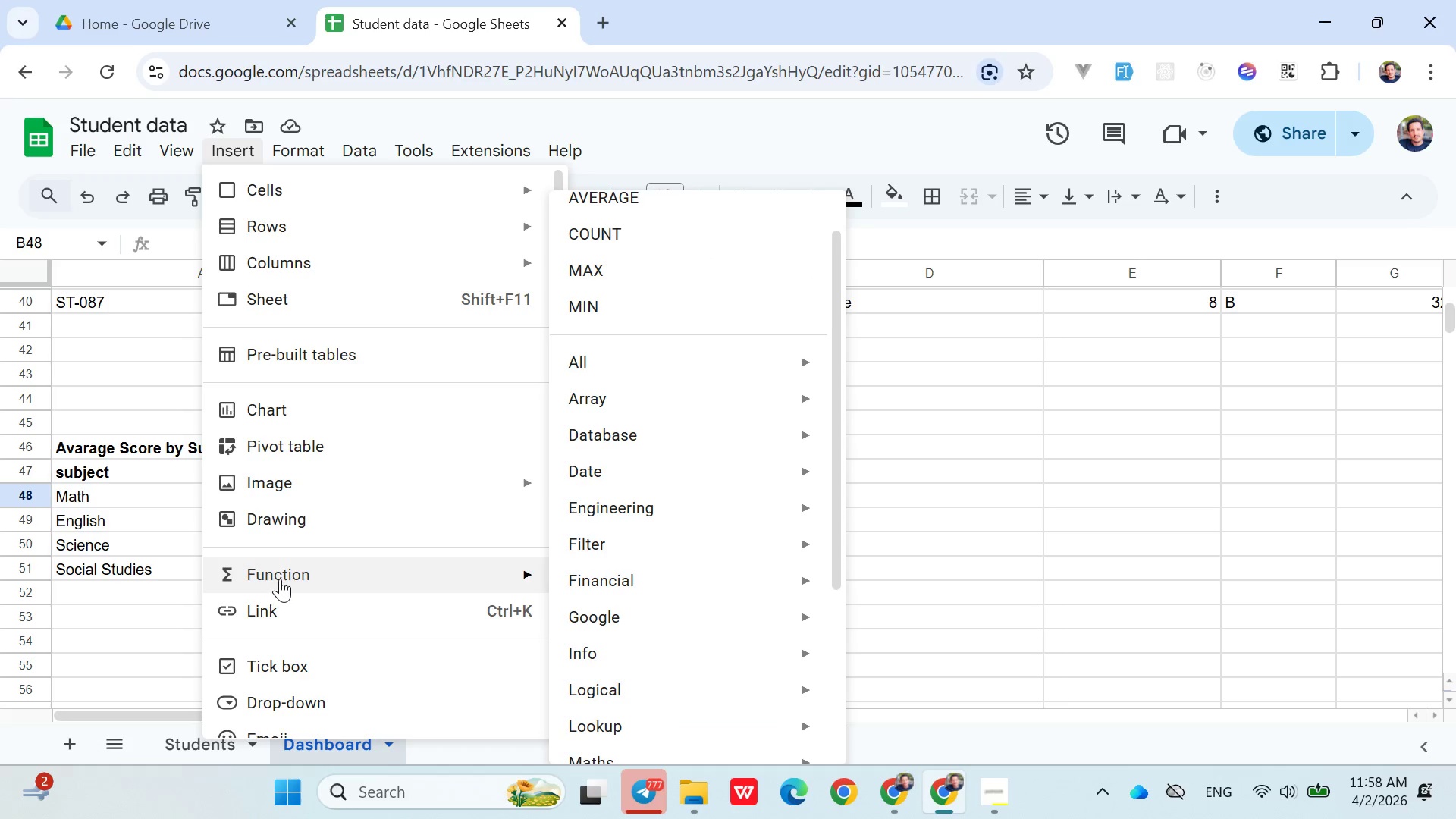 
wait(7.31)
 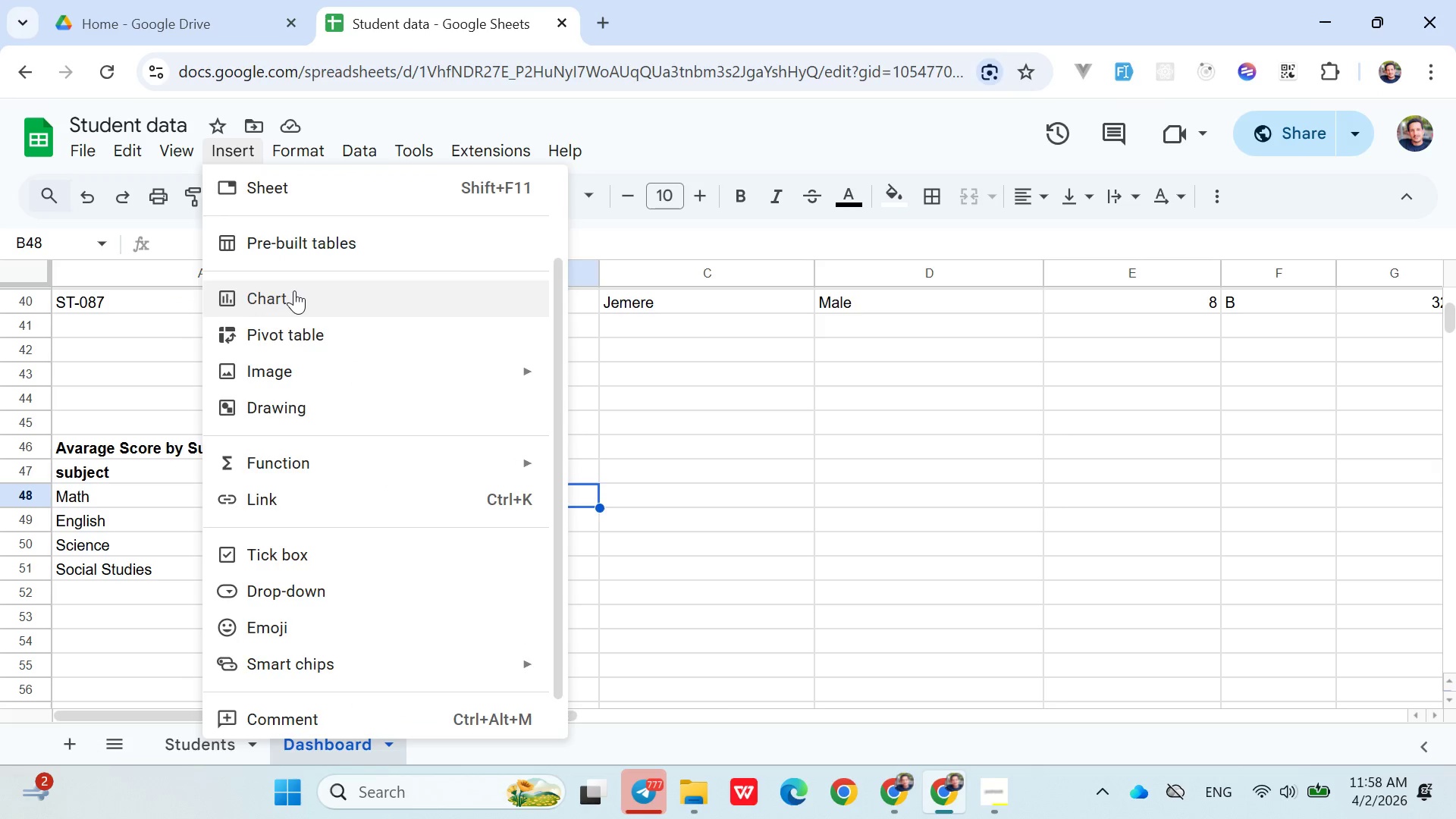 
left_click([632, 263])
 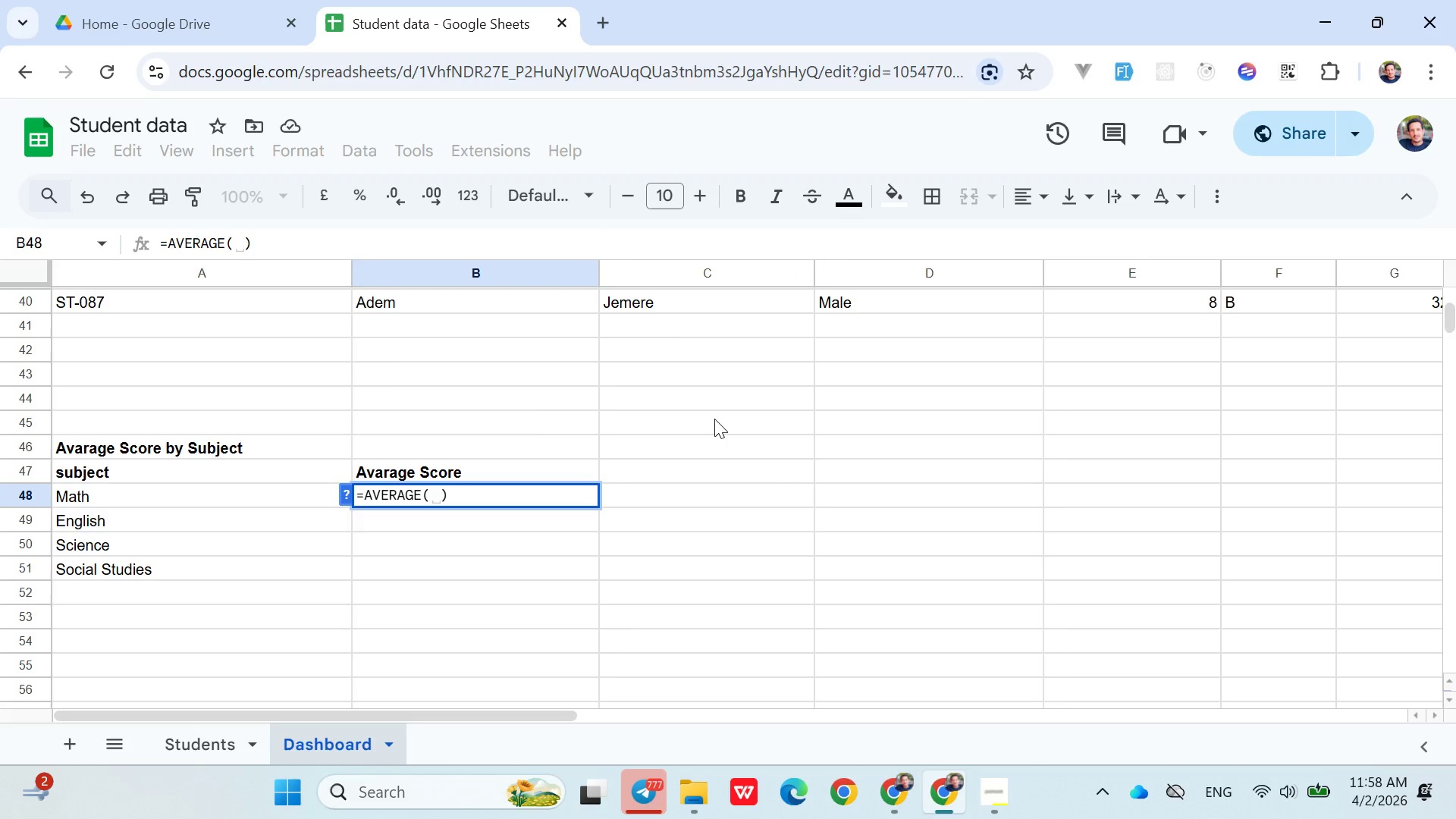 
type(Students!G2:G201)
 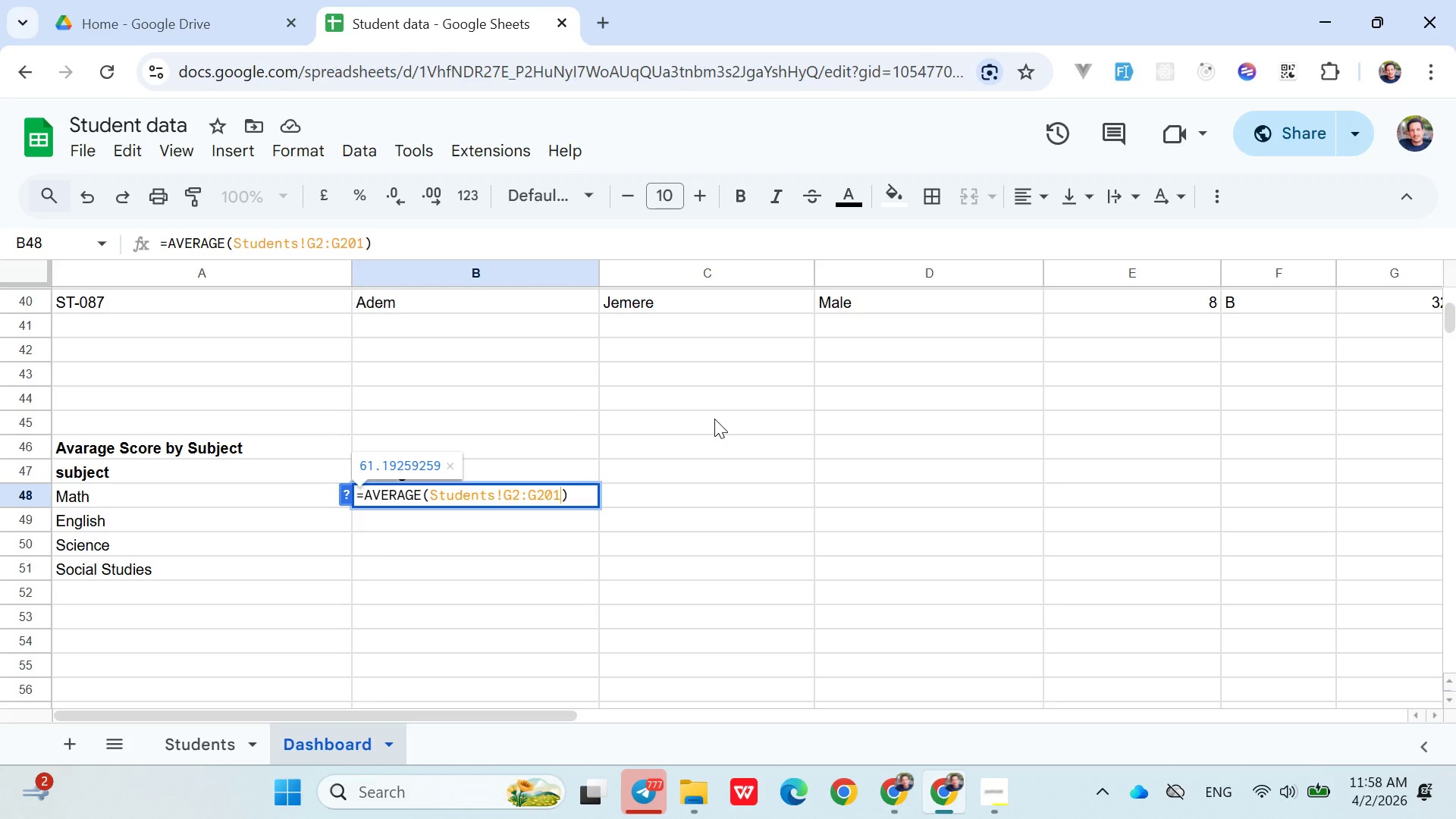 
key(ArrowRight)
 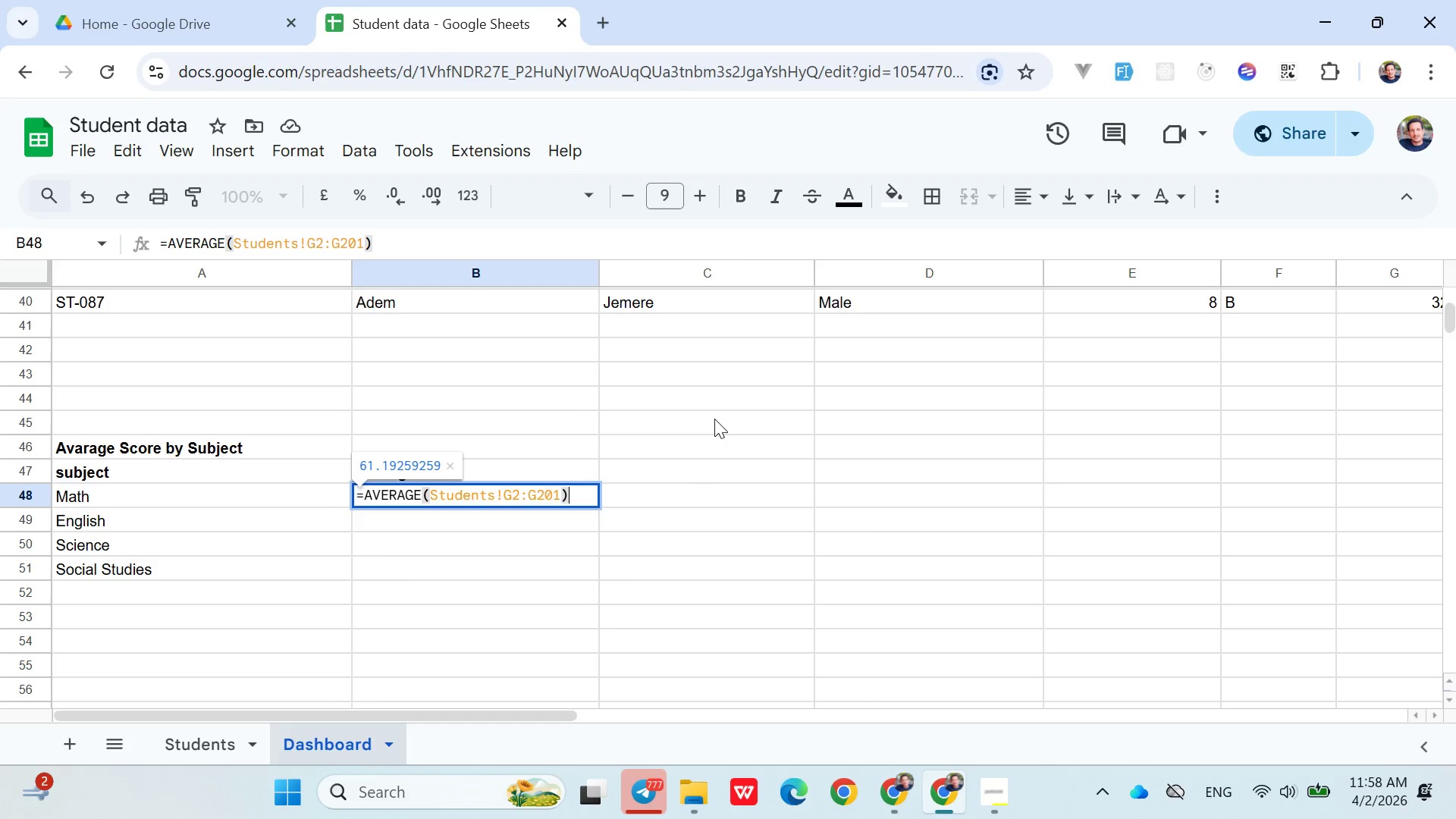 
key(Enter)
 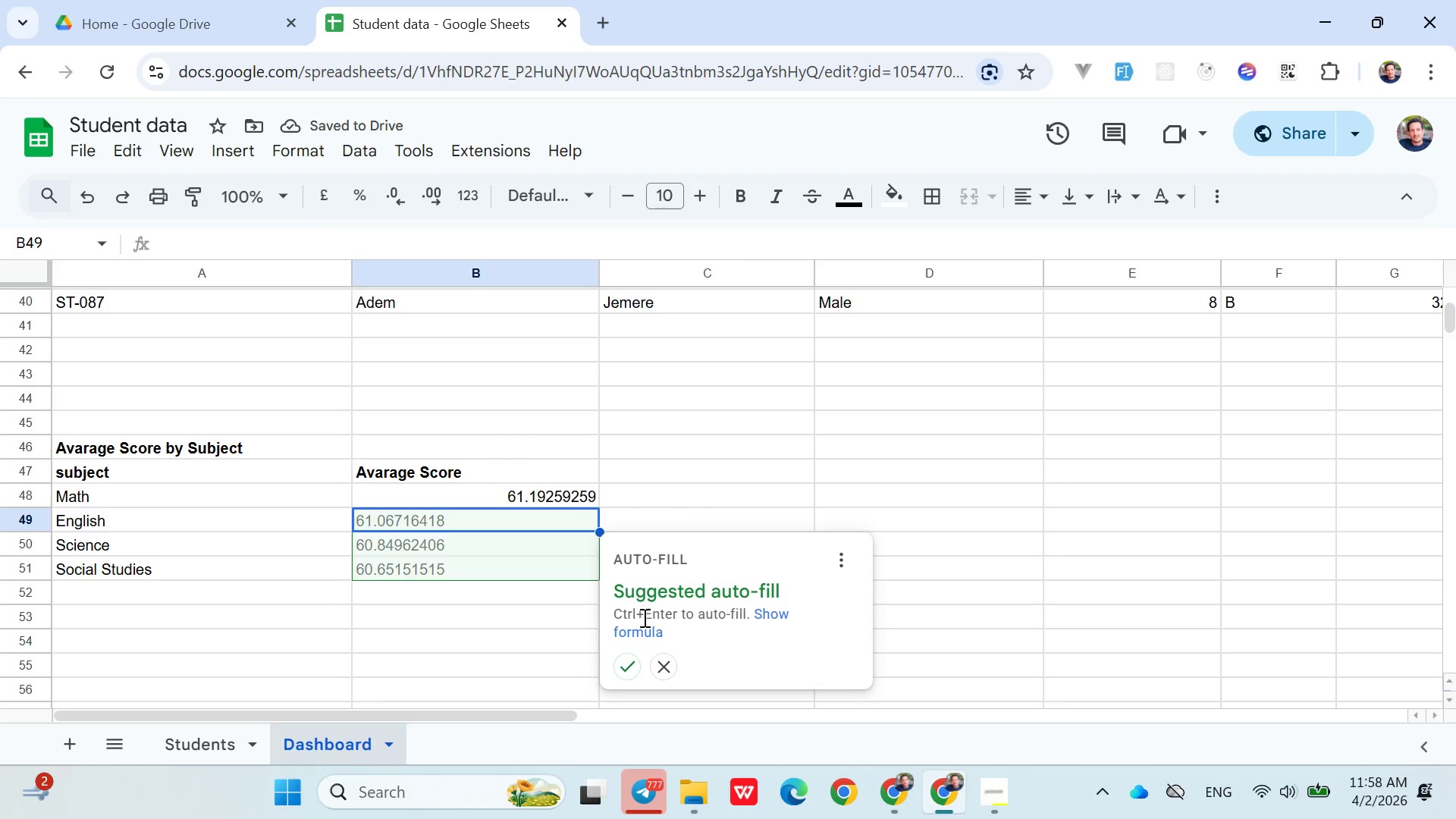 
left_click([634, 658])
 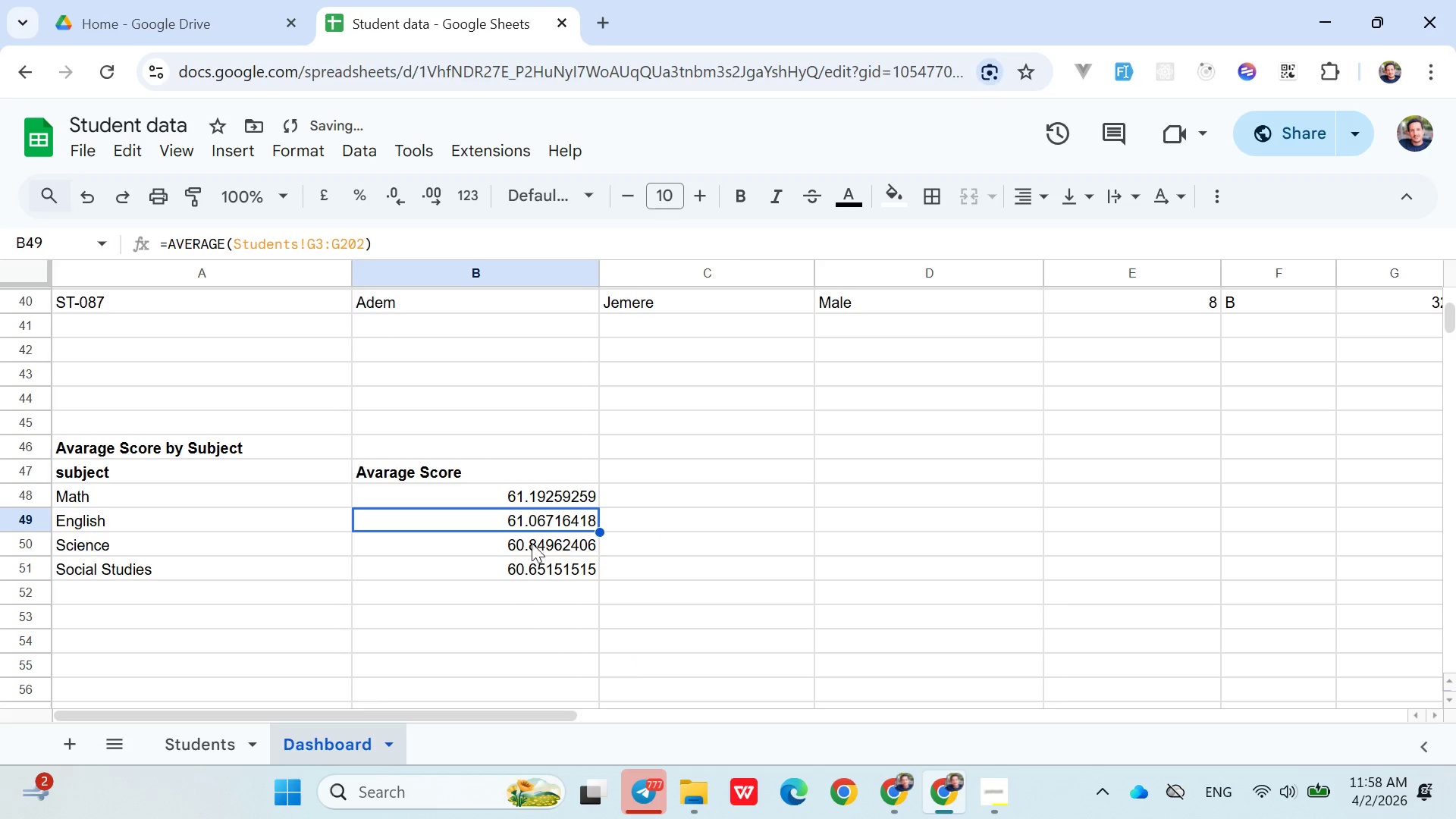 
left_click([486, 569])
 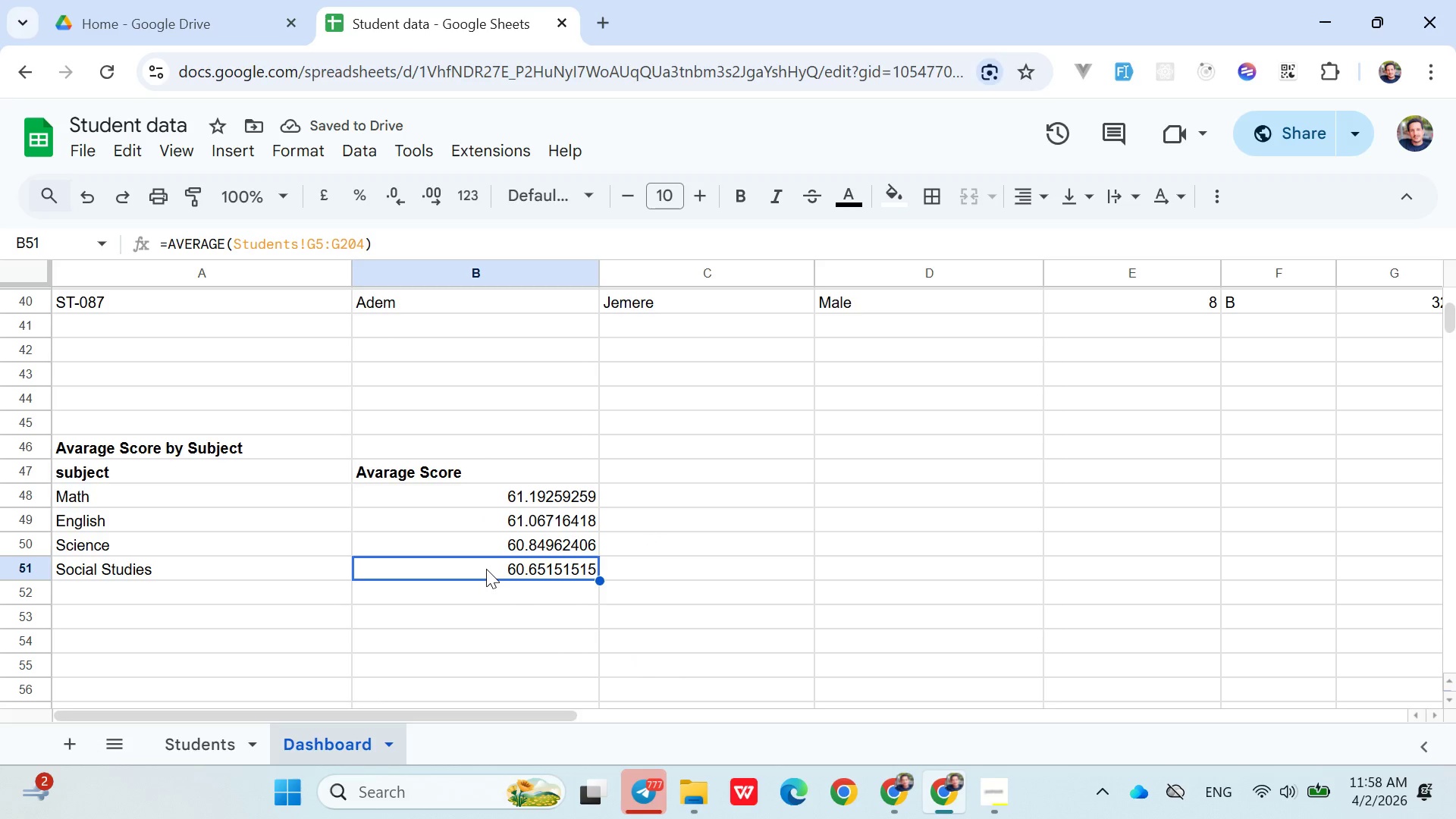 
double_click([486, 569])
 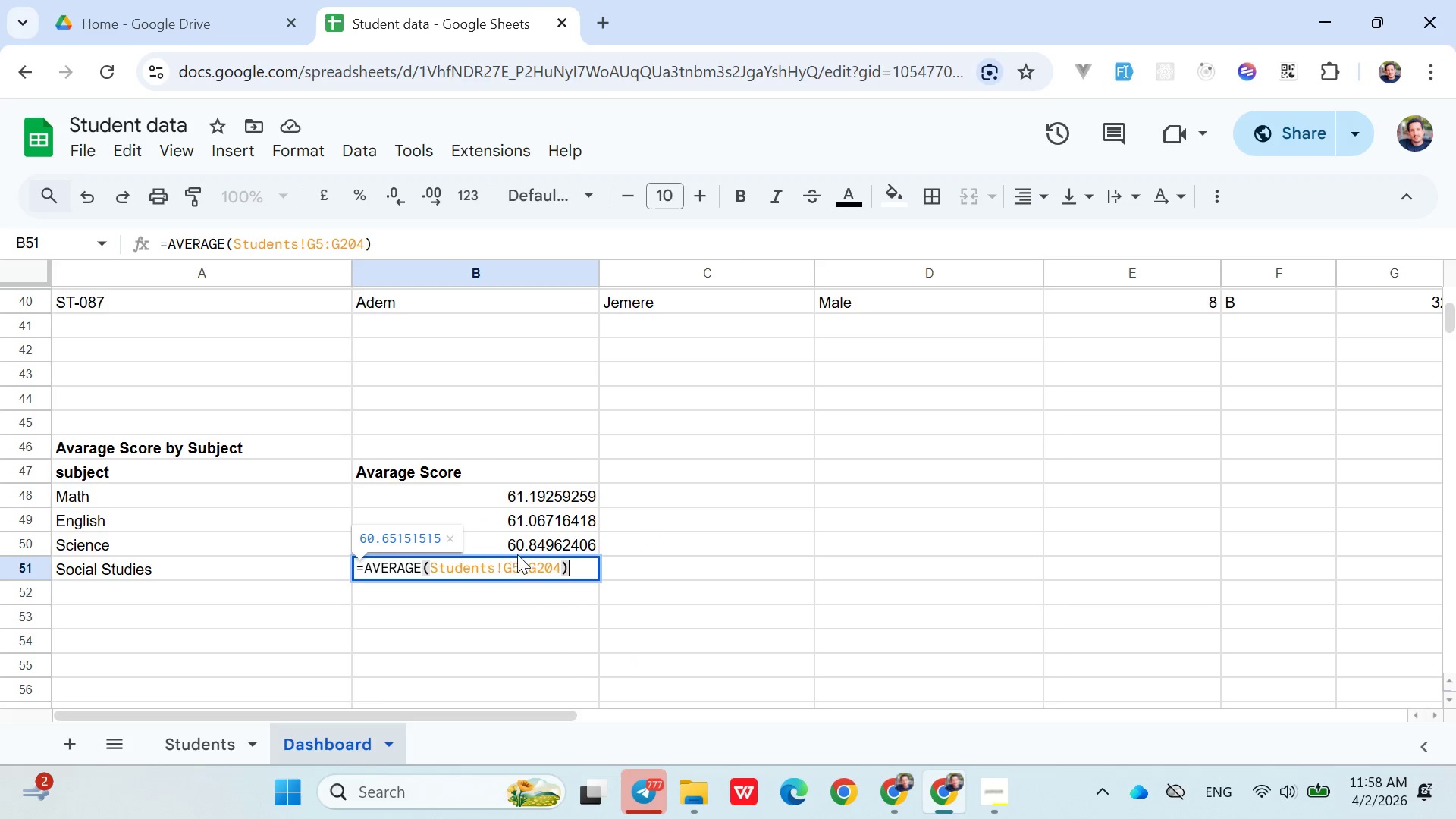 
double_click([503, 520])
 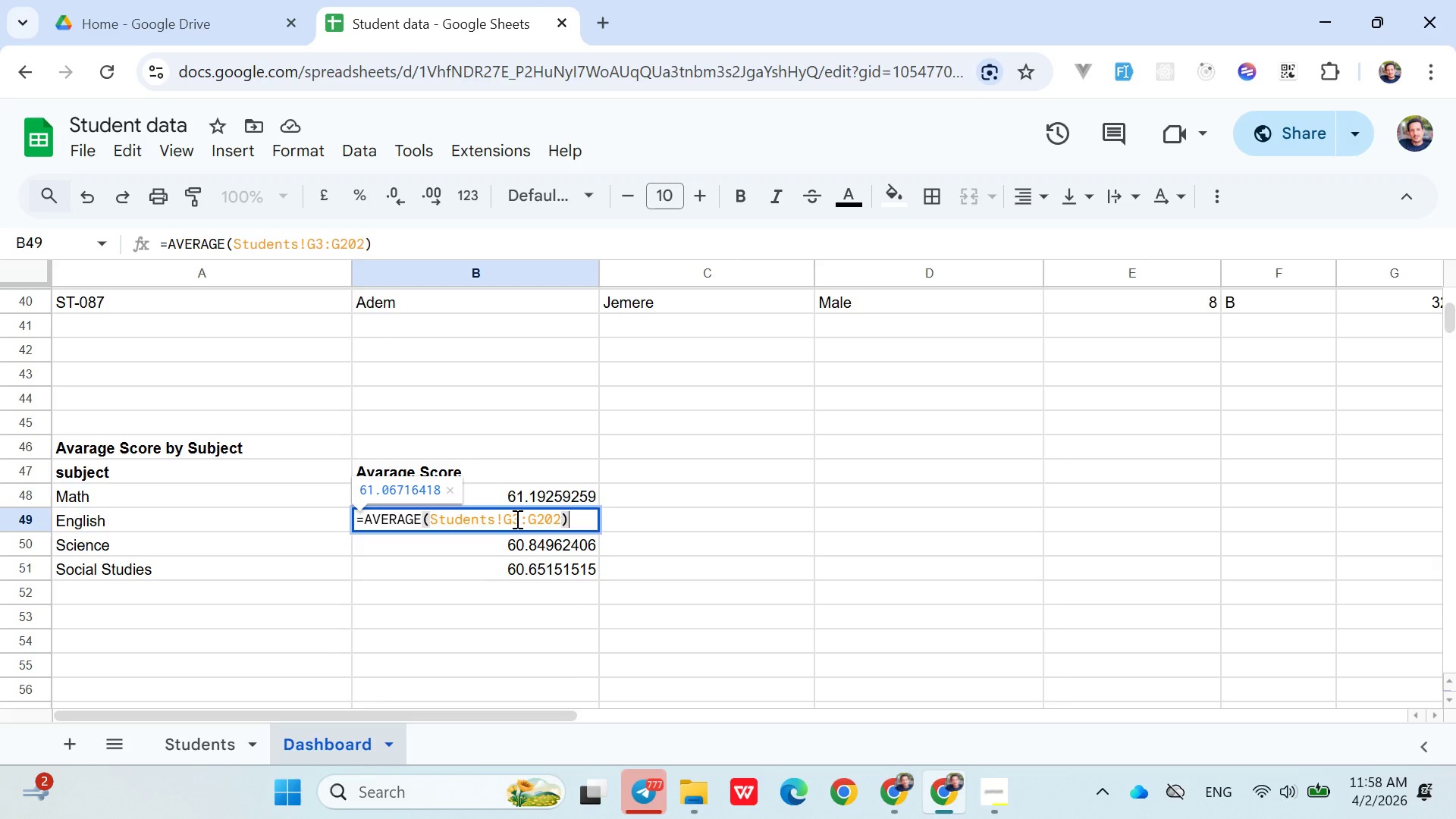 
double_click([512, 521])
 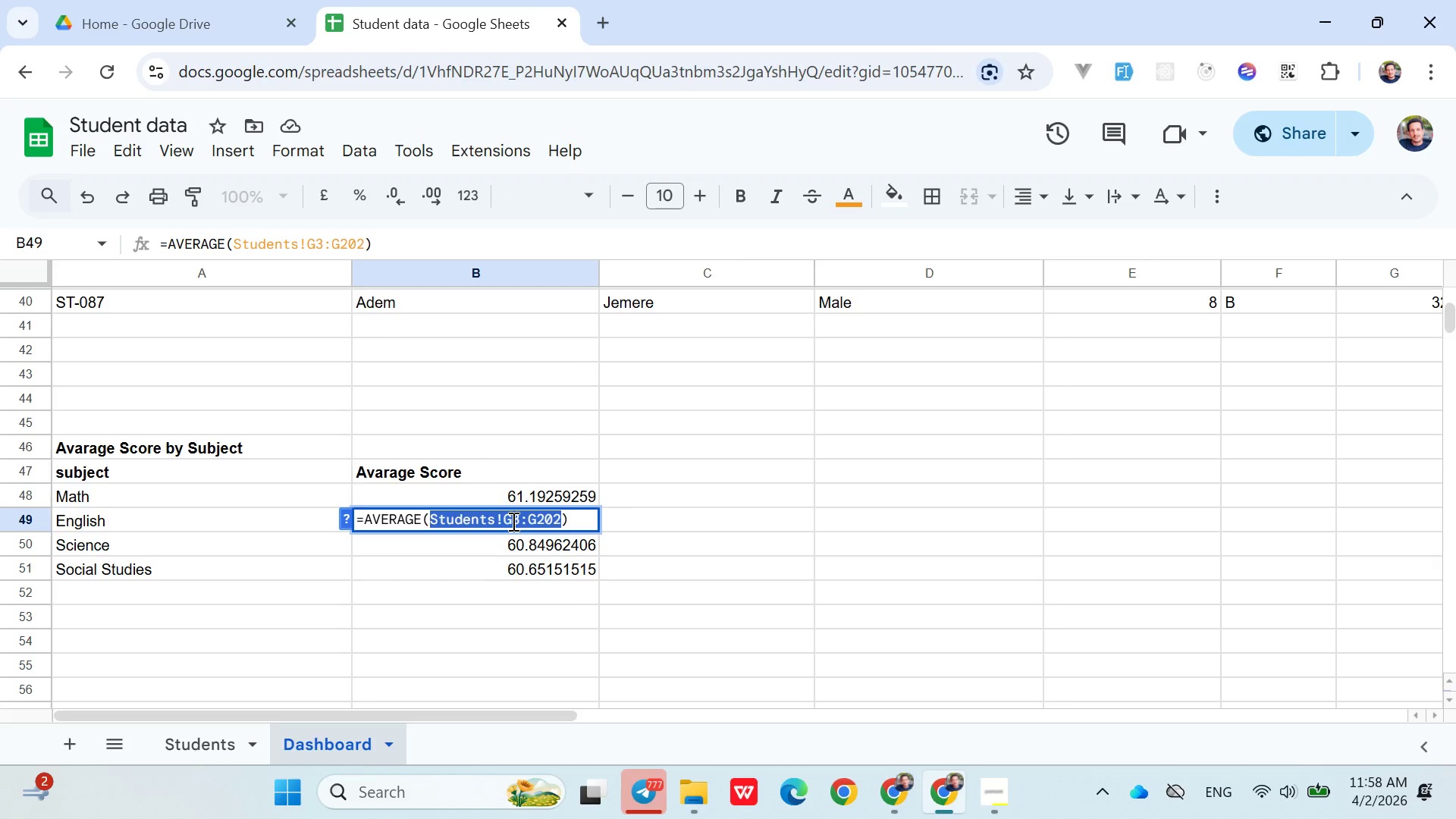 
double_click([512, 521])
 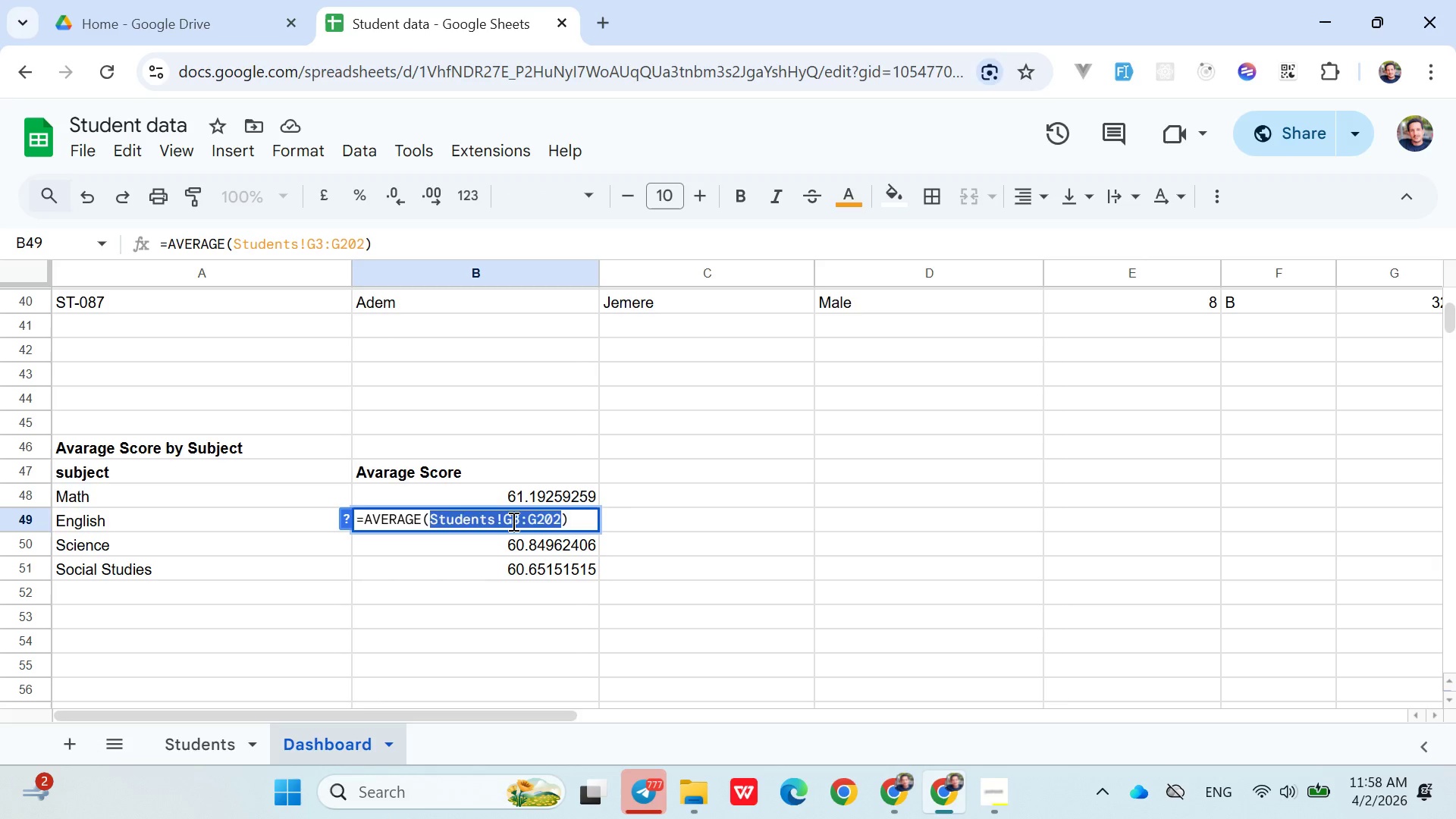 
left_click([512, 521])
 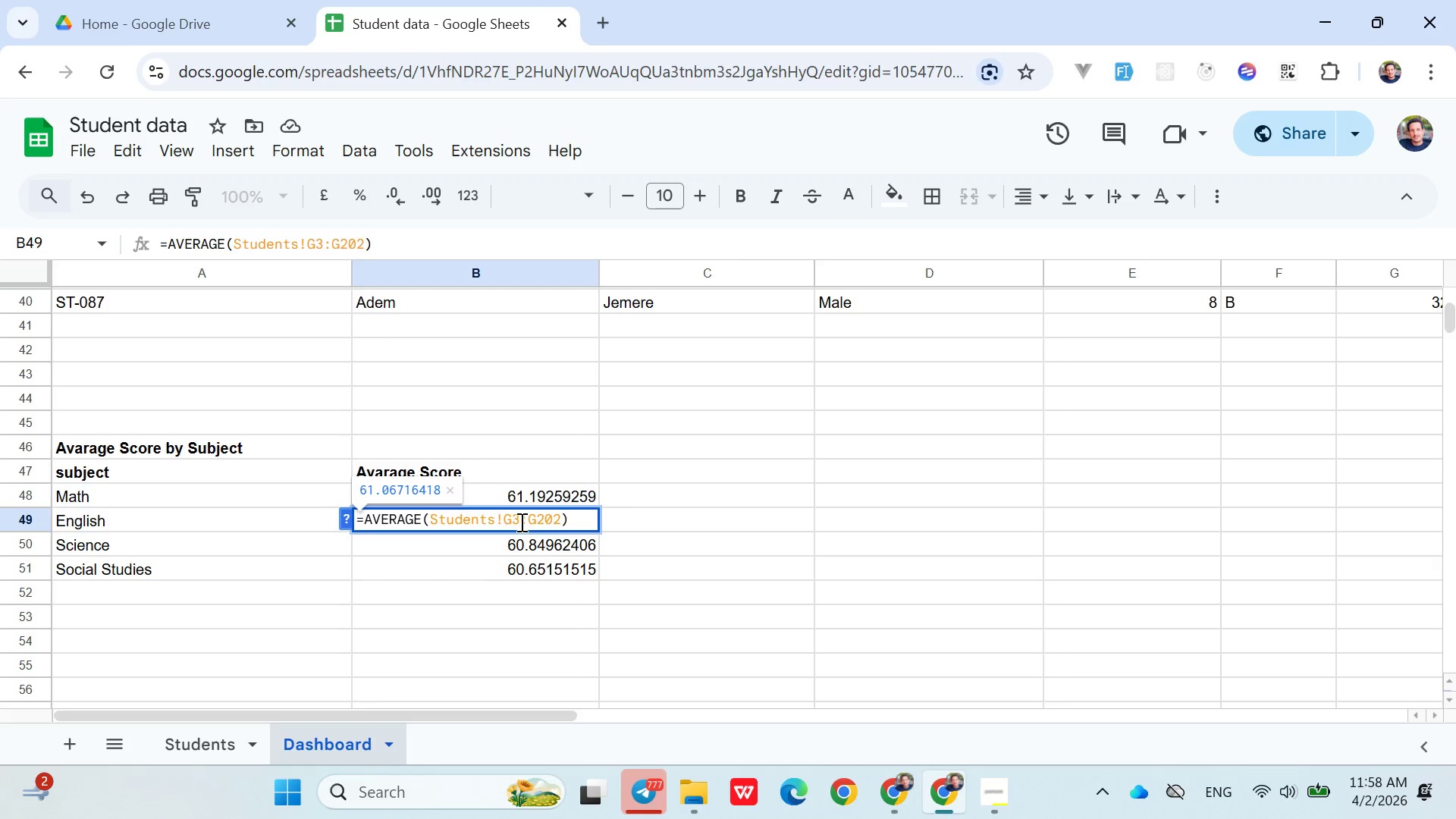 
left_click([520, 522])
 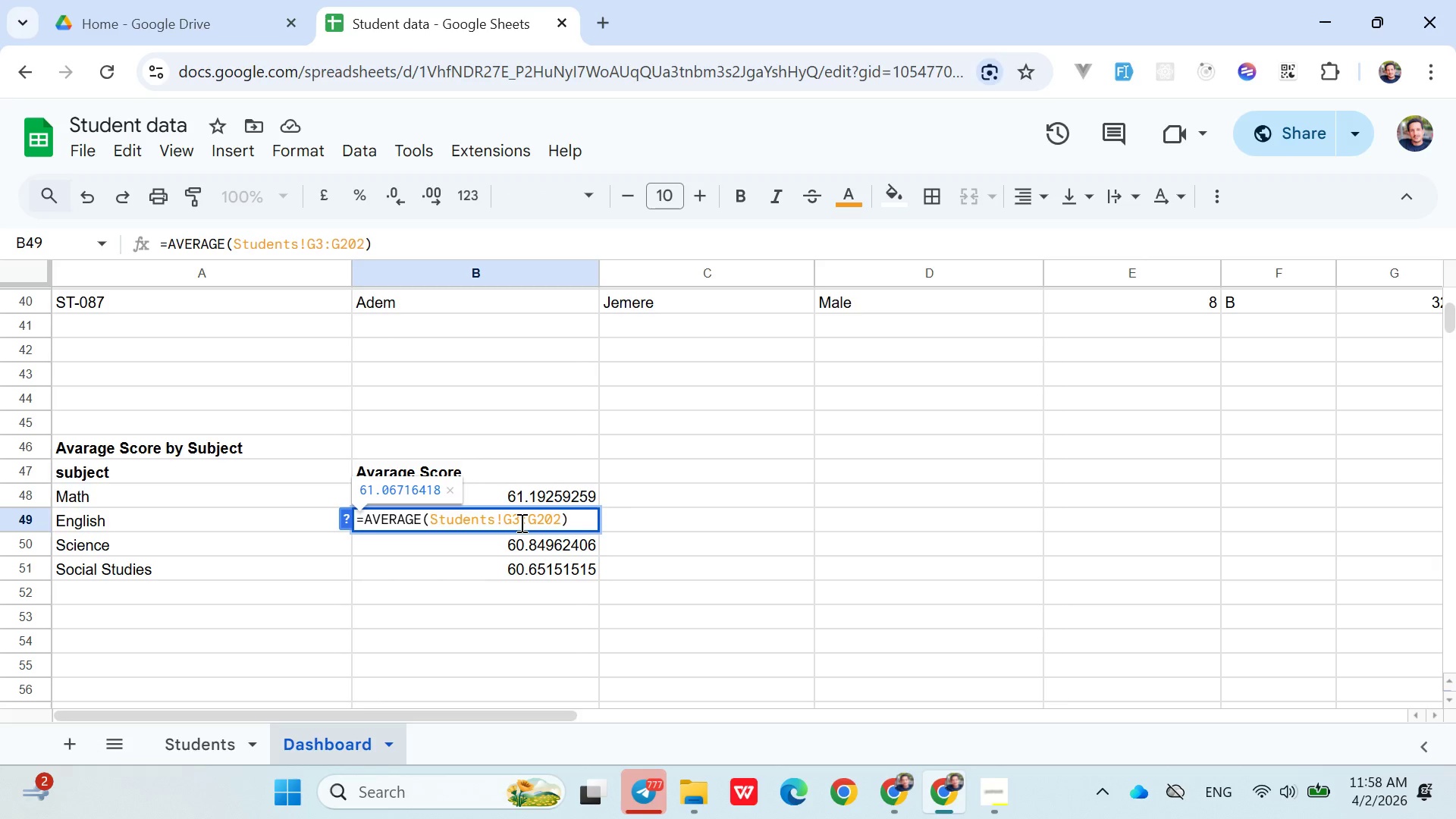 
key(Backspace)
key(Backspace)
type(H2)
 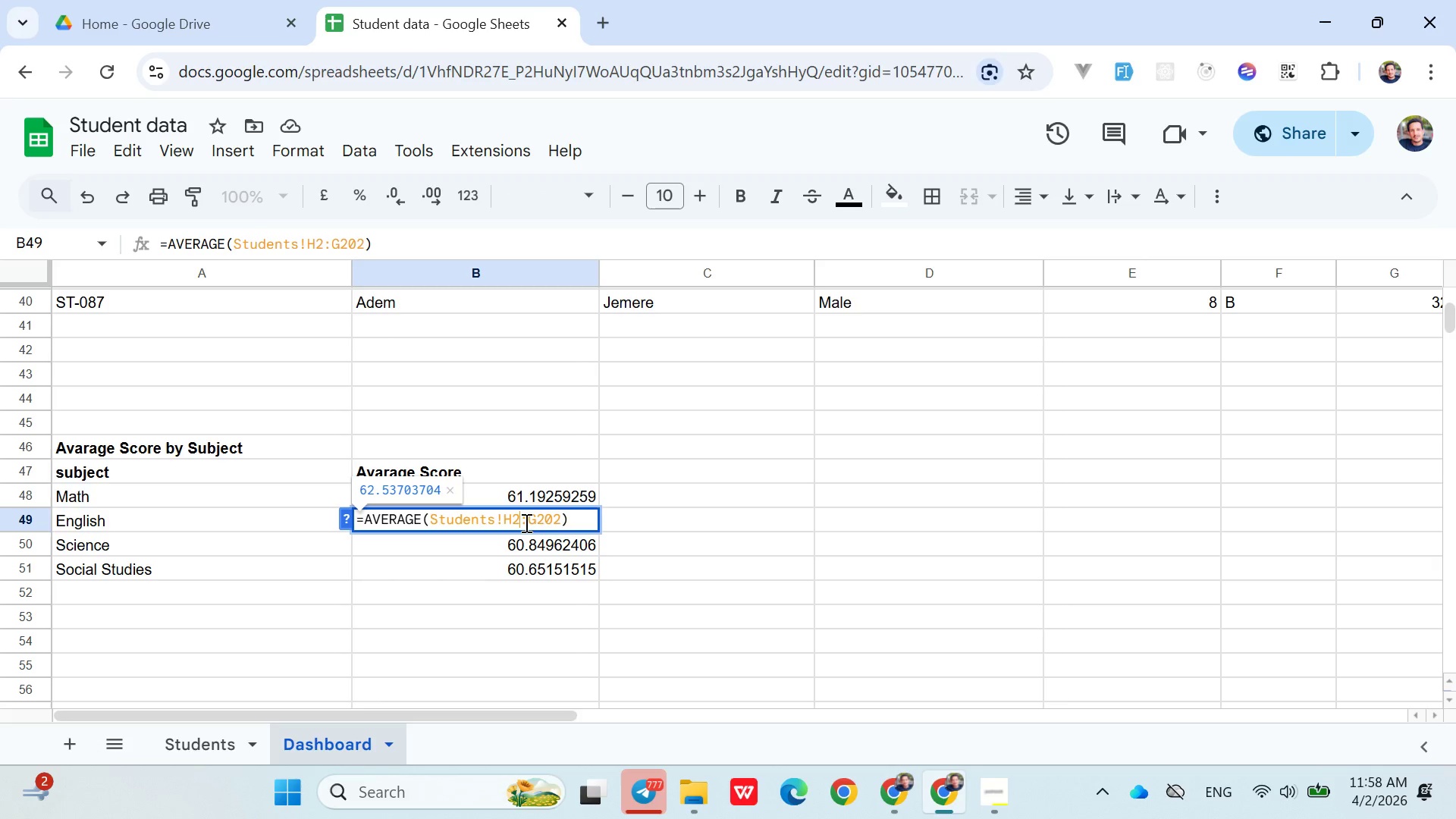 
left_click([538, 522])
 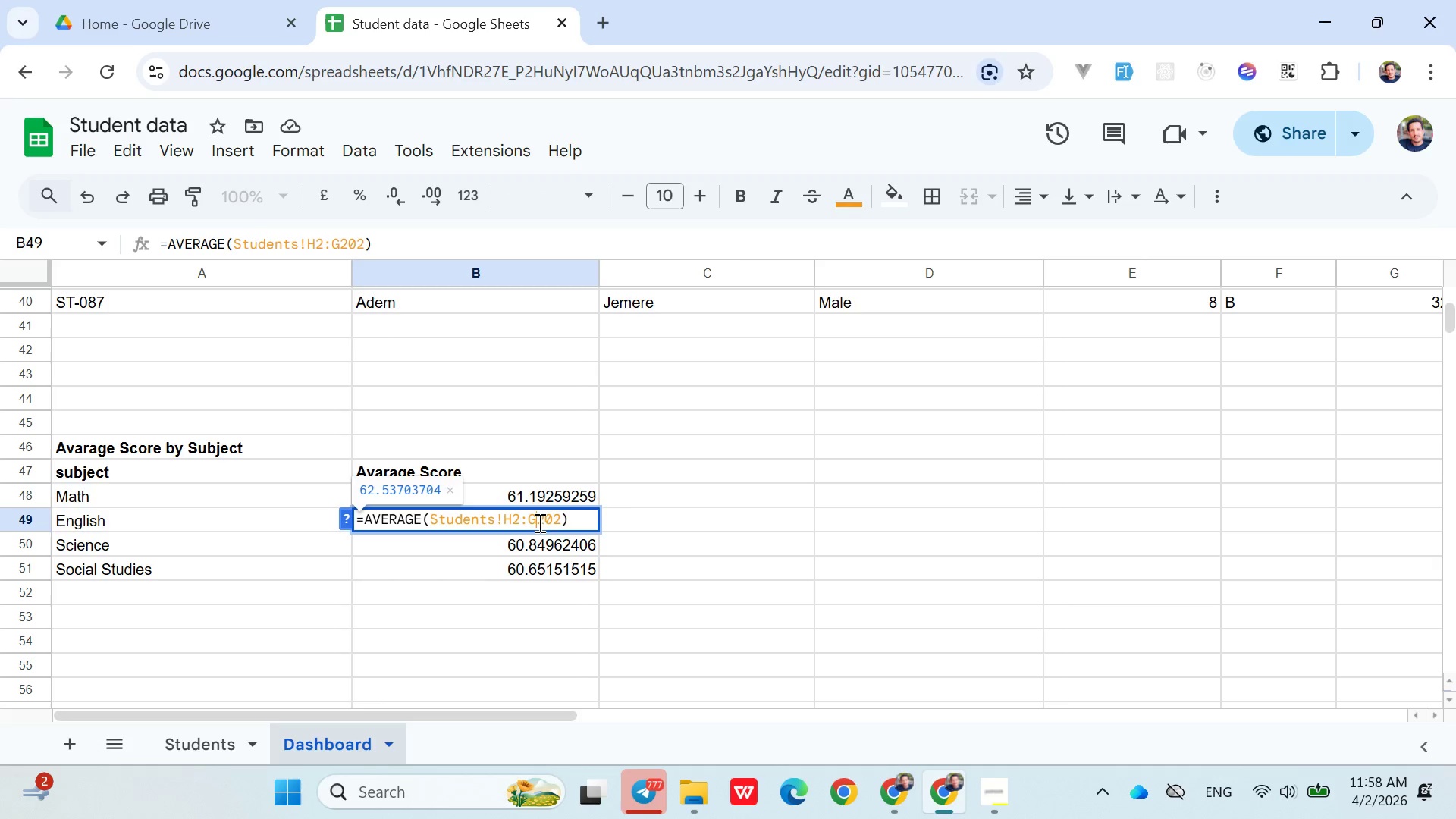 
key(Backspace)
 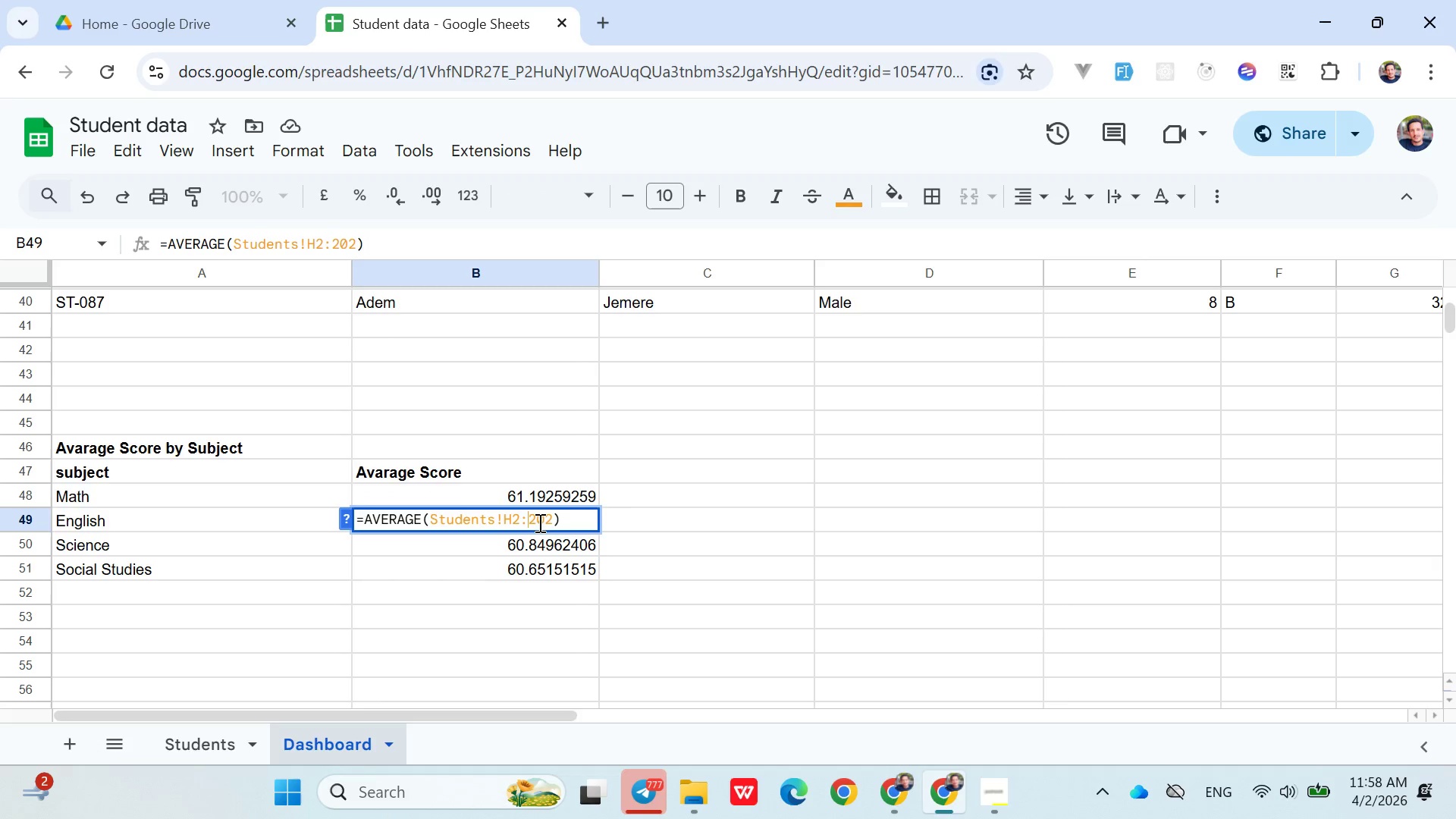 
key(Shift+ShiftLeft)
 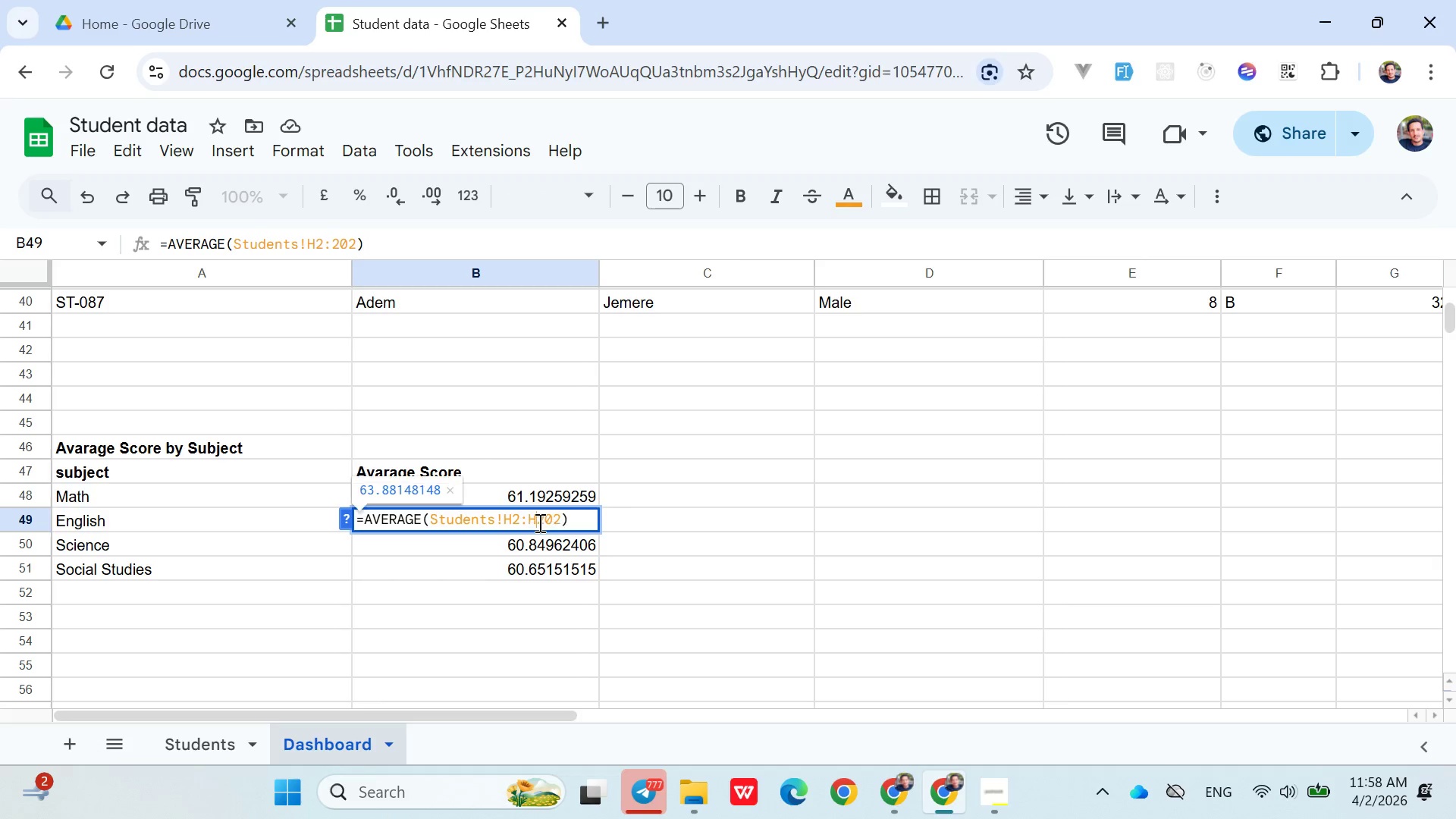 
key(Shift+H)
 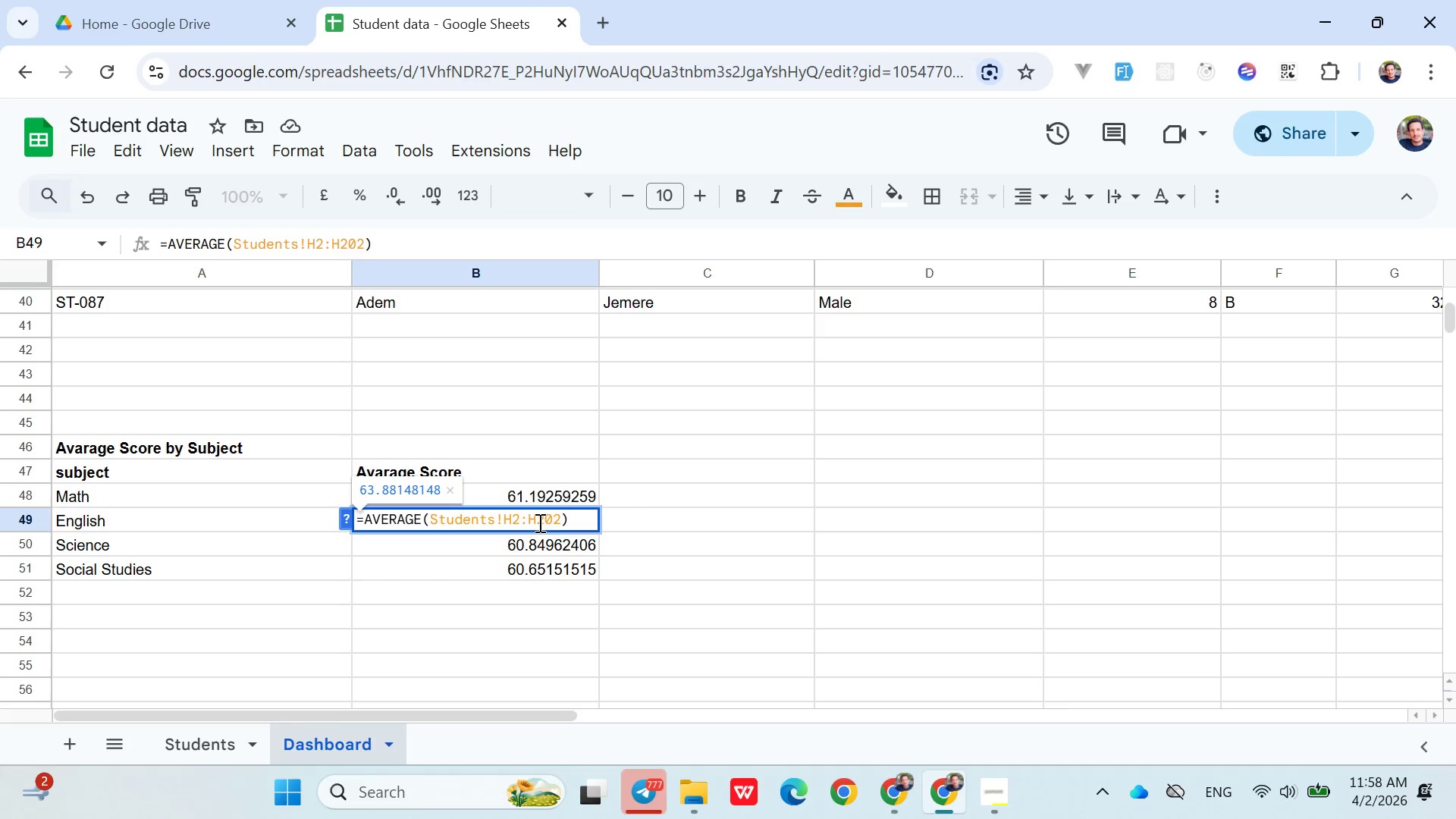 
key(ArrowRight)
 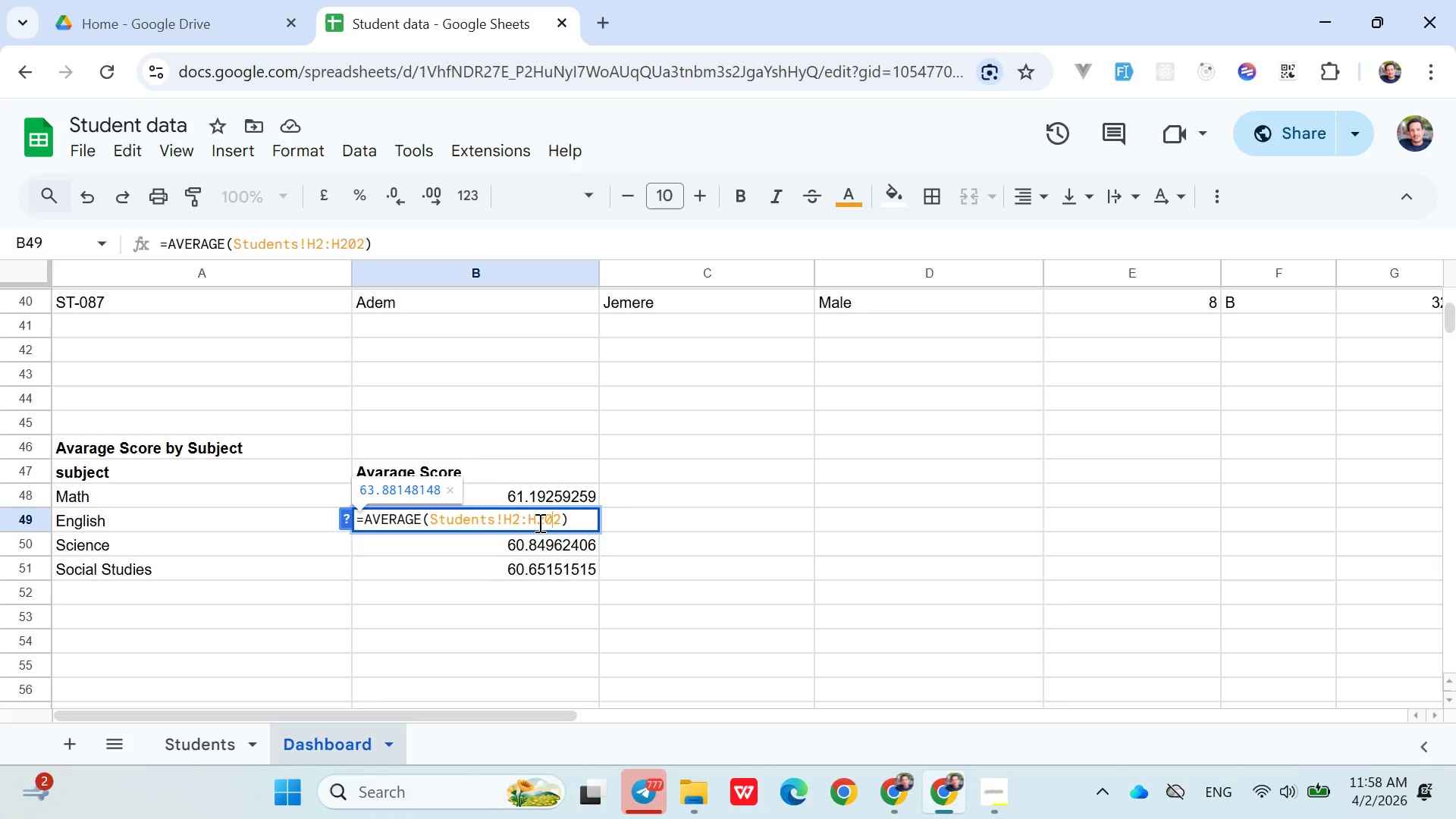 
key(ArrowRight)
 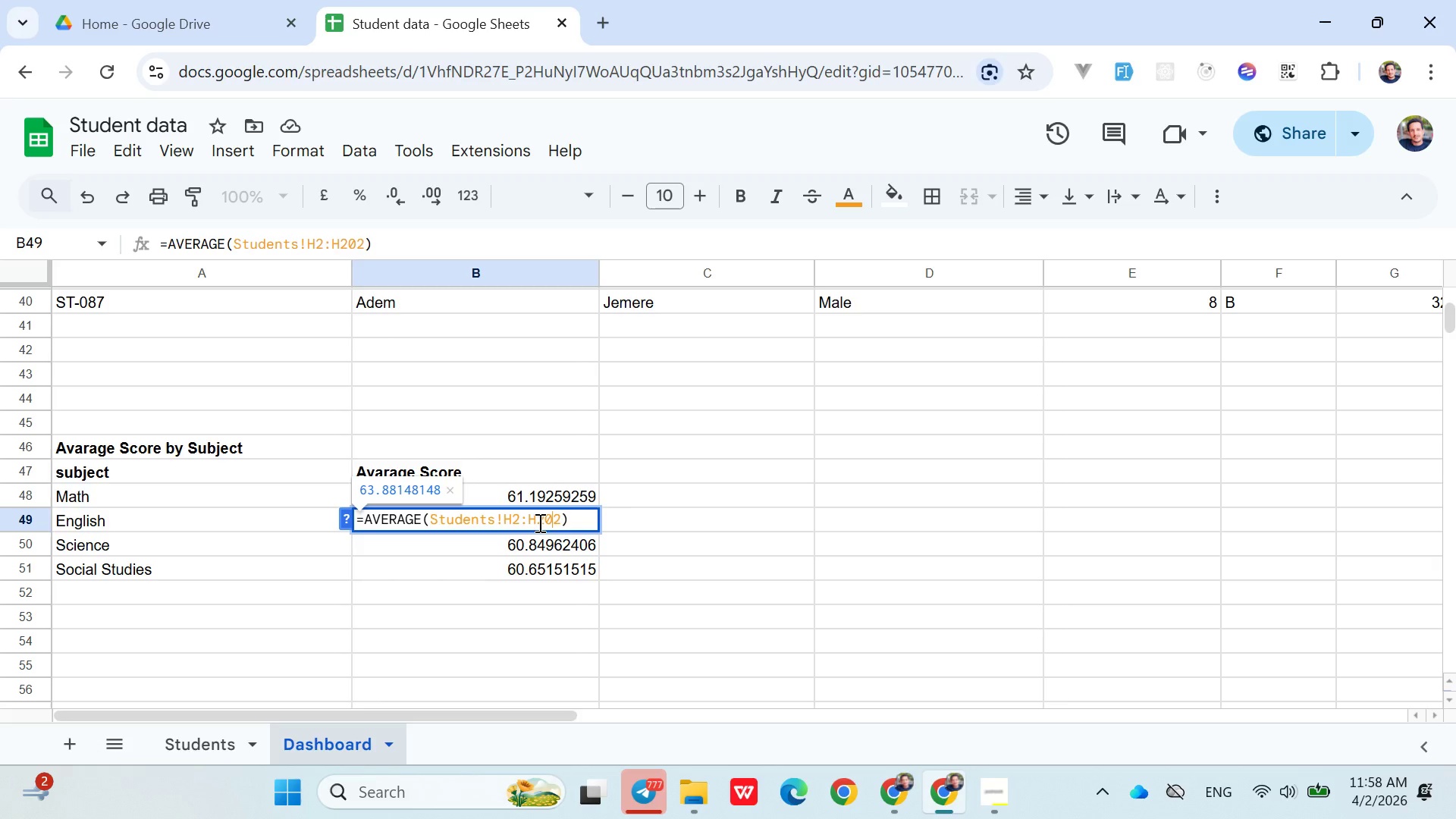 
key(ArrowRight)
 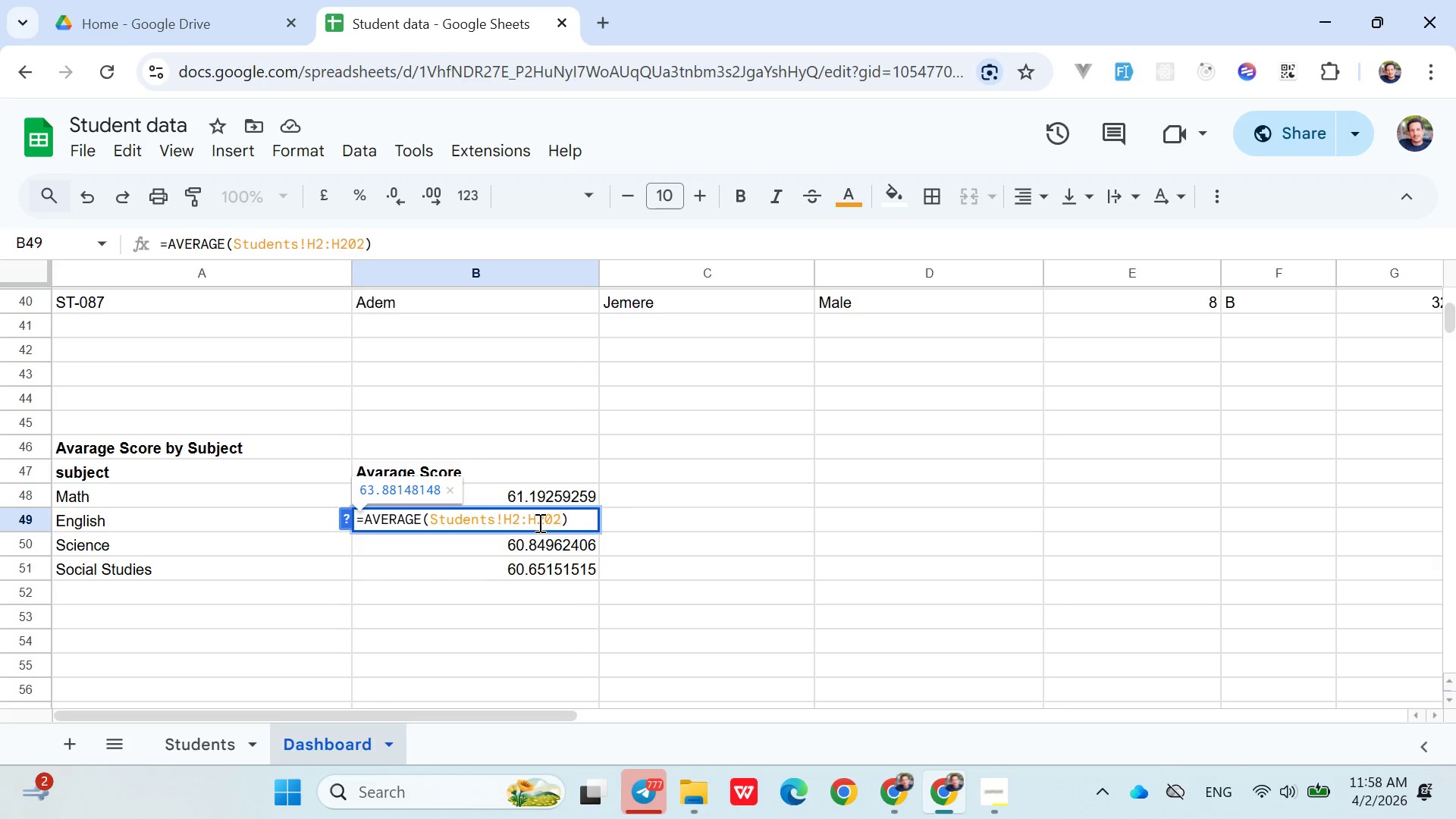 
key(Backspace)
 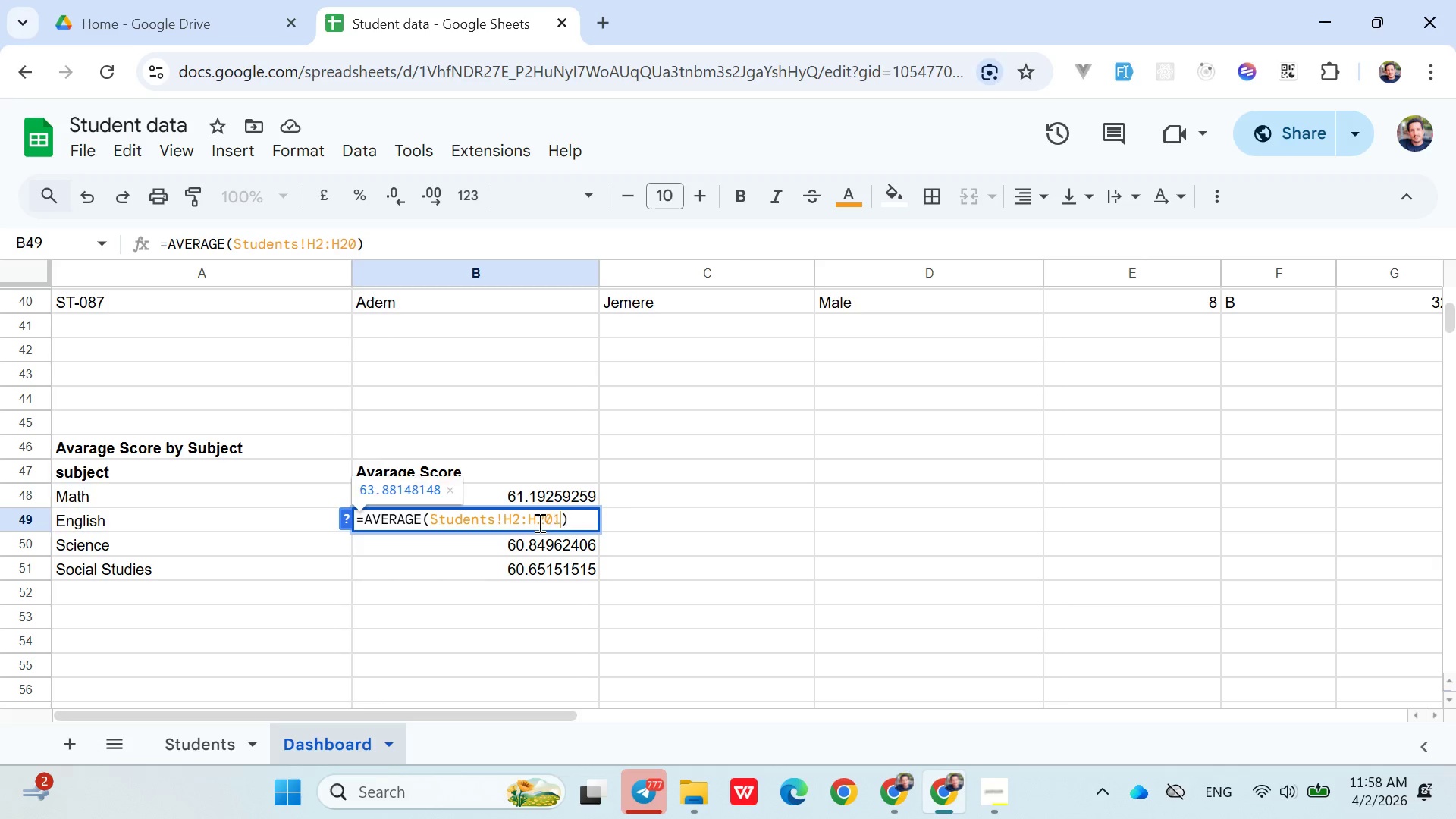 
key(1)
 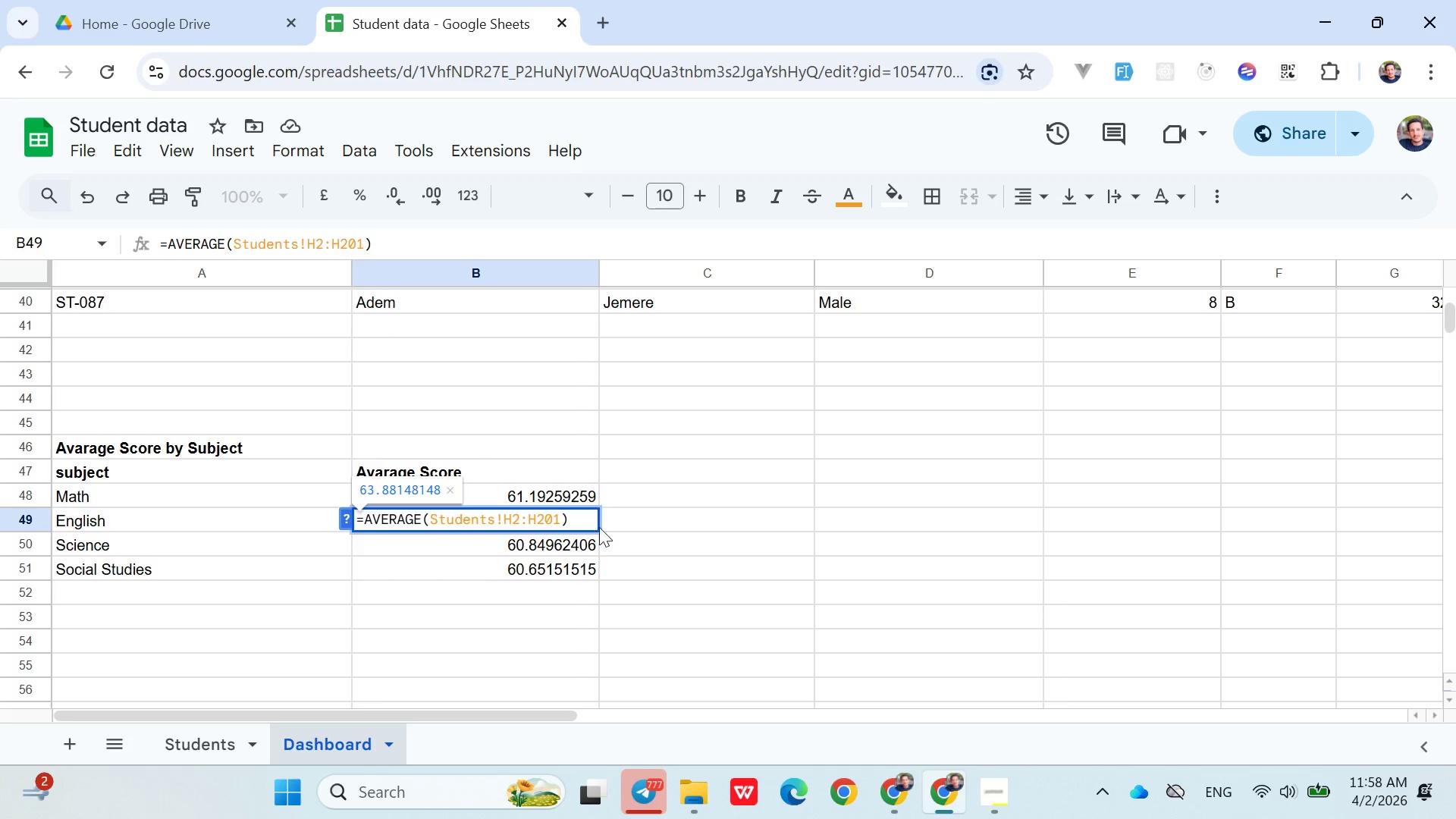 
left_click([613, 525])
 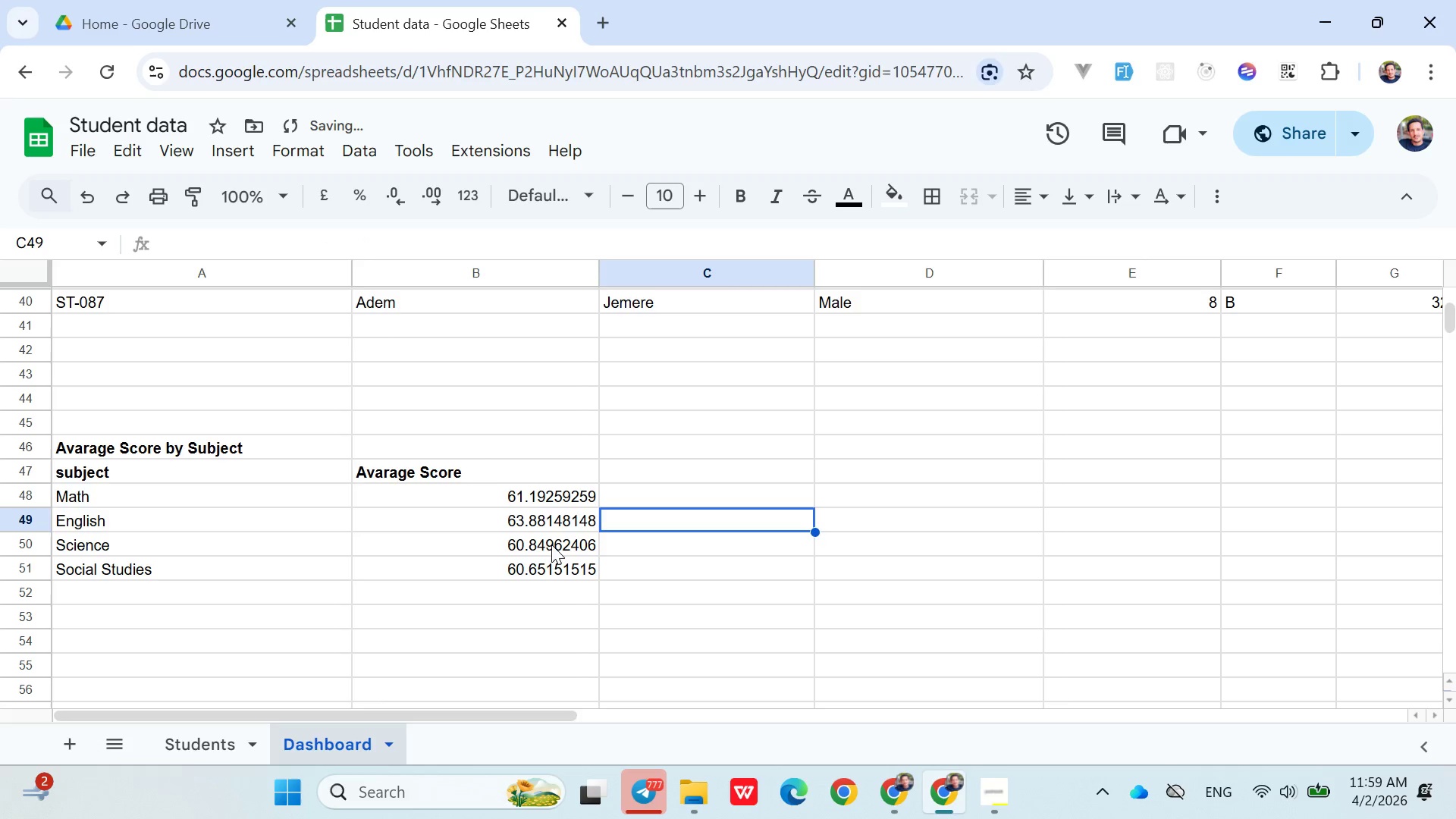 
double_click([538, 543])
 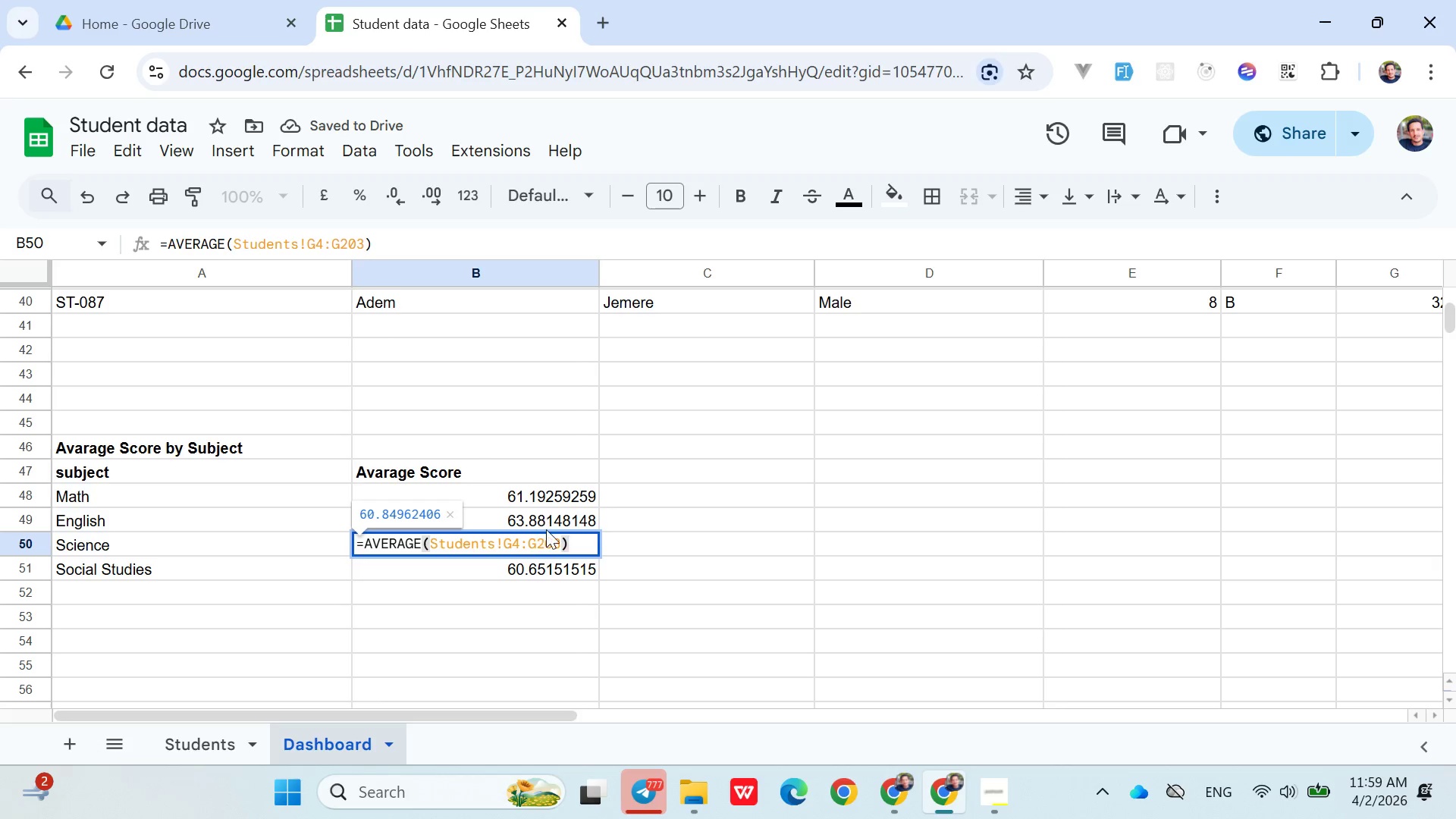 
left_click([546, 529])
 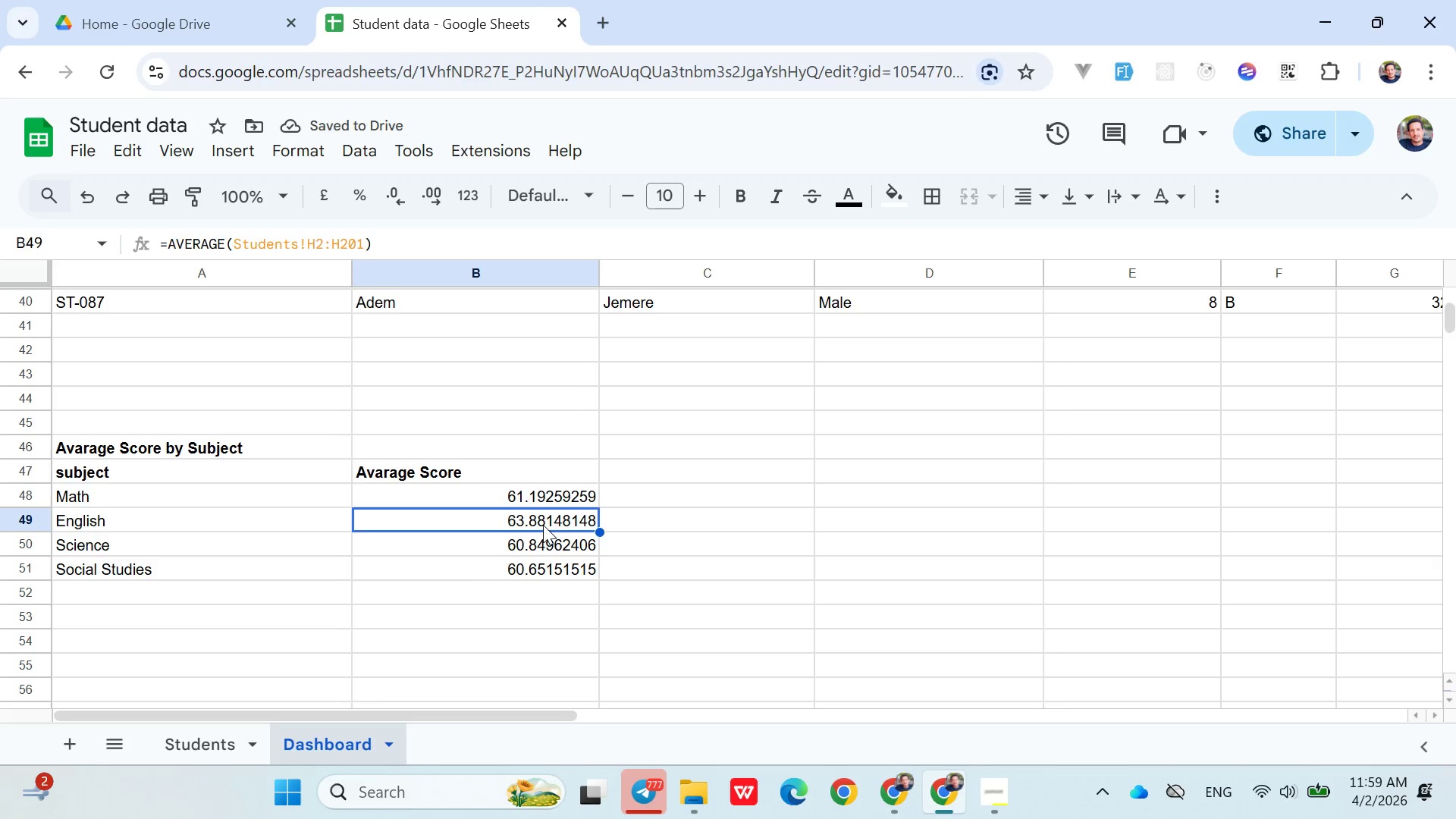 
triple_click([543, 525])
 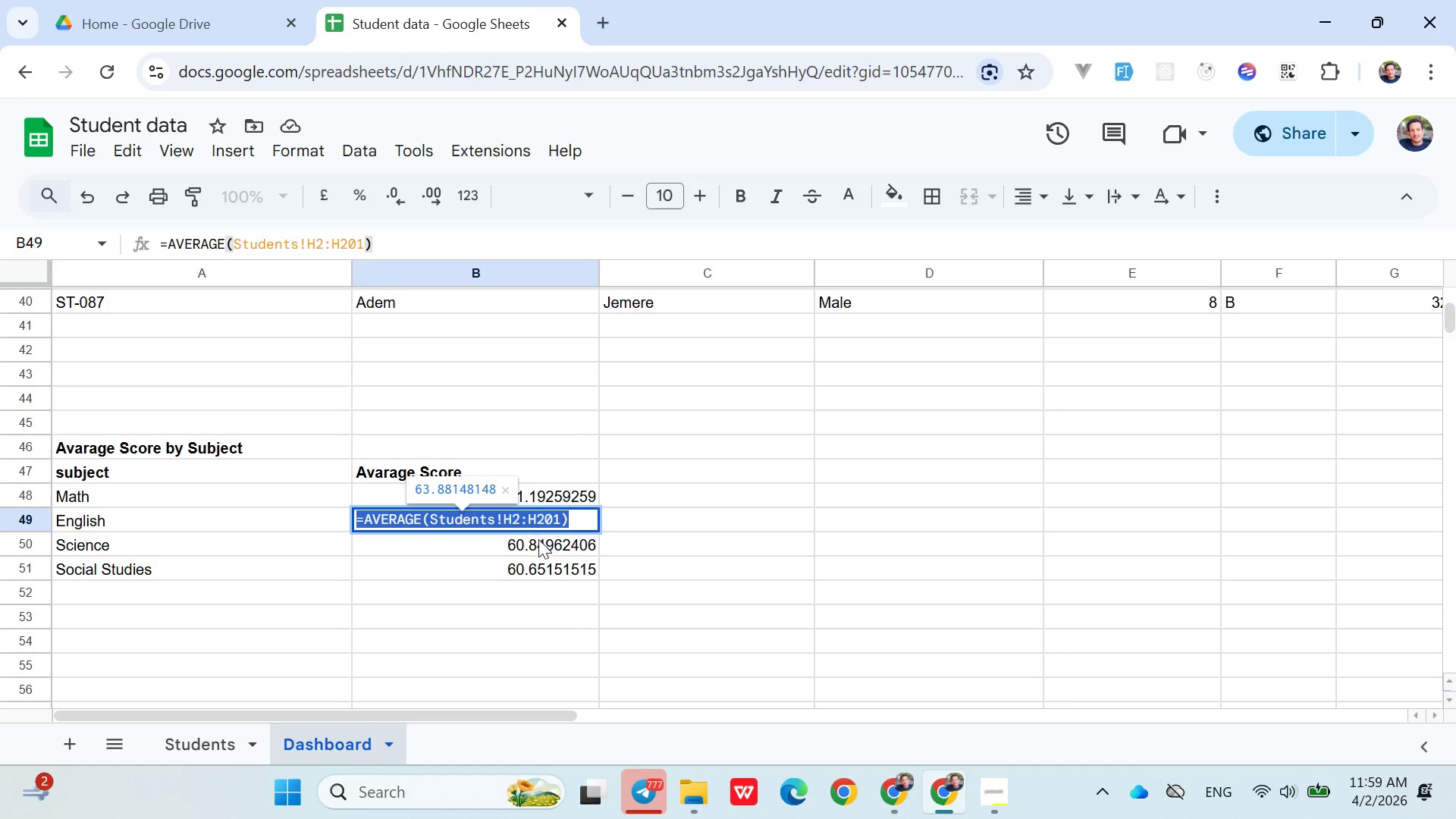 
double_click([538, 541])
 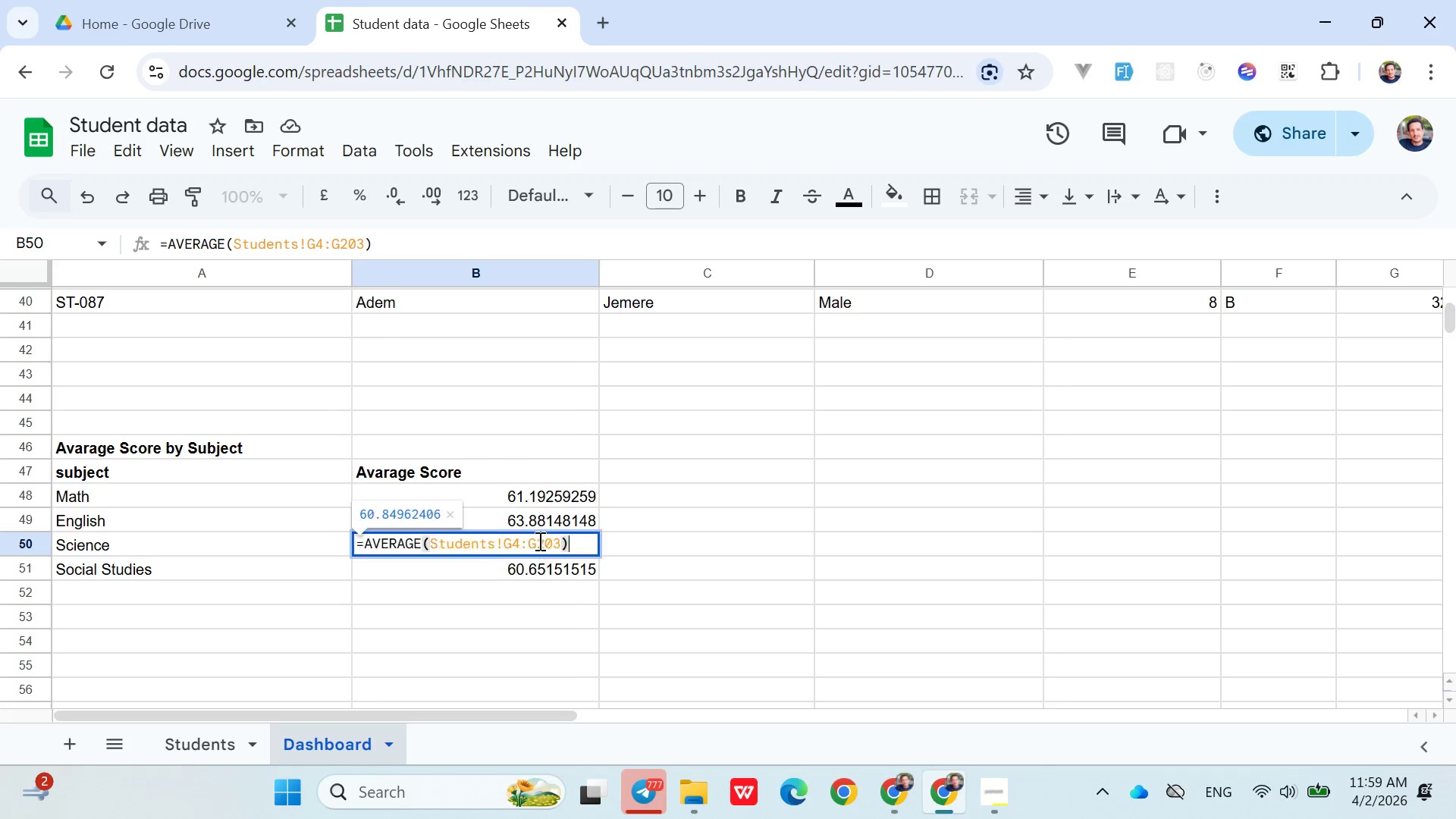 
triple_click([538, 541])
 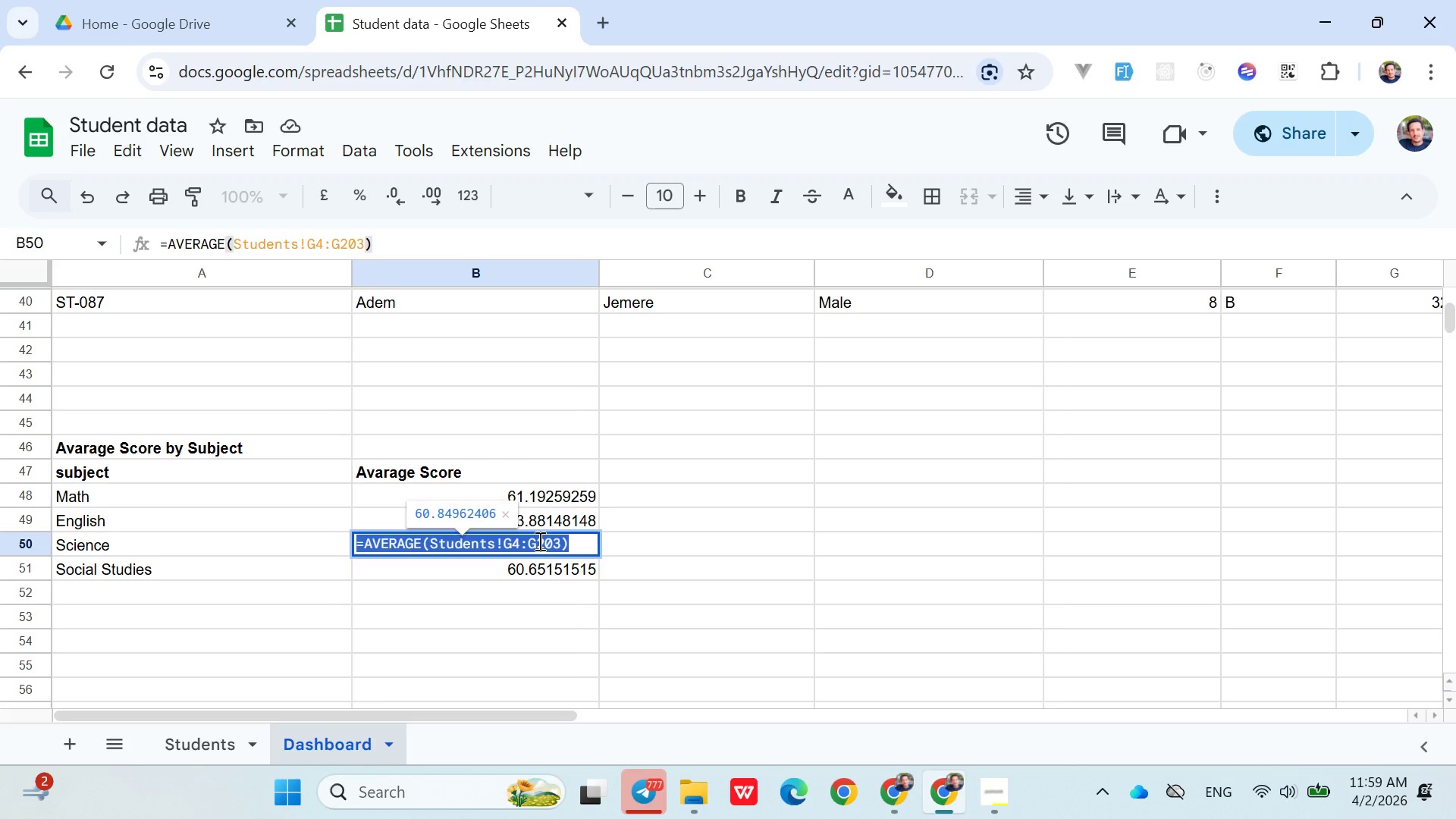 
wait(10.05)
 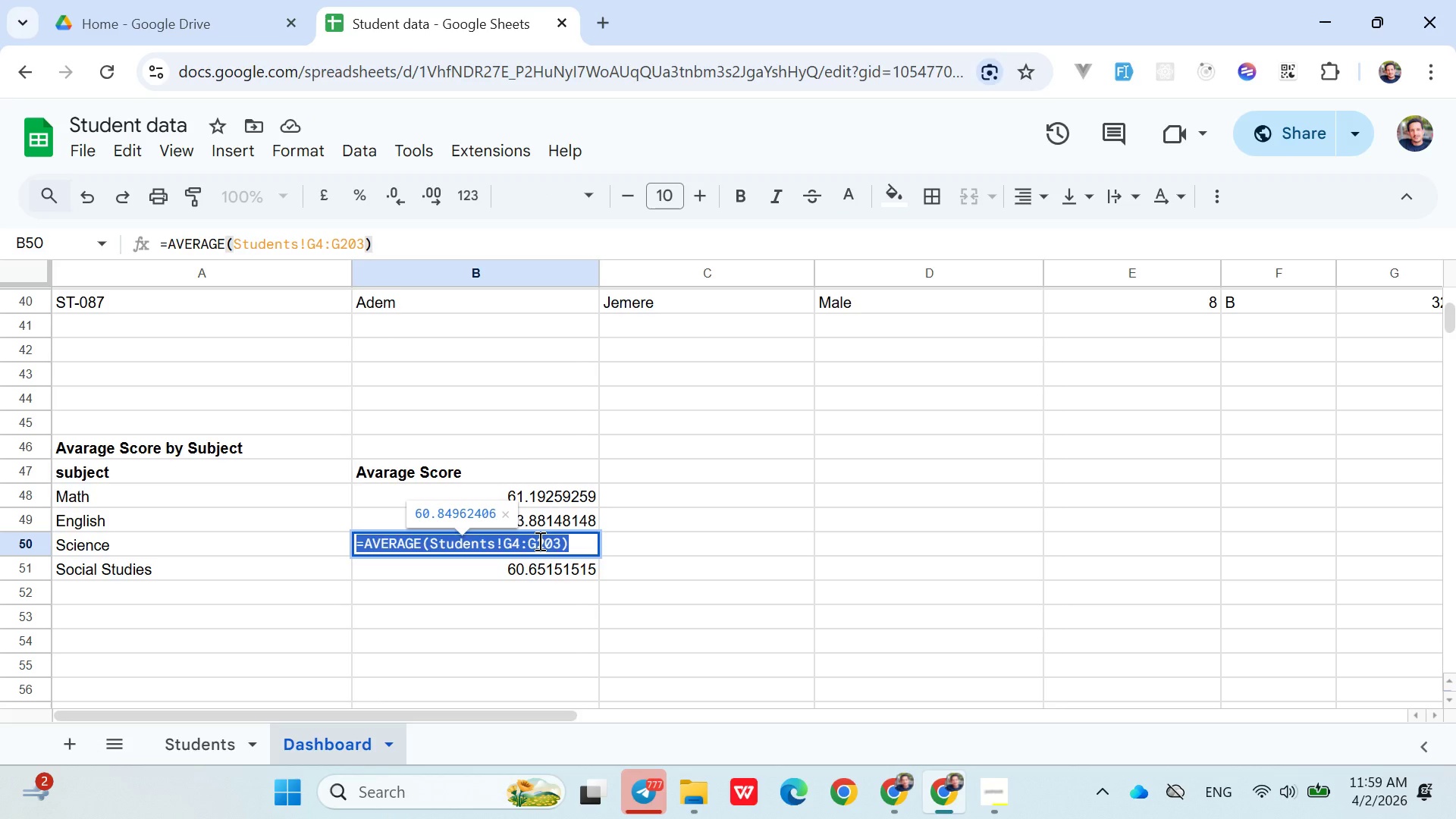 
left_click([510, 543])
 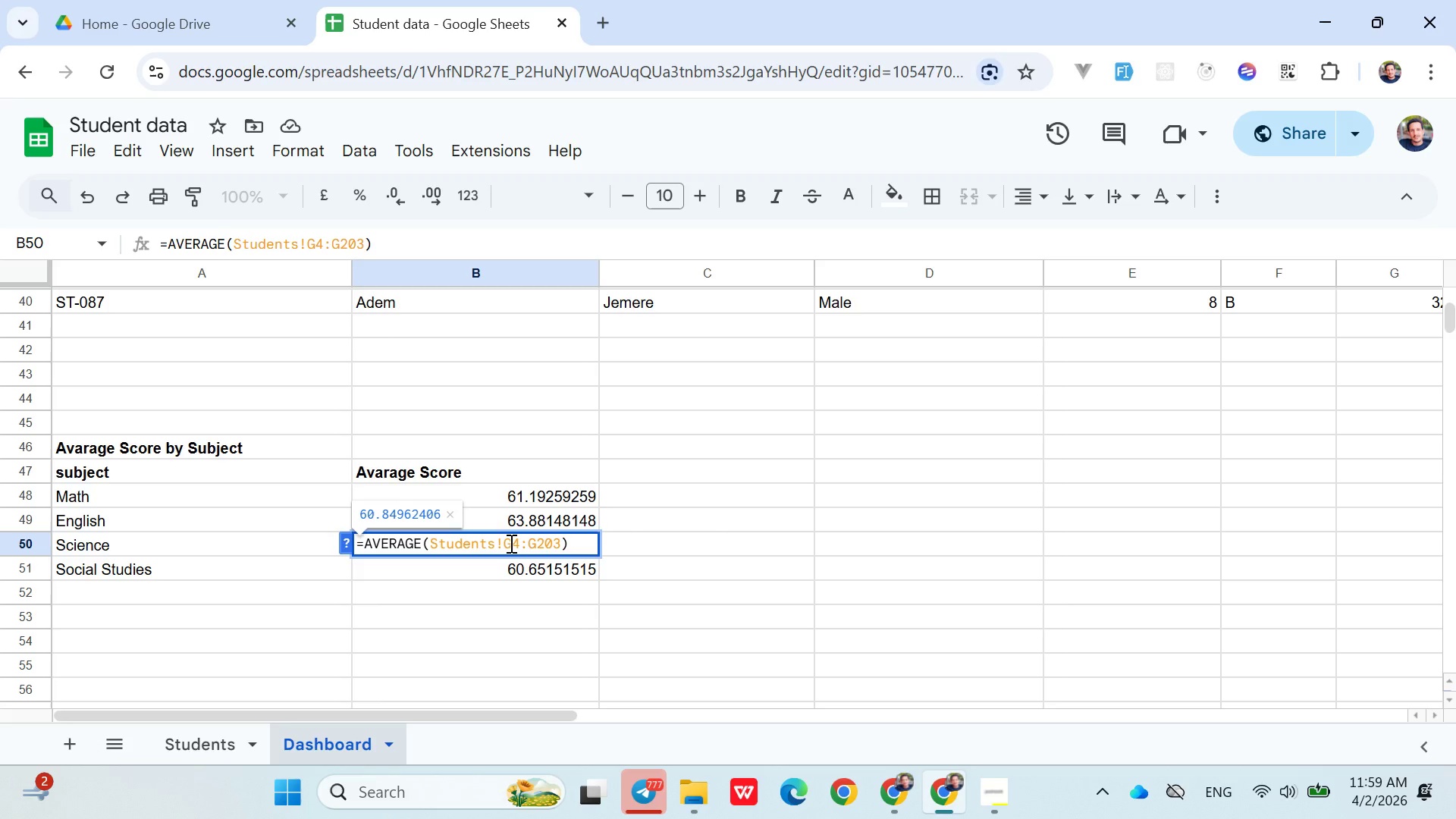 
key(Backspace)
 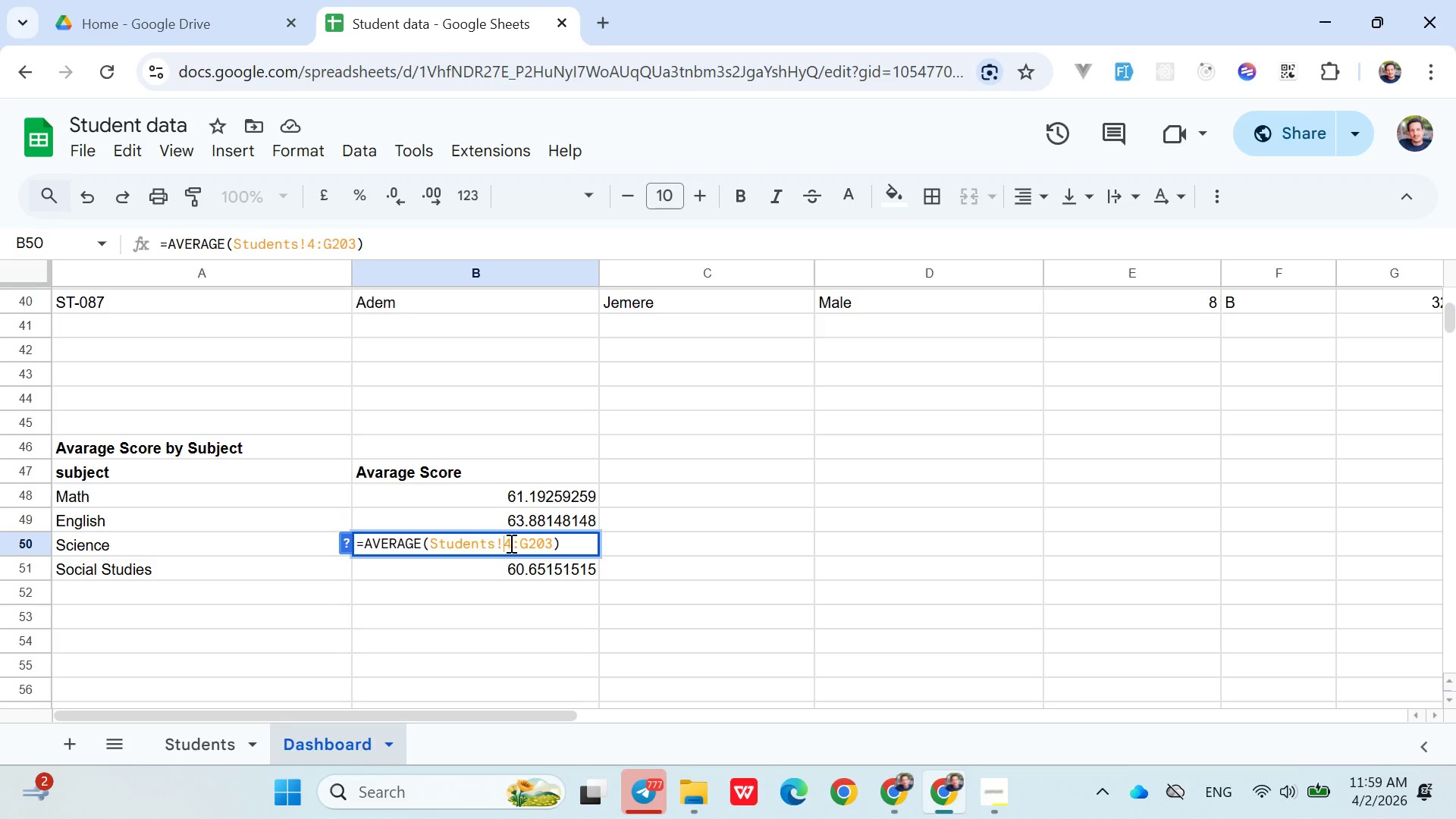 
key(Shift+I)
 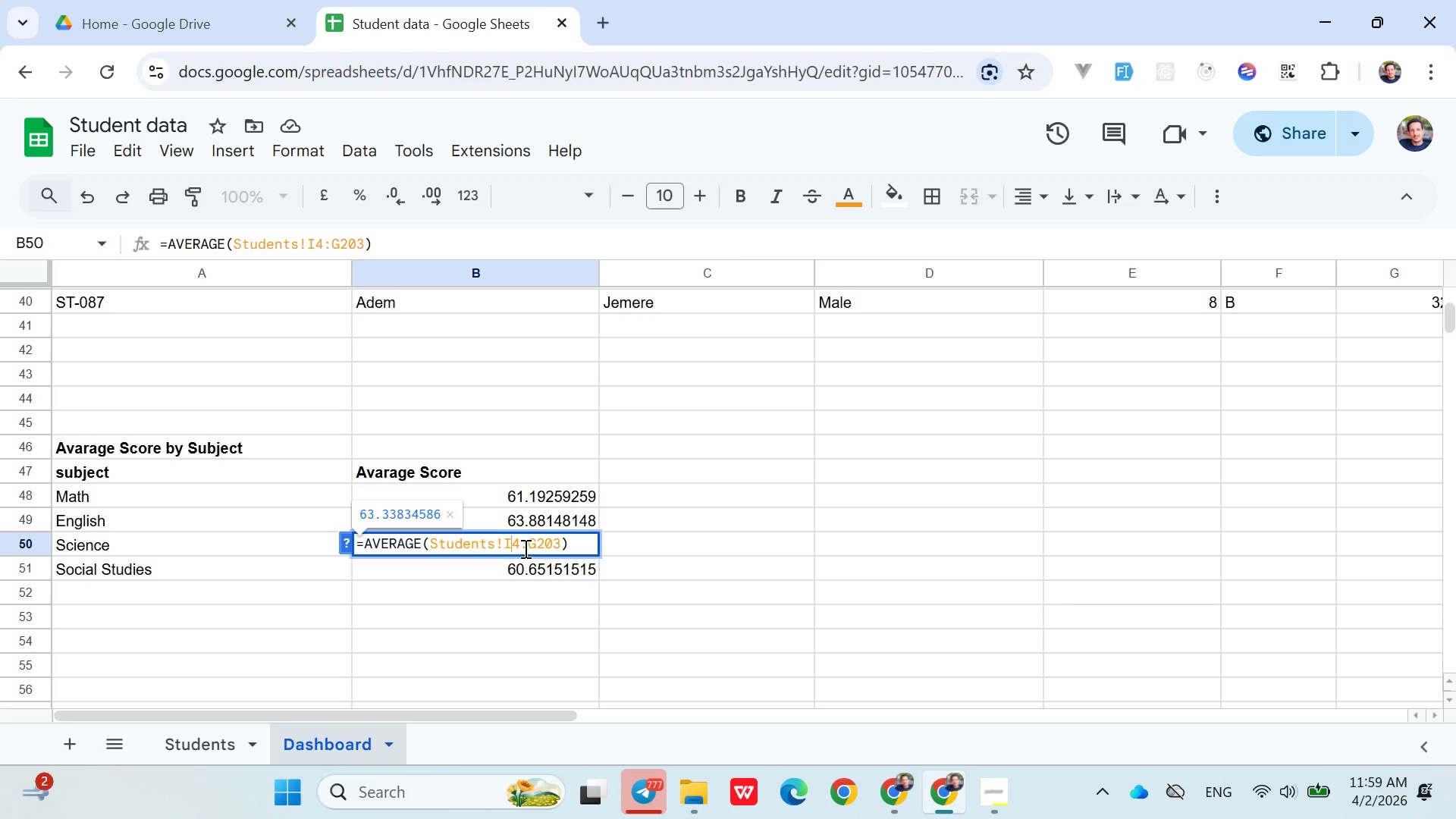 
key(ArrowRight)
 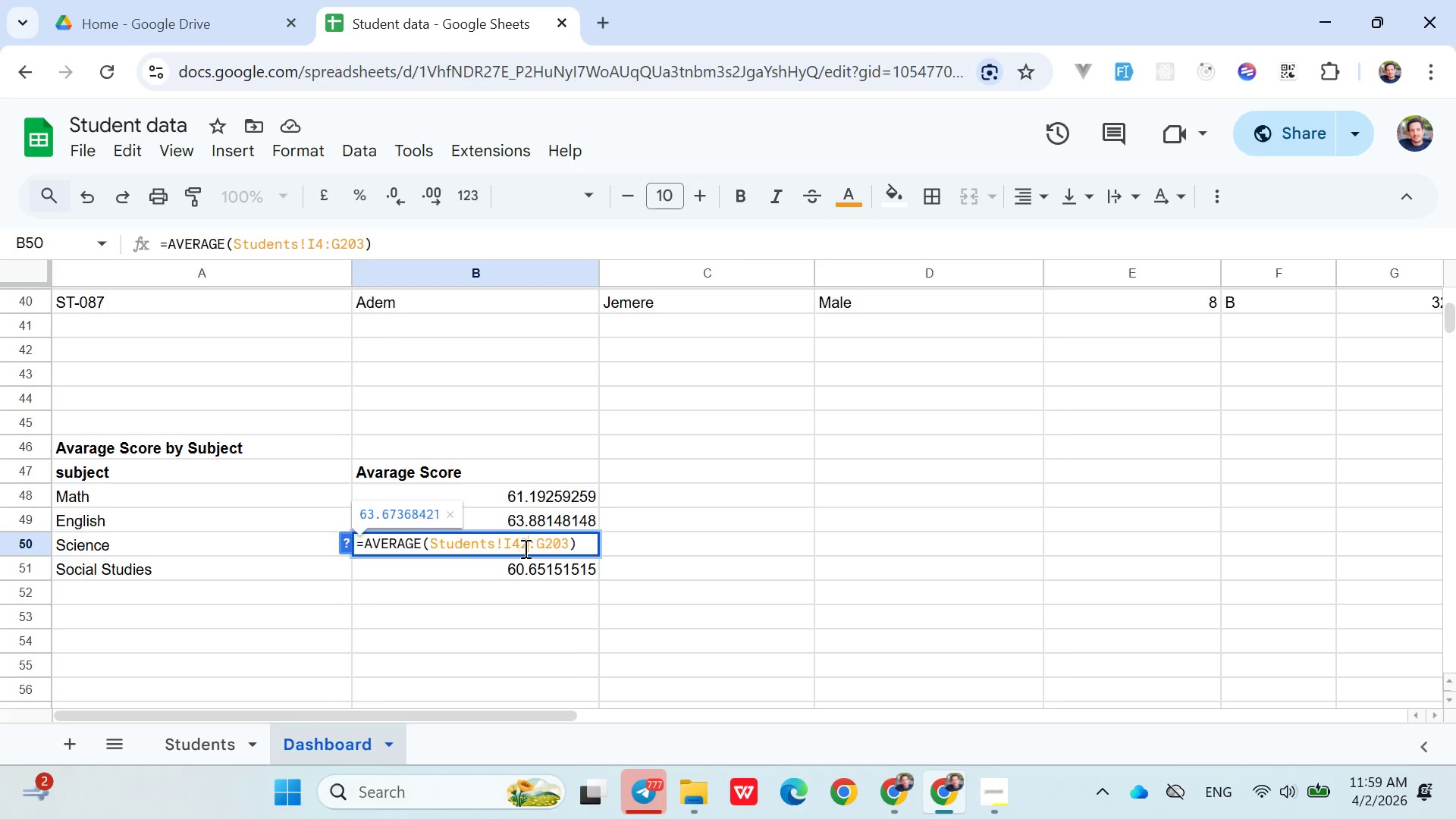 
key(2)
 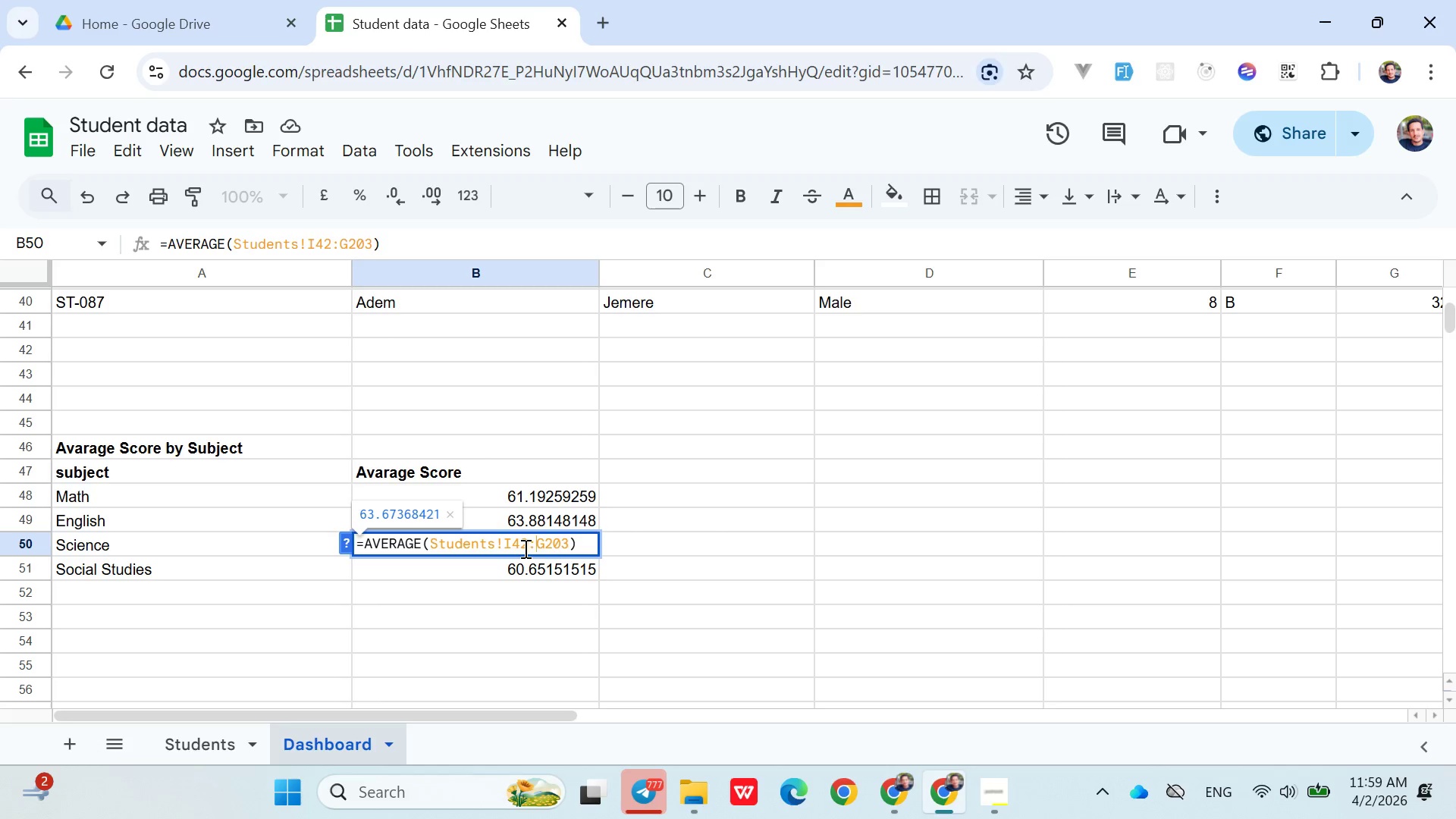 
key(ArrowRight)
 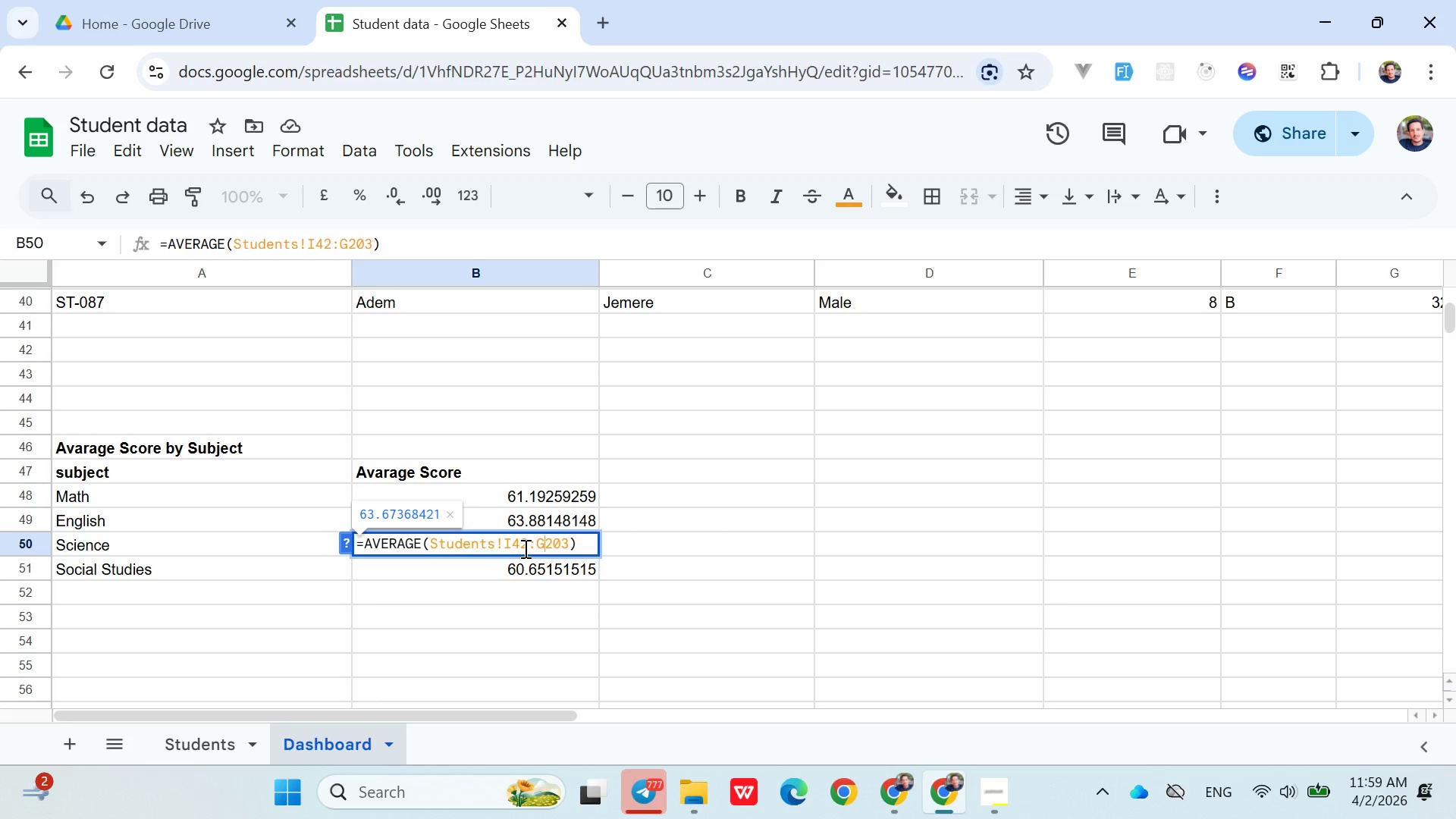 
key(ArrowRight)
 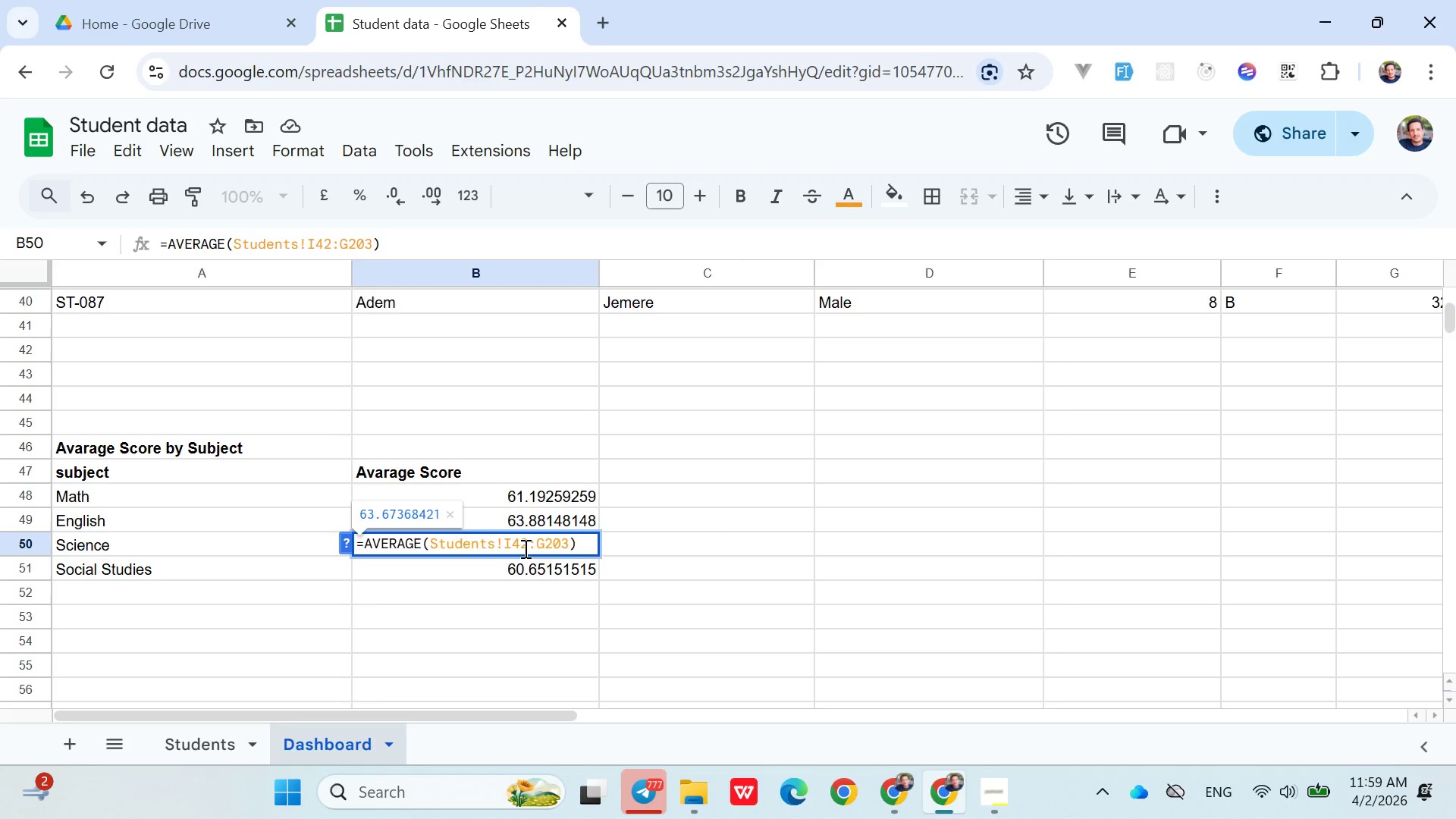 
key(Backspace)
 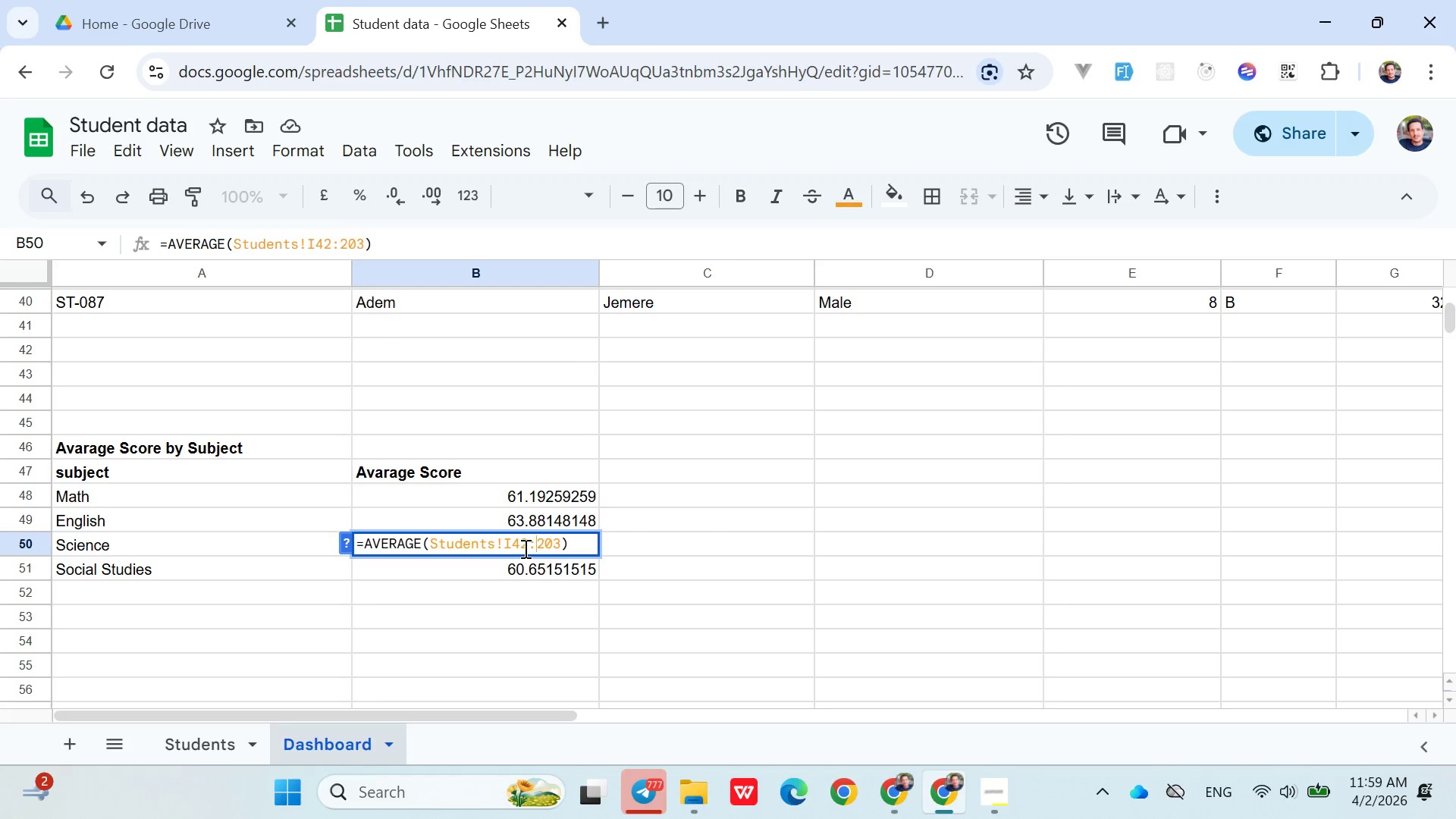 
key(Shift+I)
 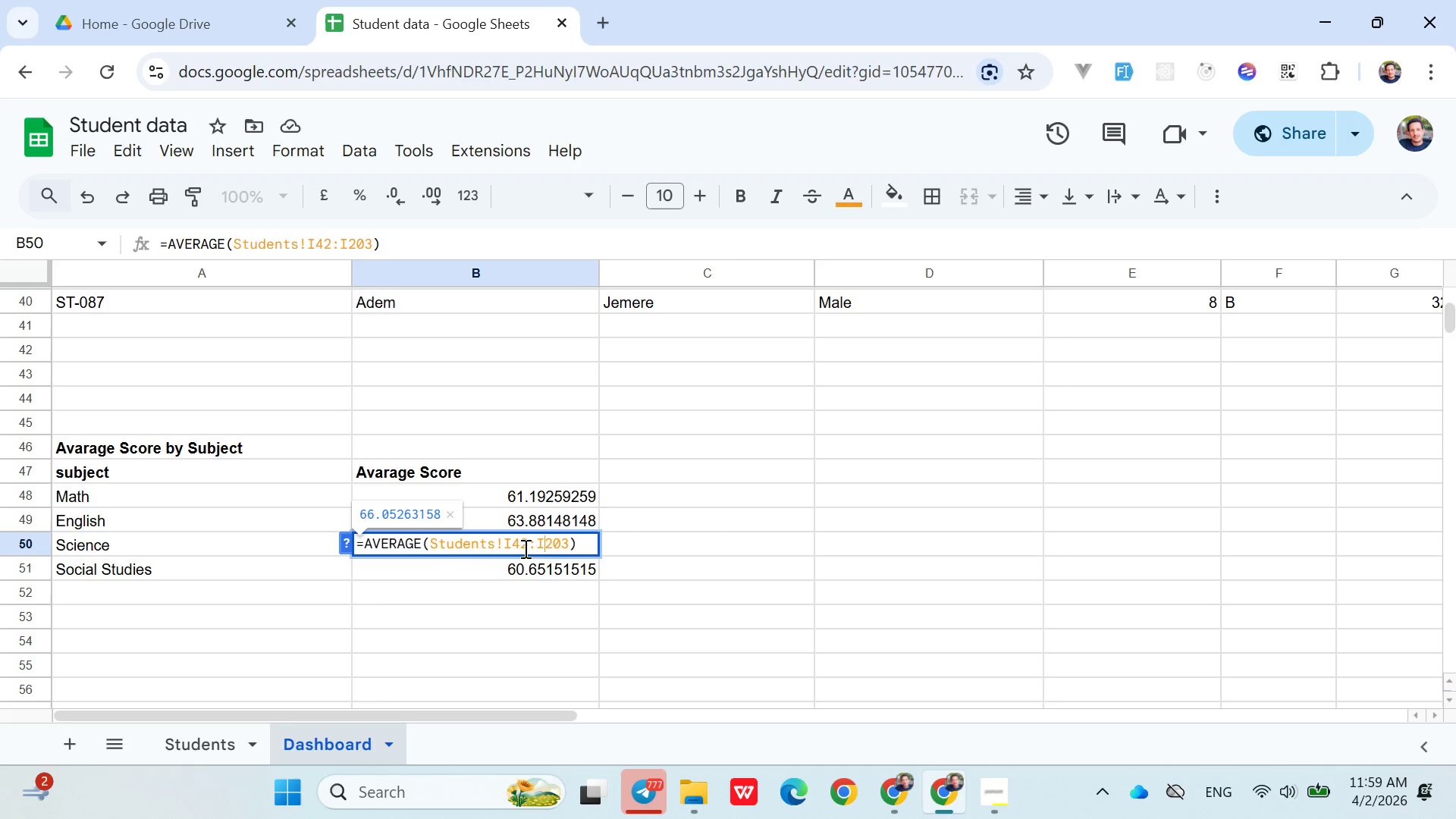 
key(ArrowRight)
 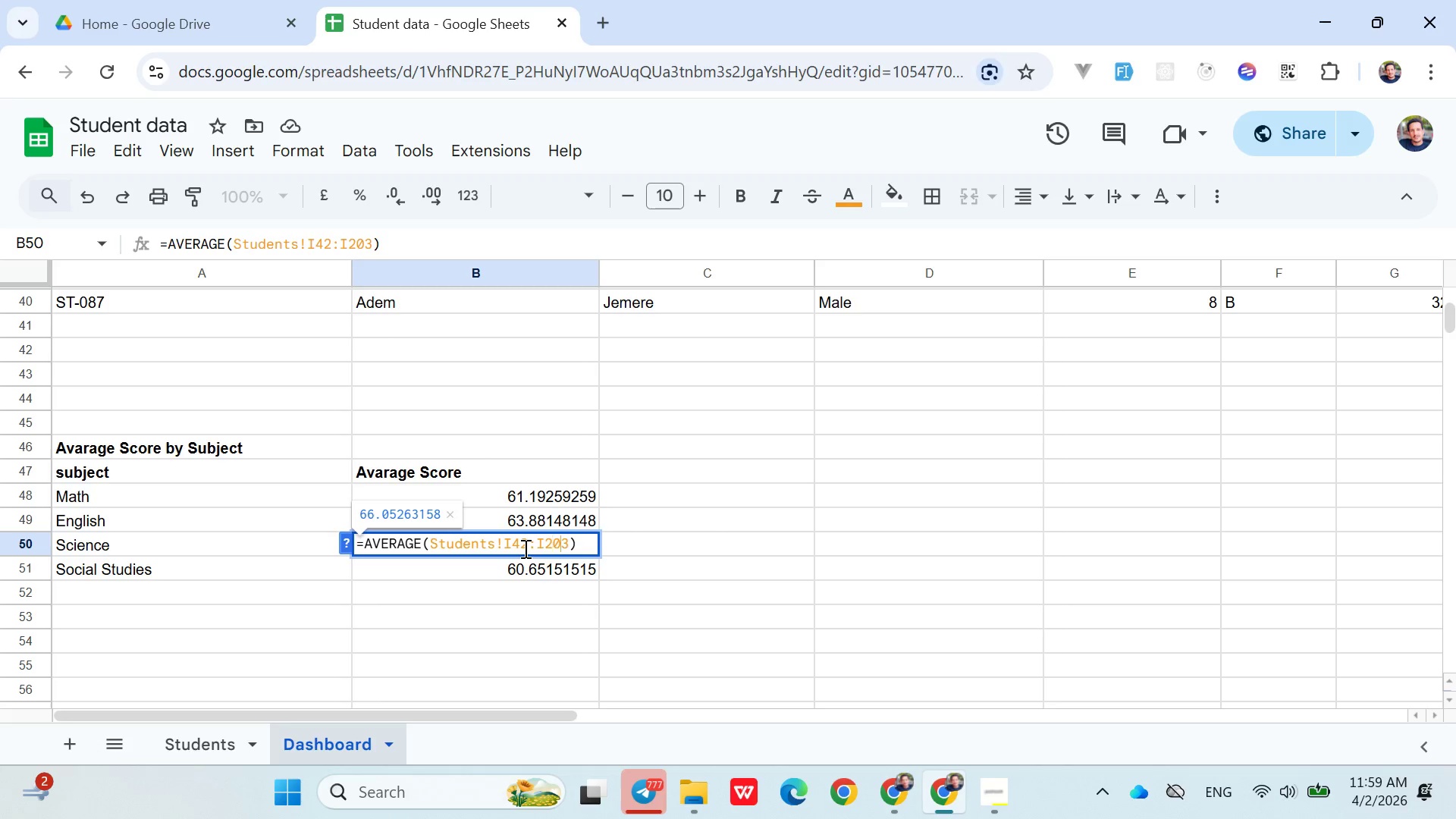 
key(ArrowRight)
 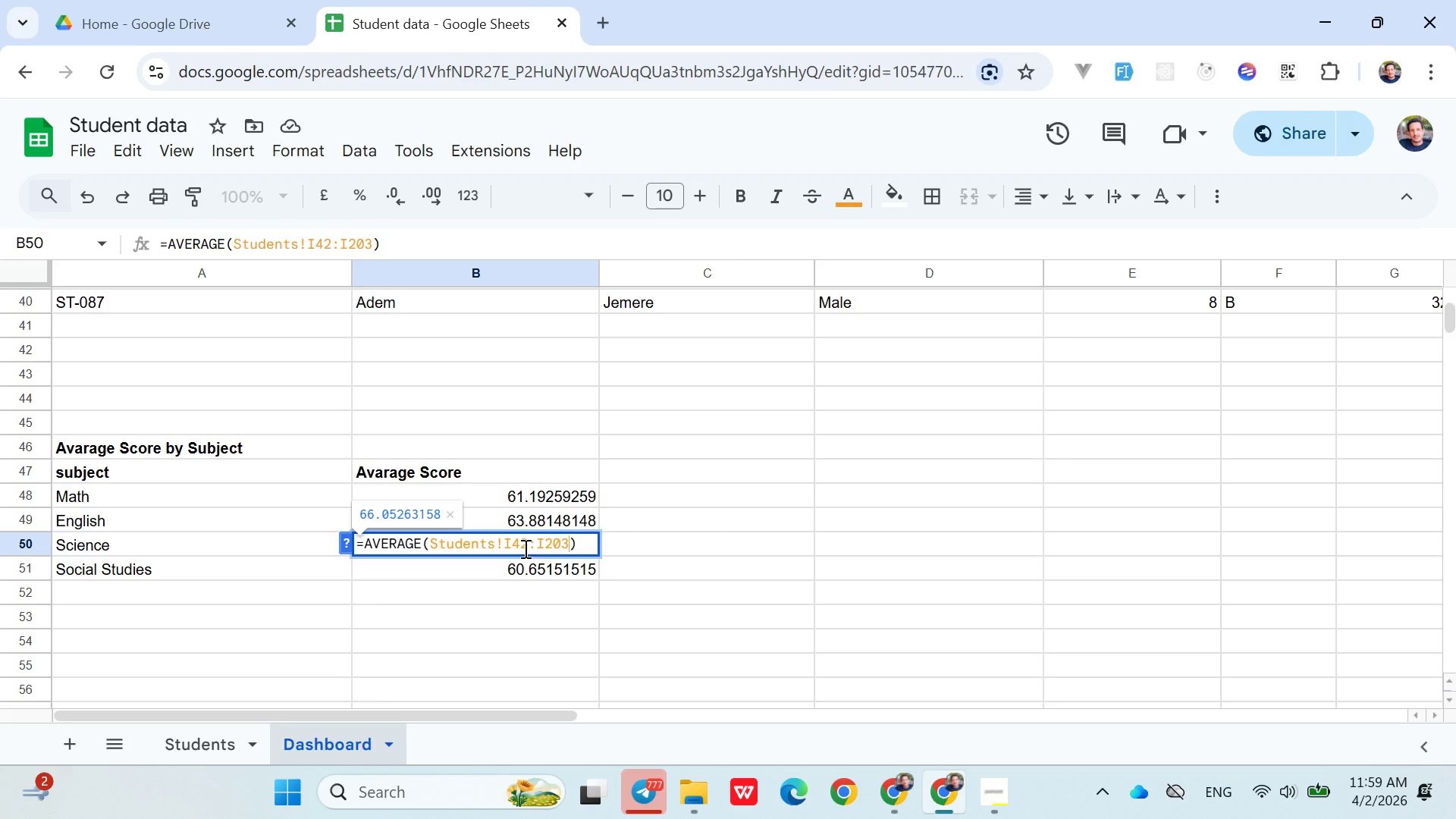 
key(ArrowRight)
 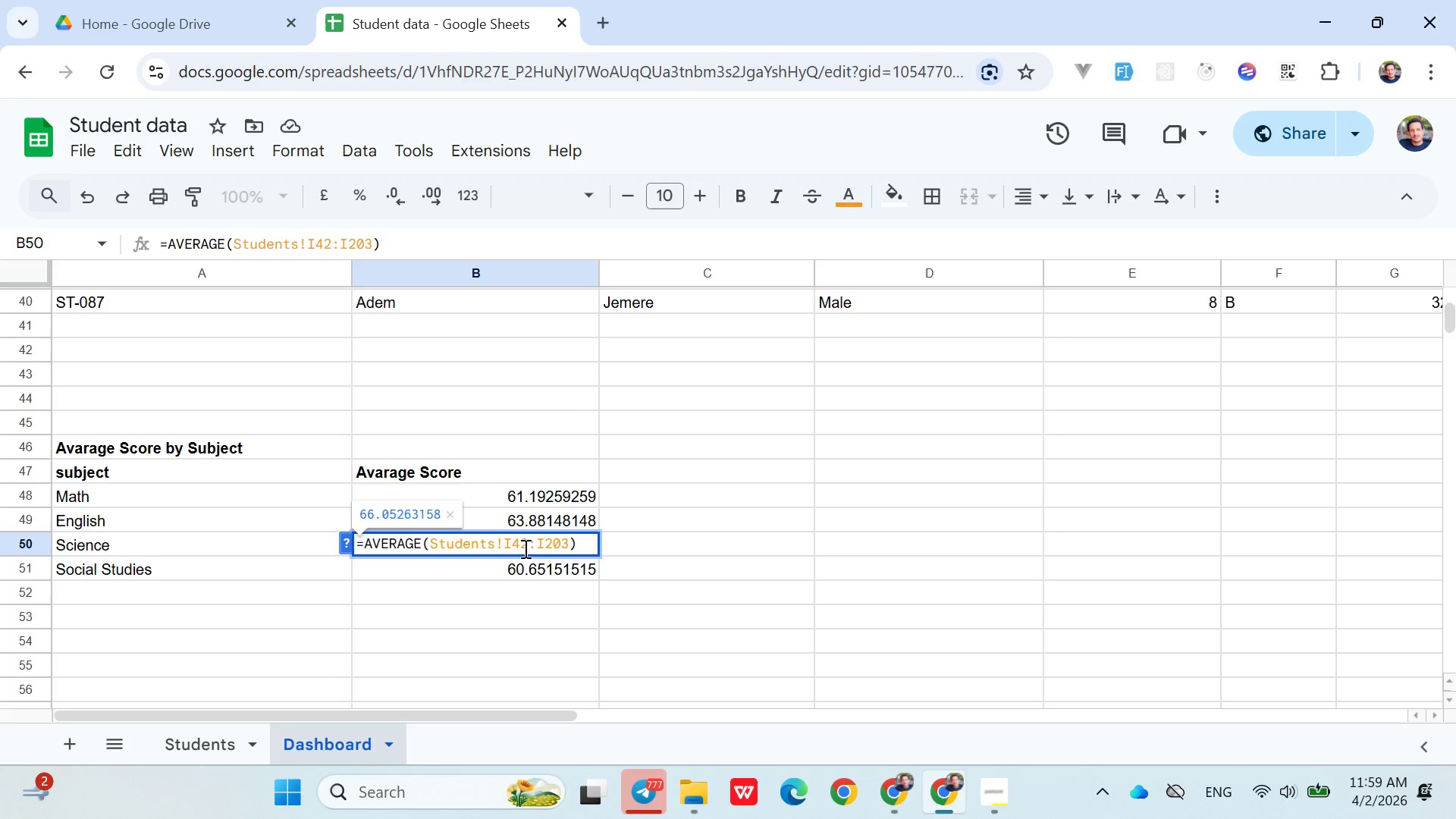 
key(Backspace)
 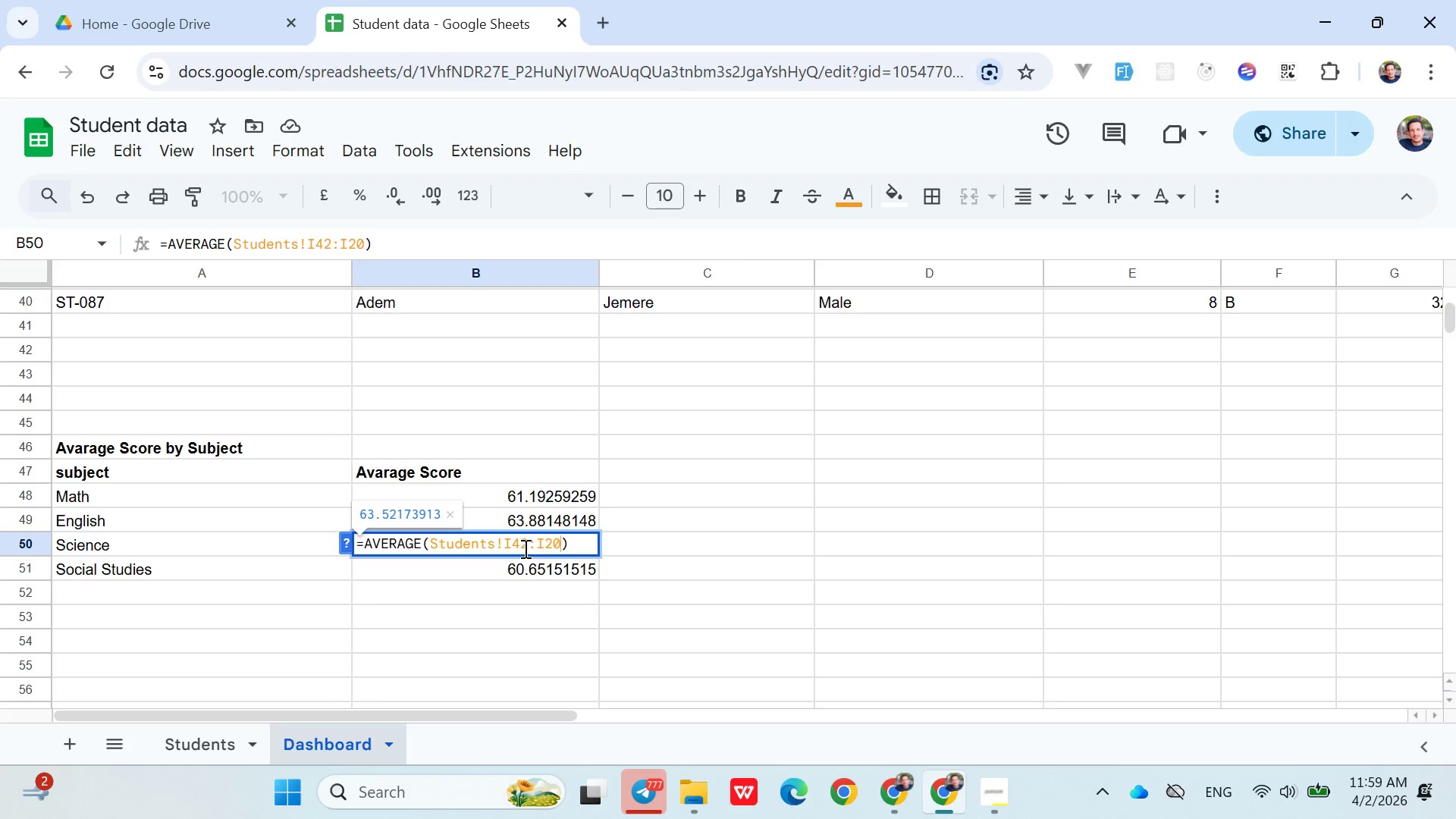 
key(1)
 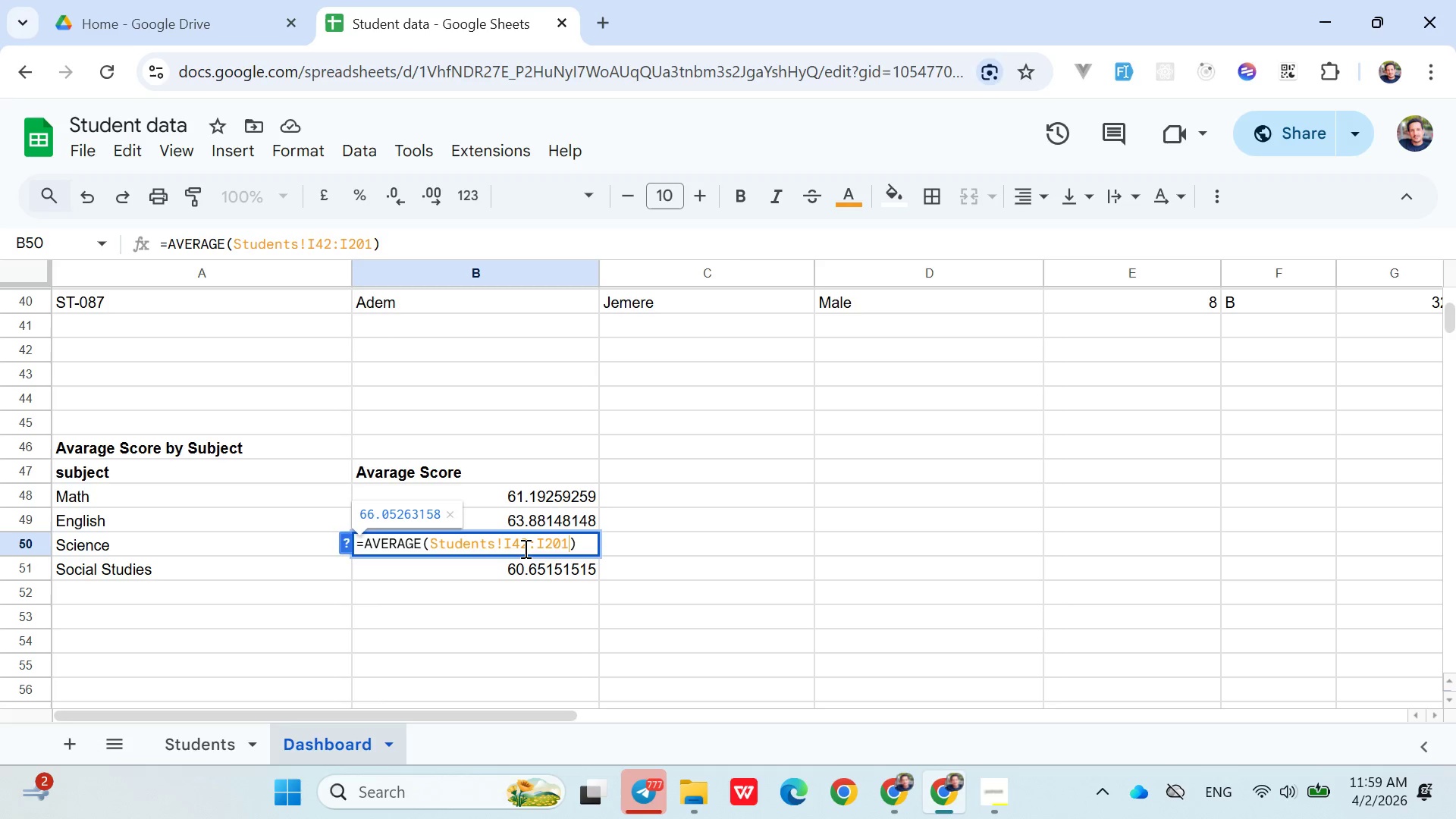 
key(ArrowRight)
 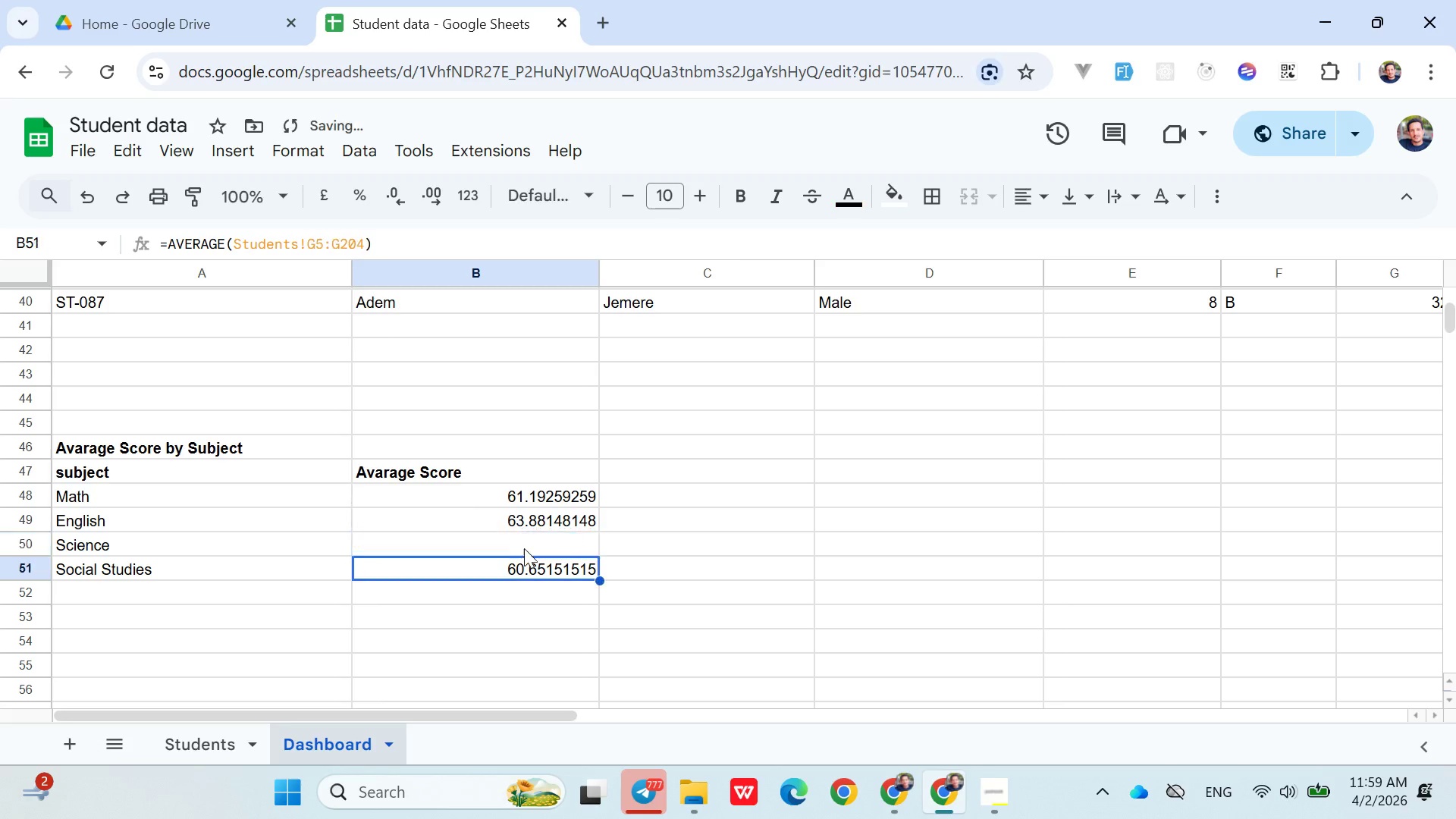 
key(Enter)
 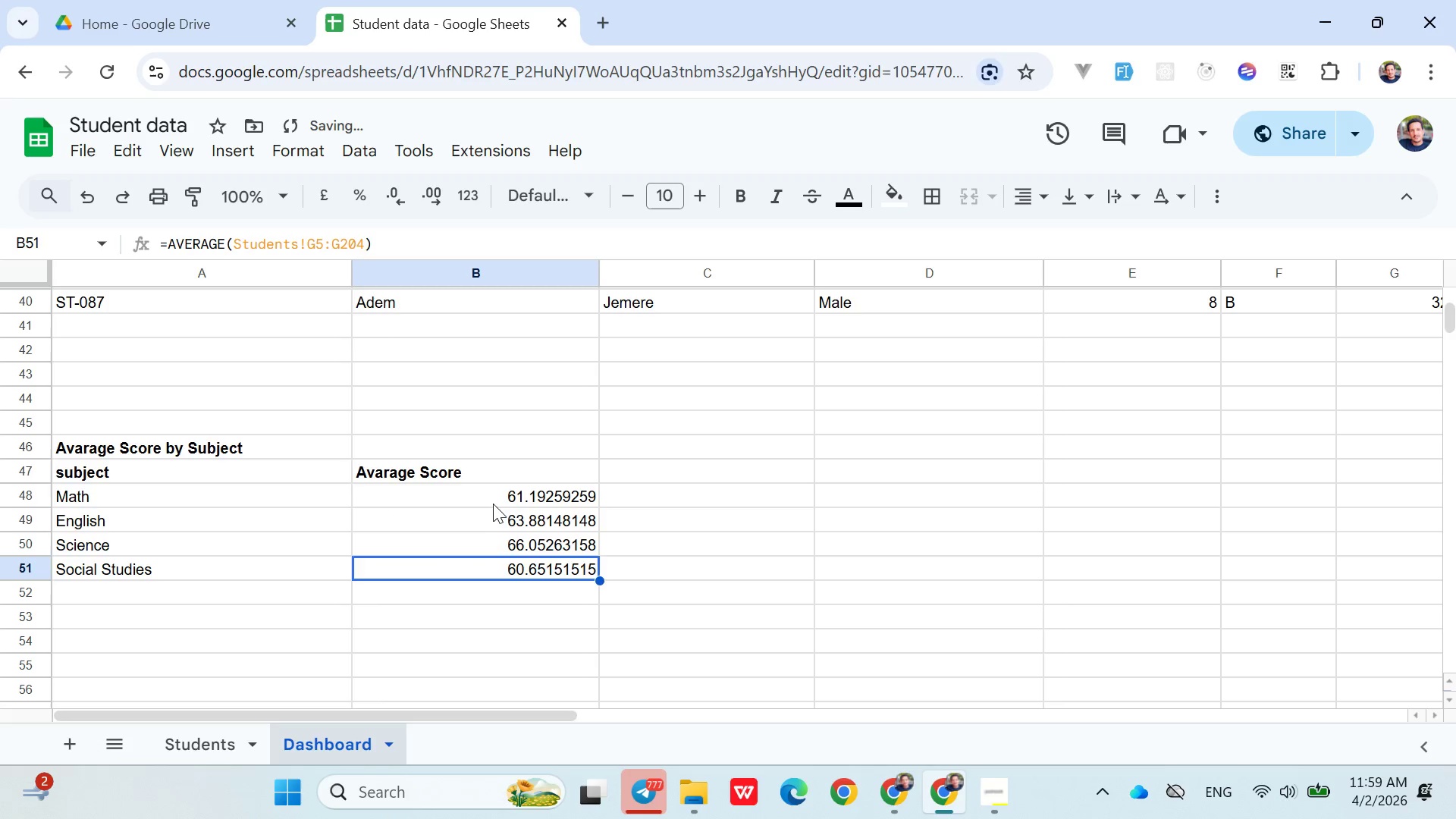 
double_click([489, 500])
 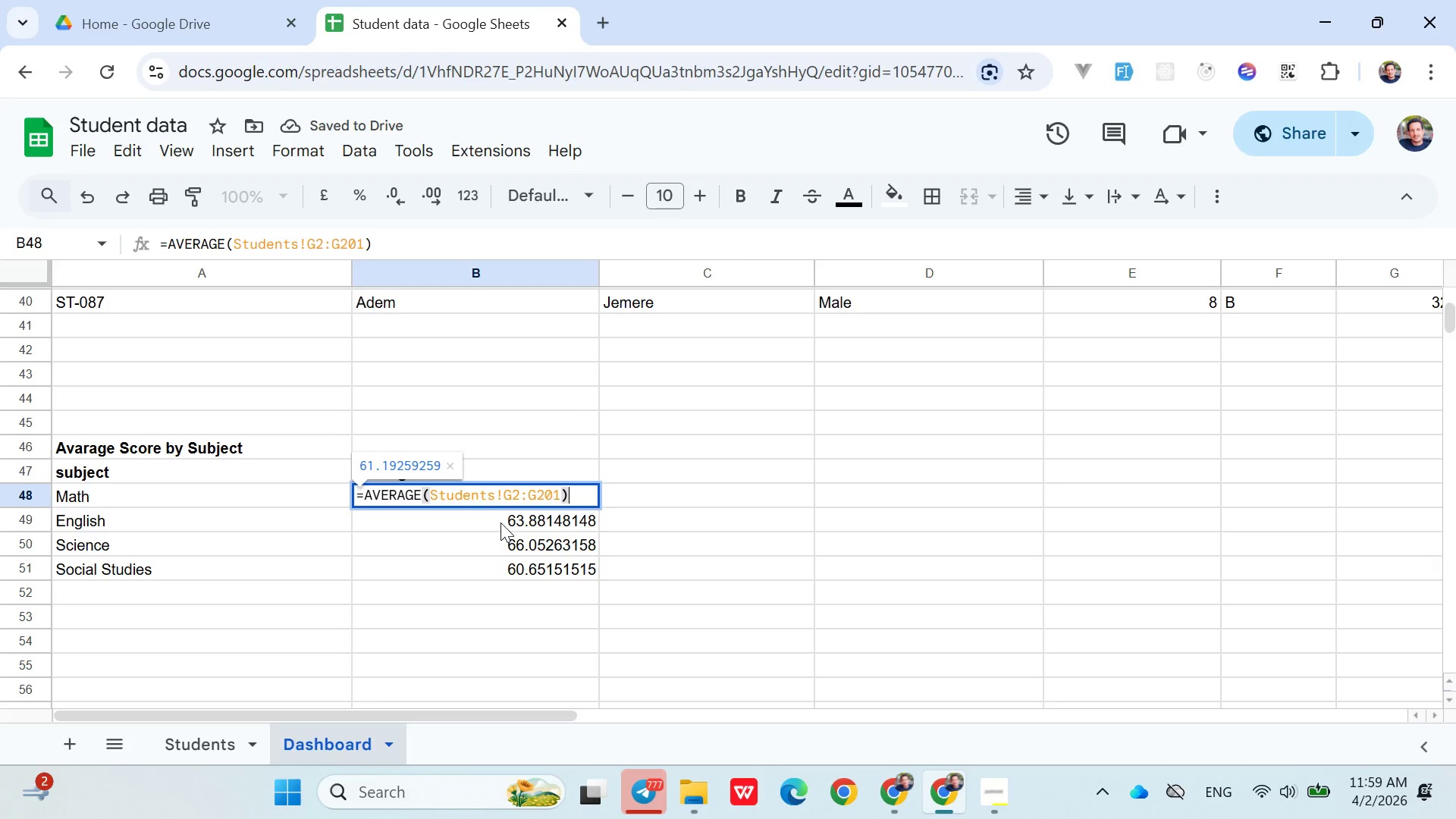 
double_click([500, 522])
 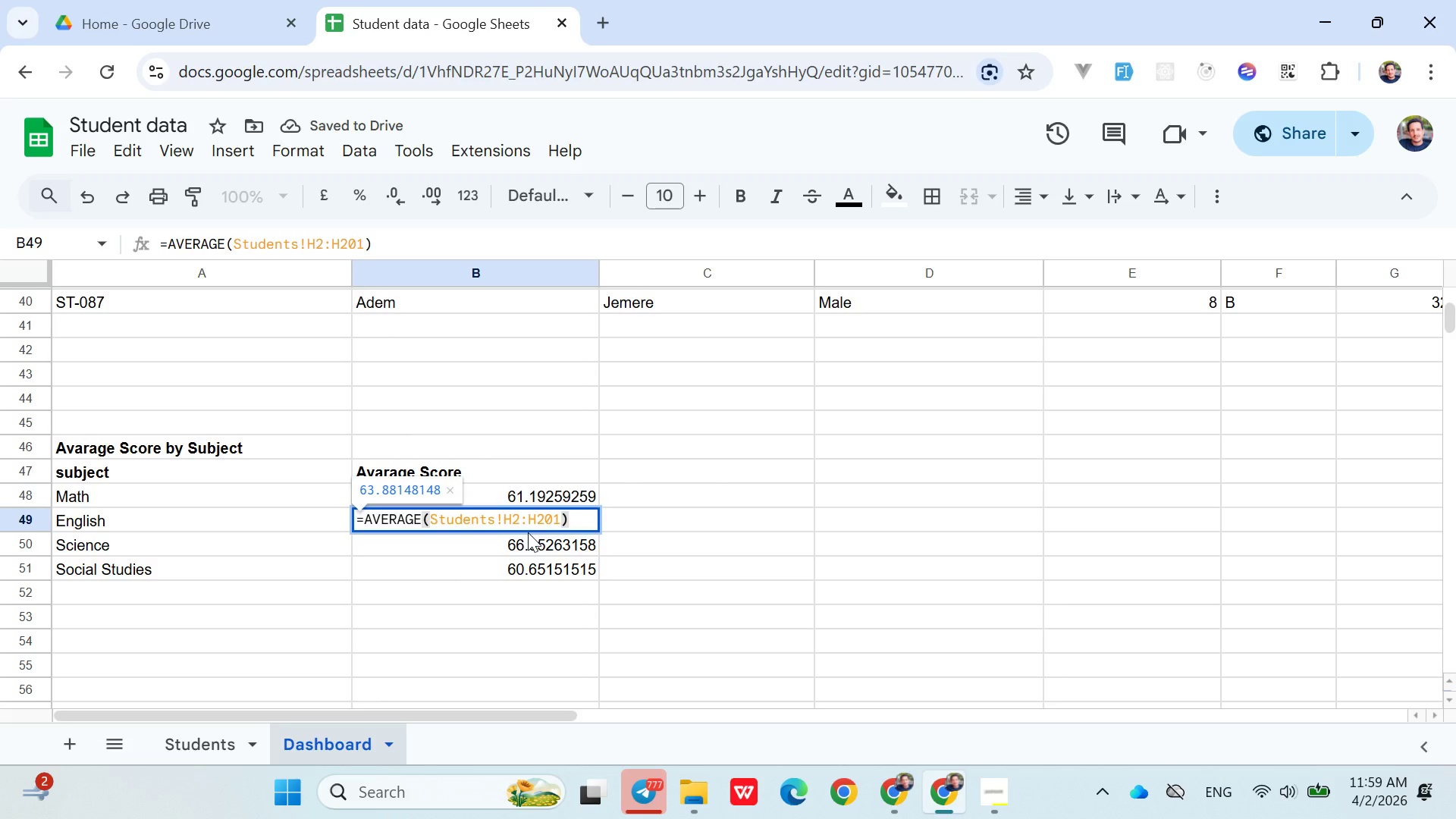 
double_click([528, 534])
 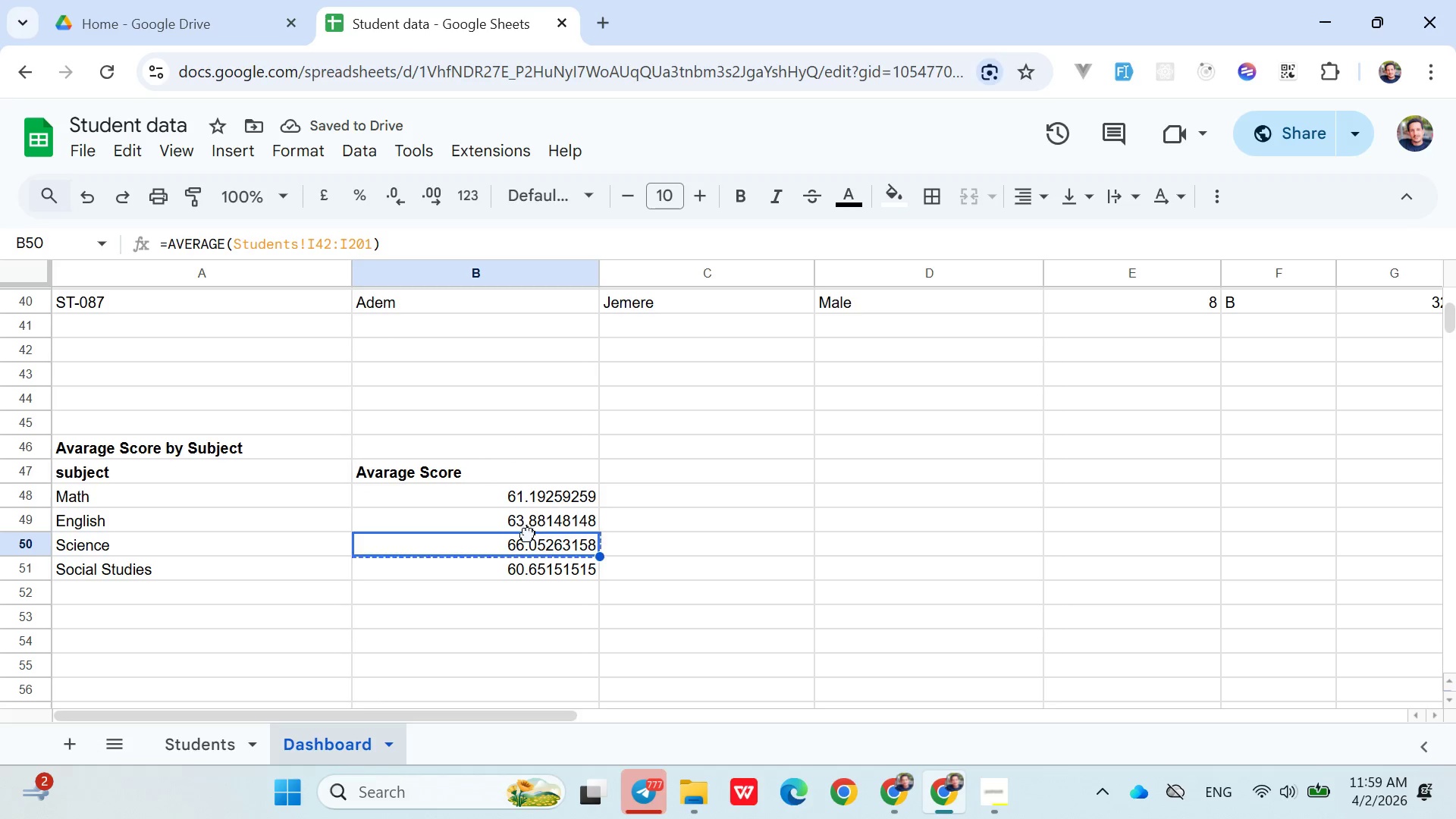 
triple_click([528, 534])
 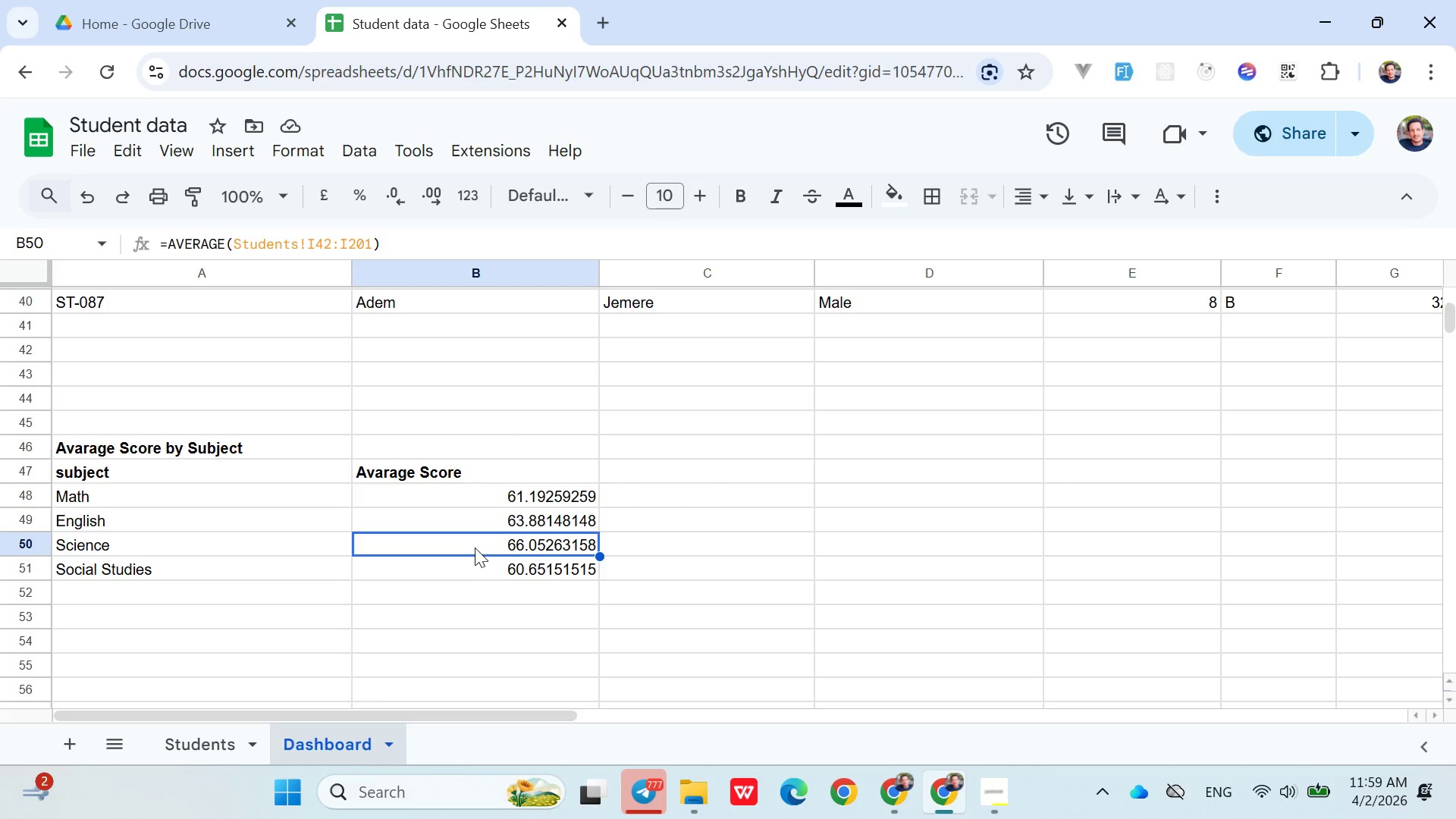 
double_click([475, 548])
 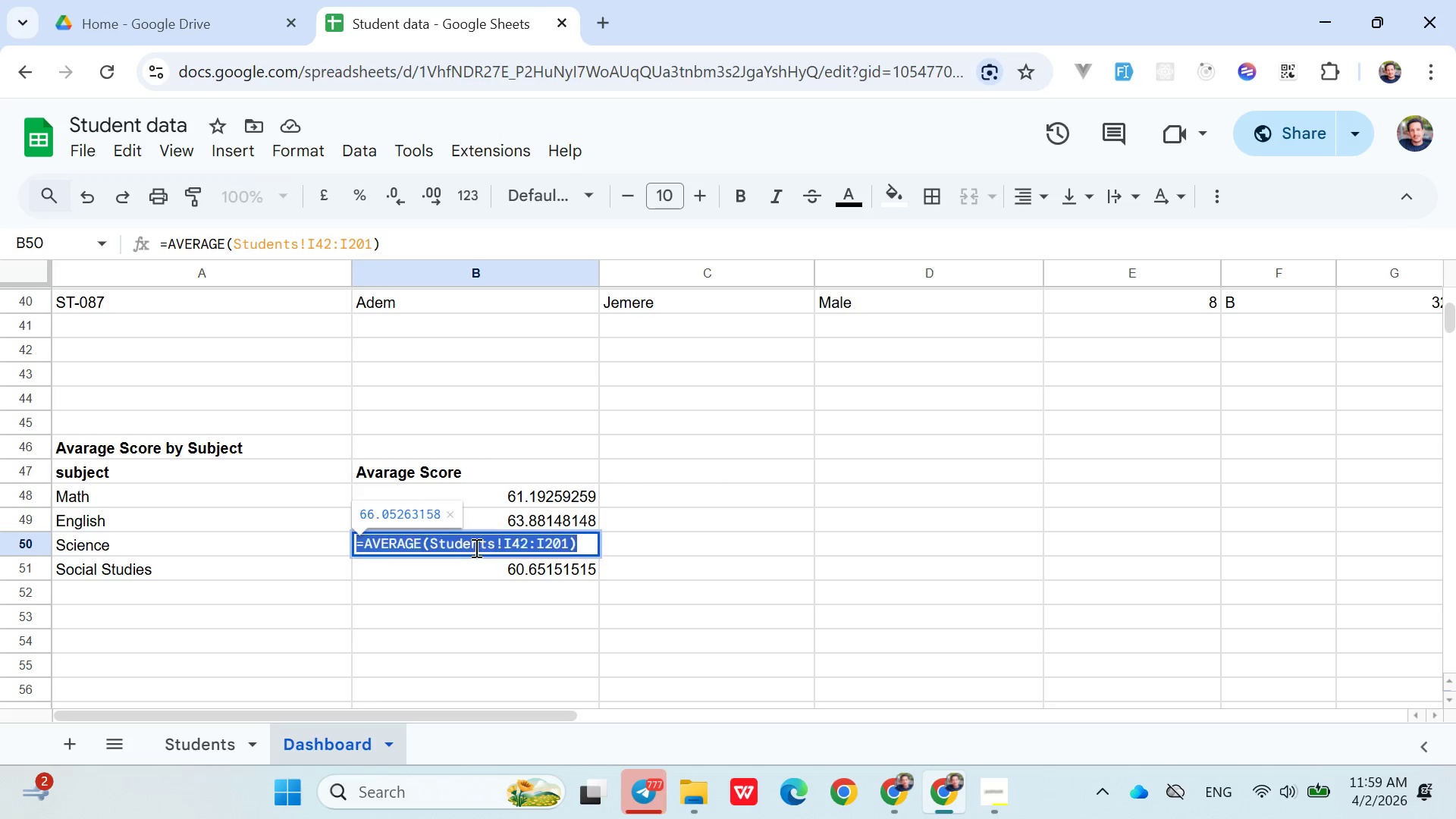 
triple_click([475, 548])
 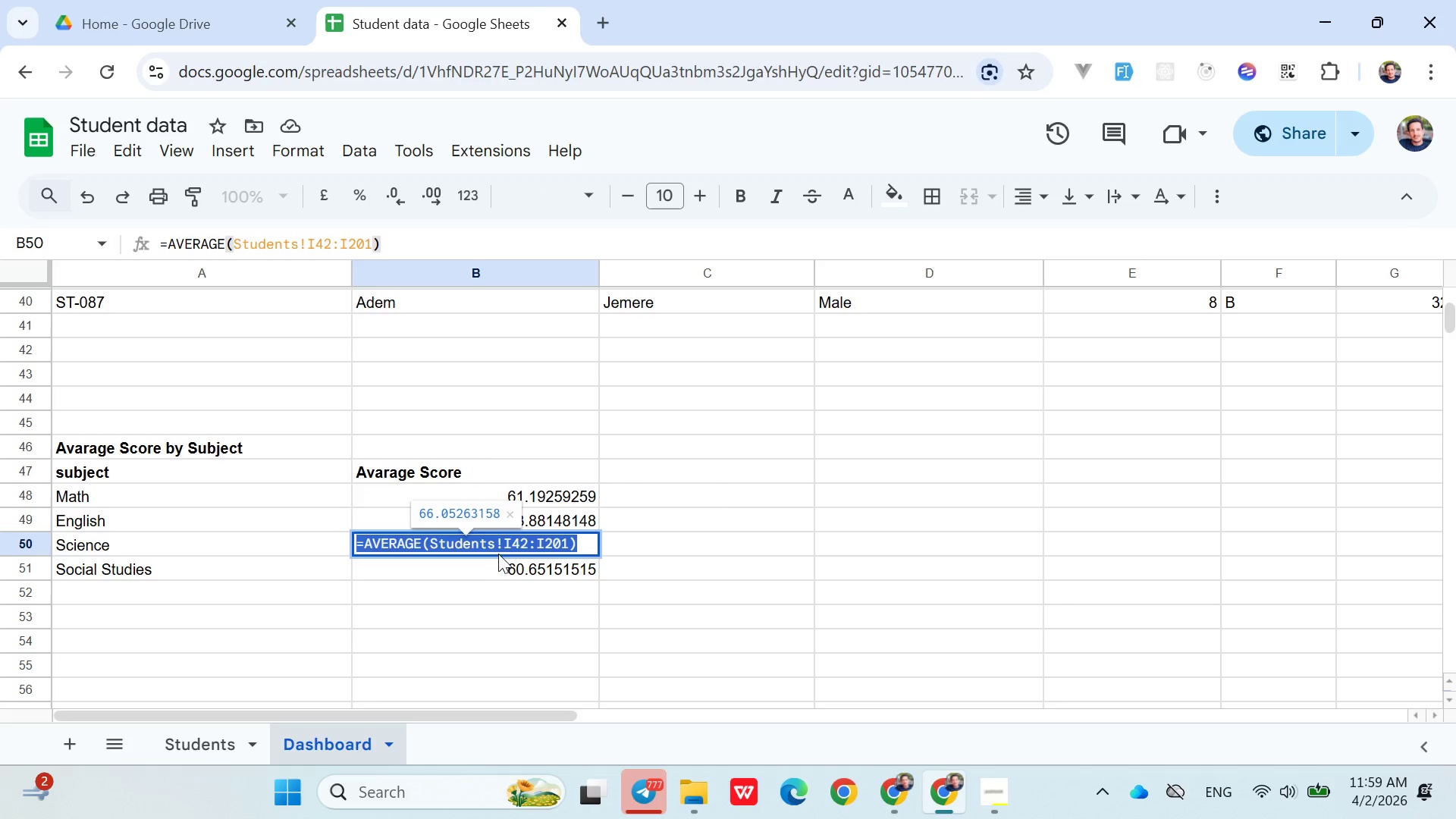 
double_click([504, 563])
 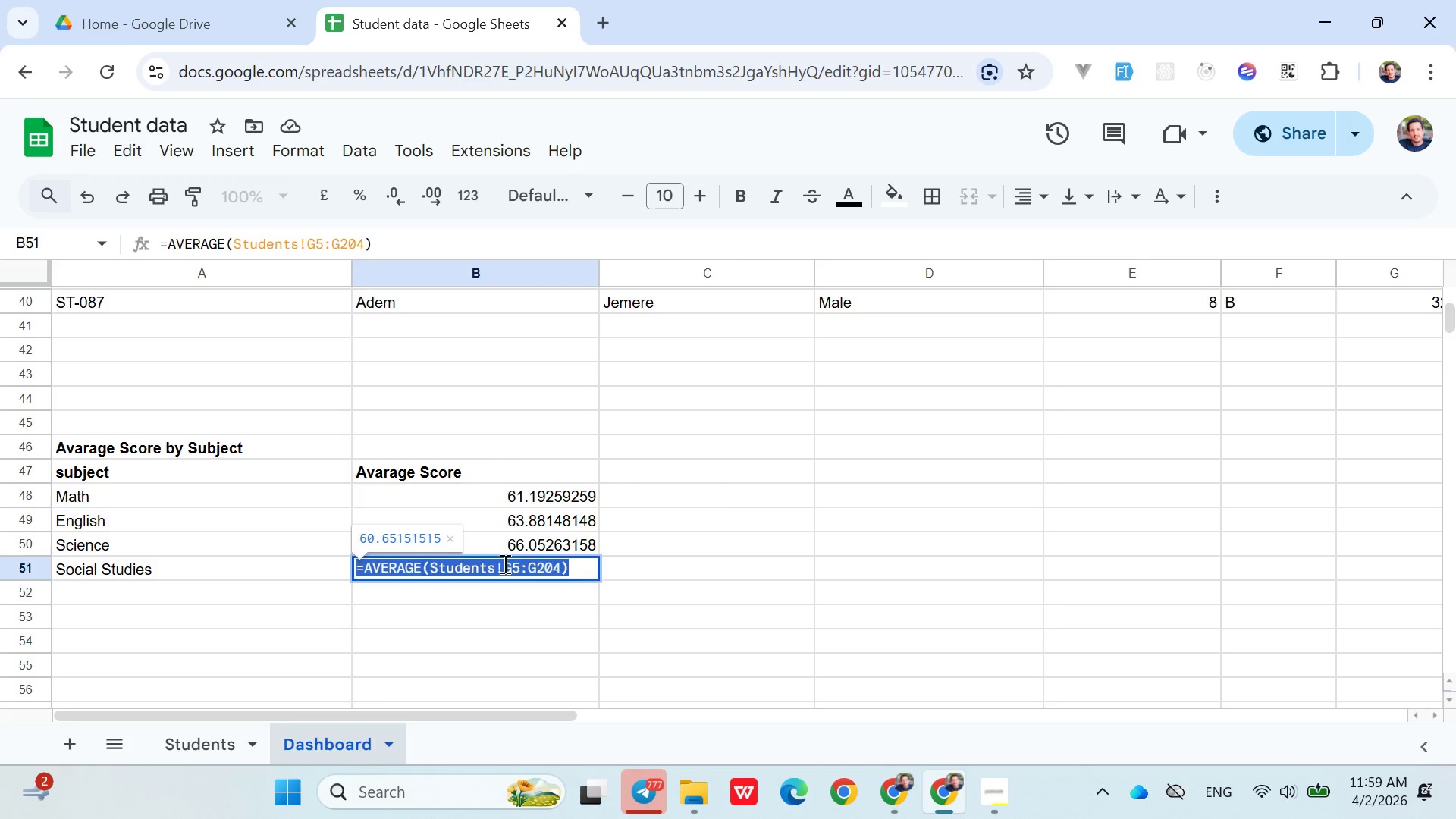 
triple_click([504, 563])
 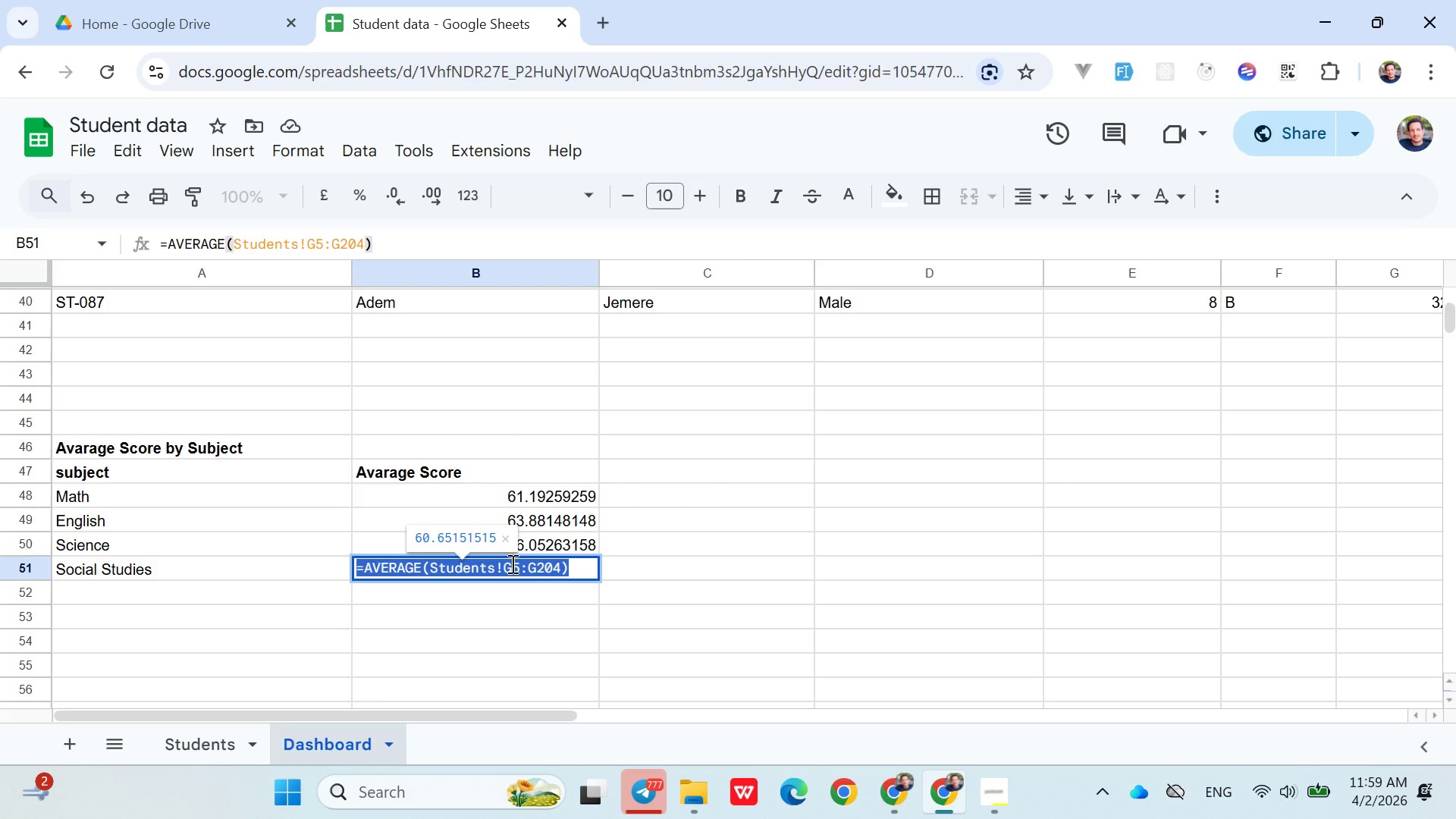 
left_click([511, 563])
 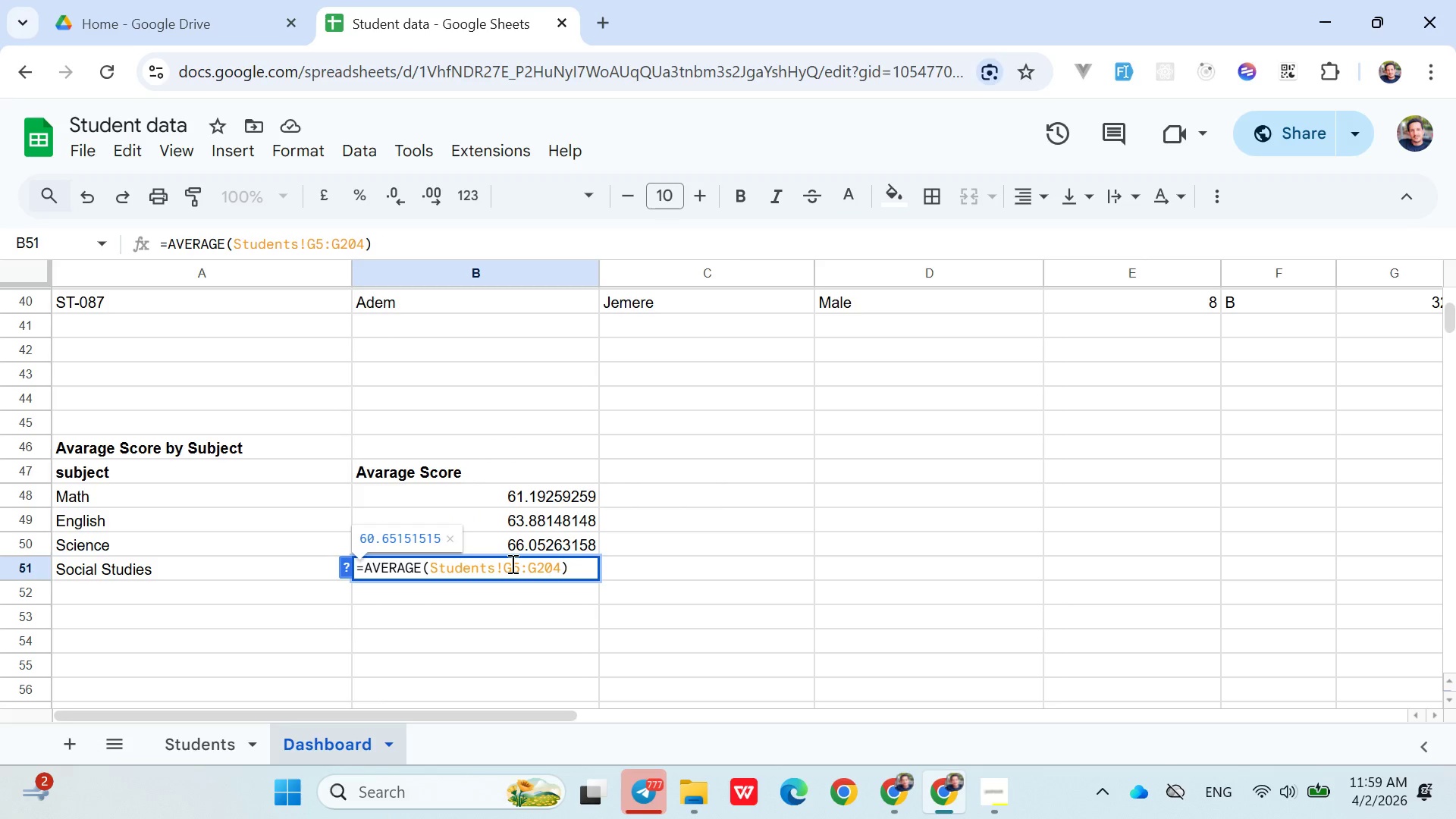 
key(Backspace)
 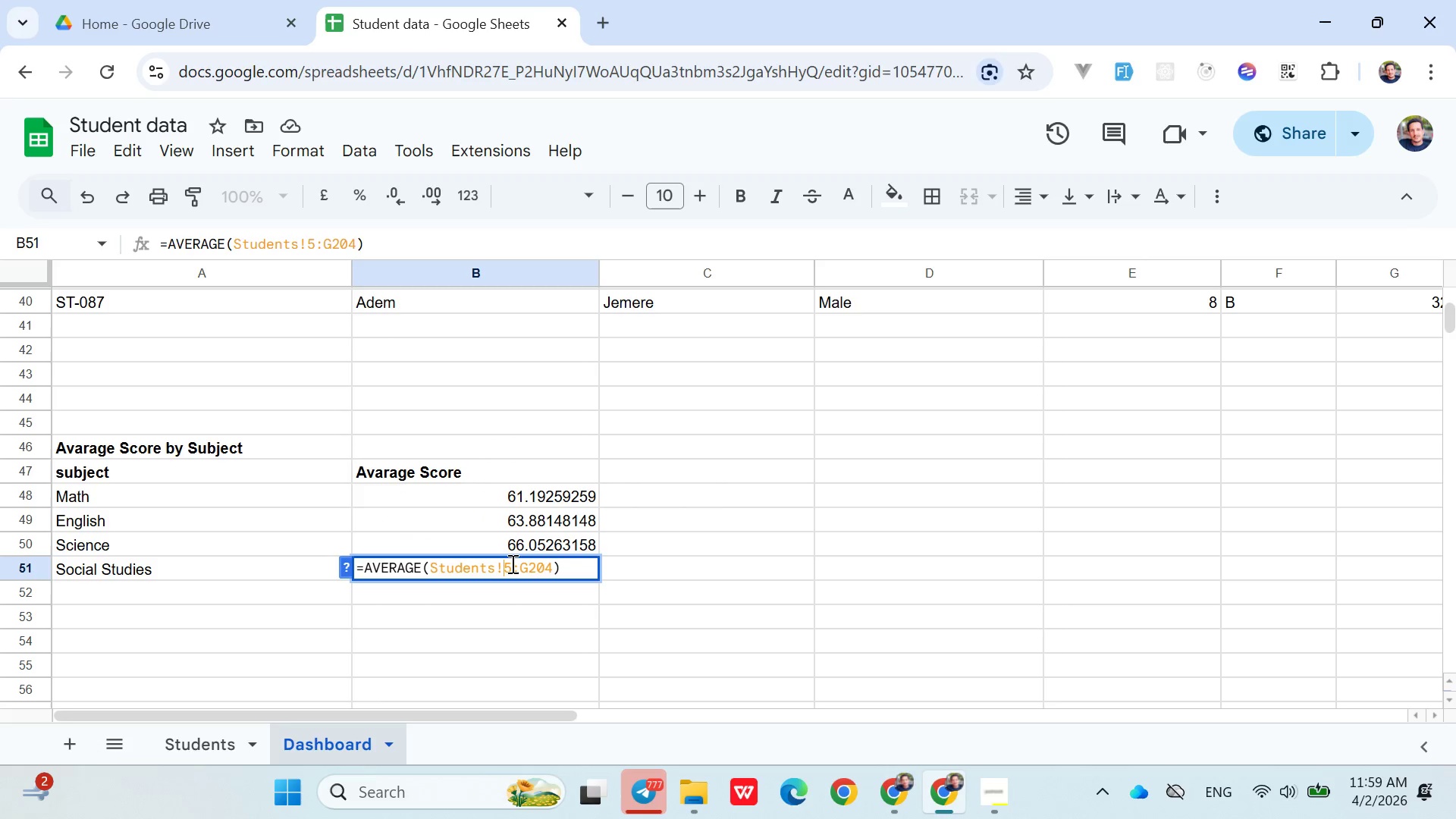 
key(Shift+J)
 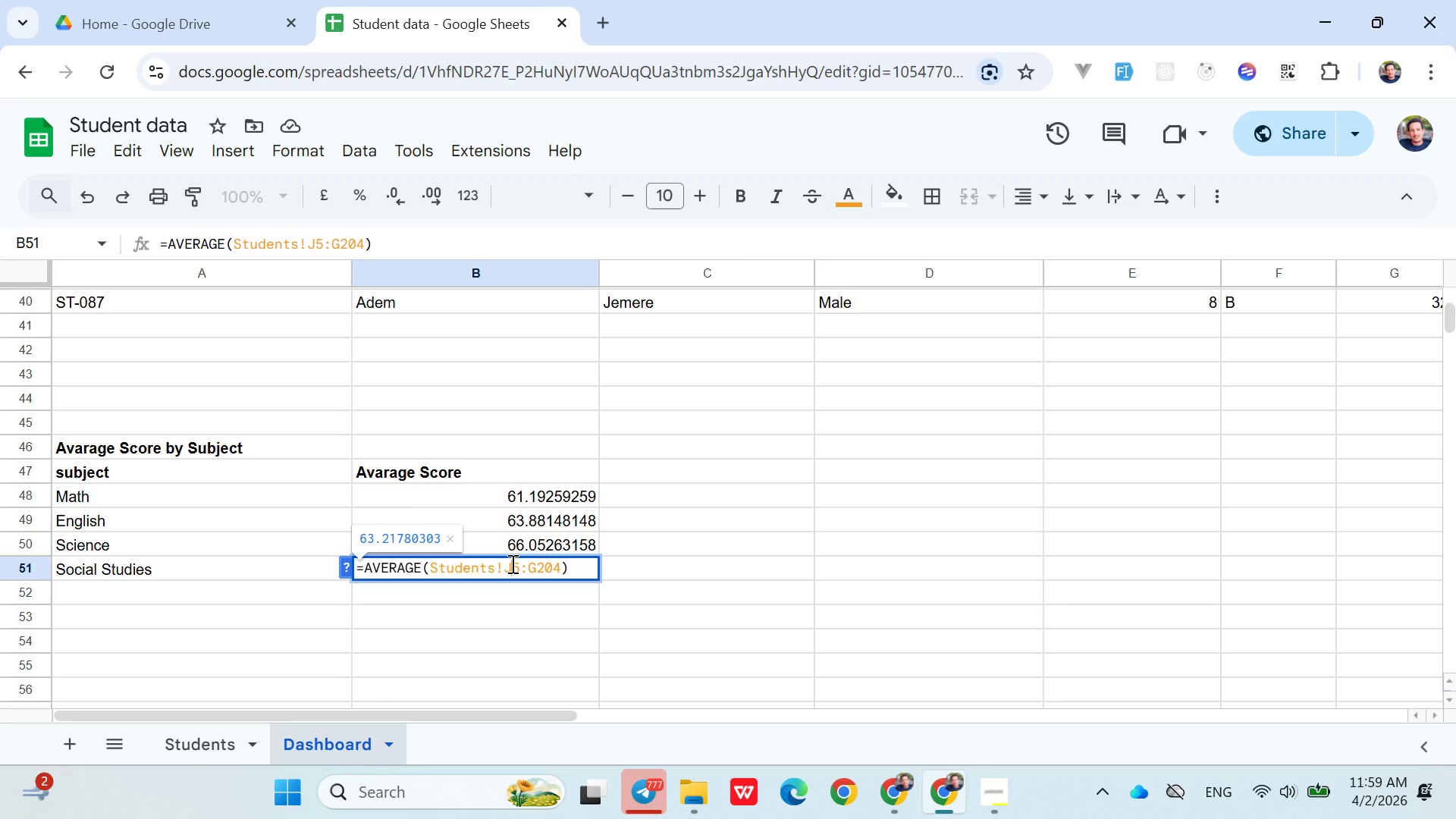 
key(ArrowRight)
 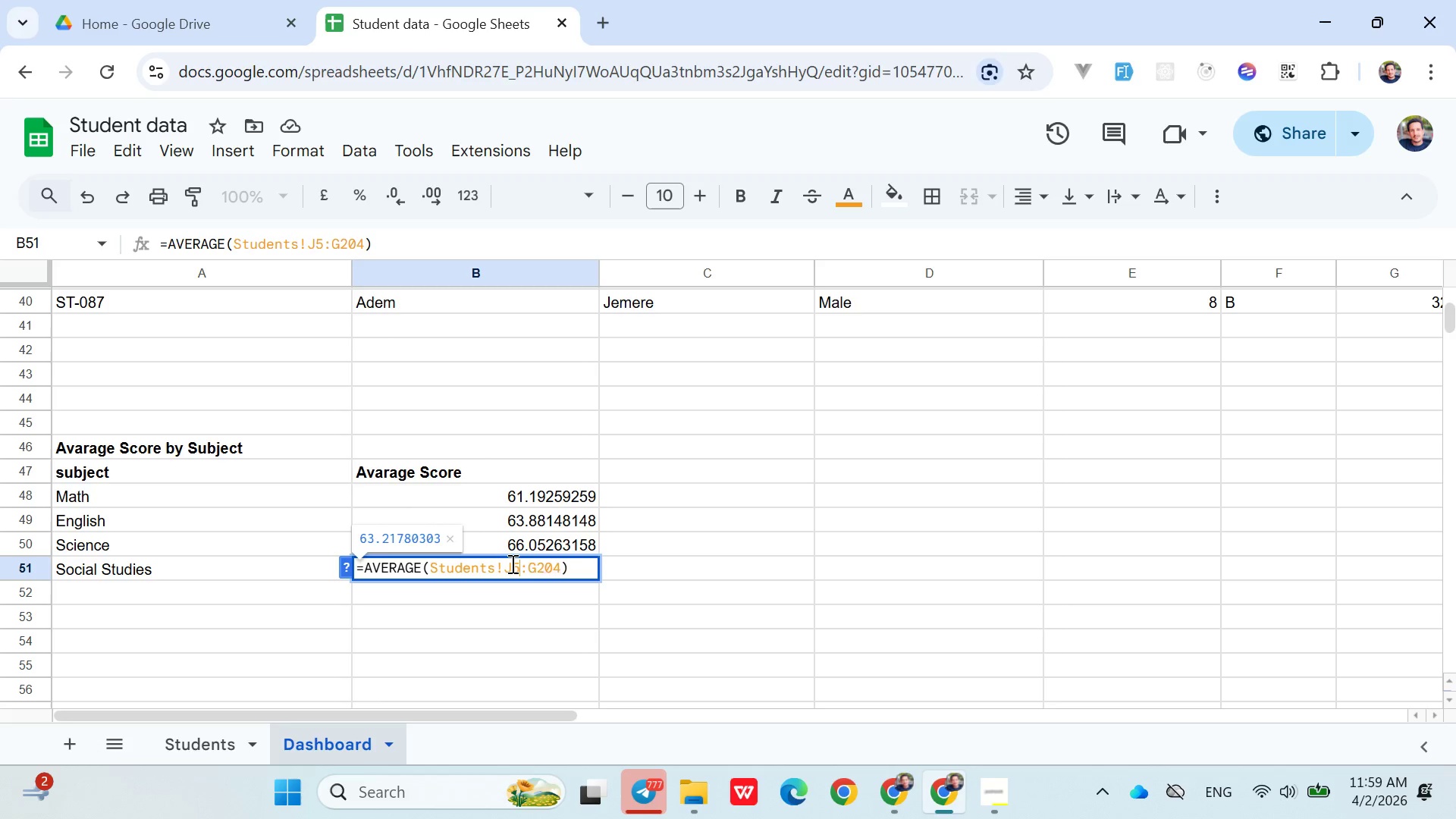 
key(2)
 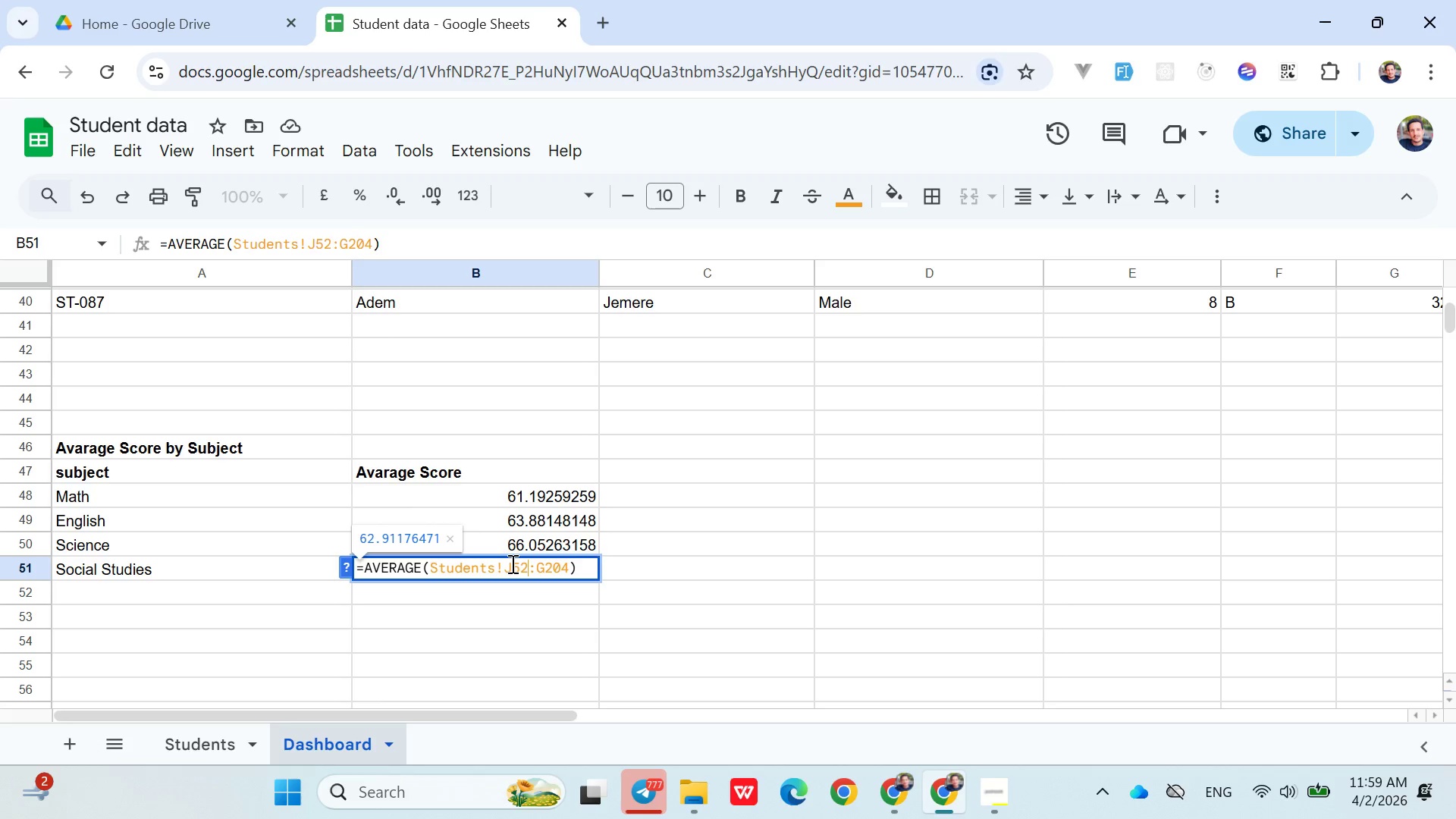 
key(ArrowRight)
 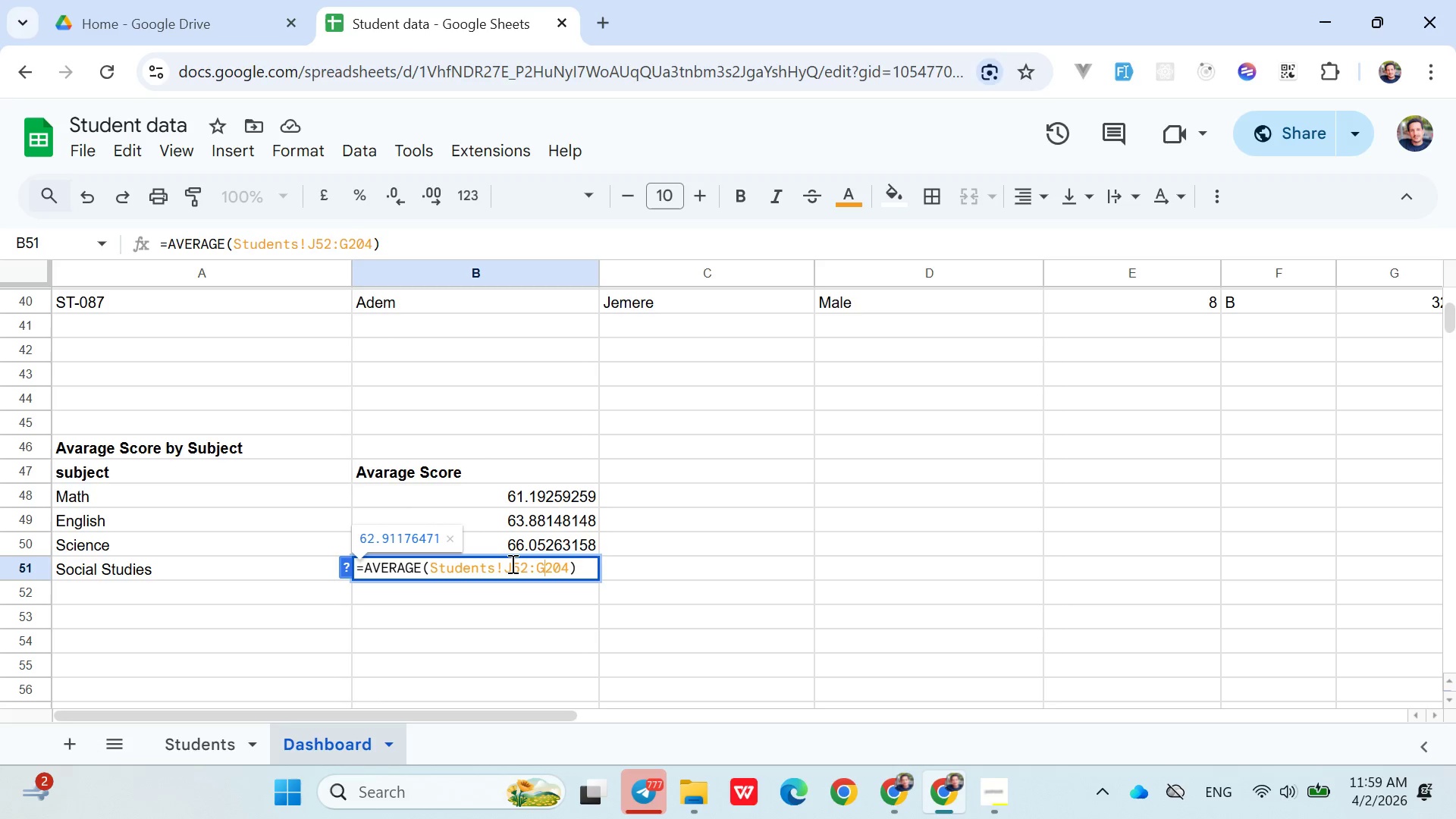 
key(ArrowRight)
 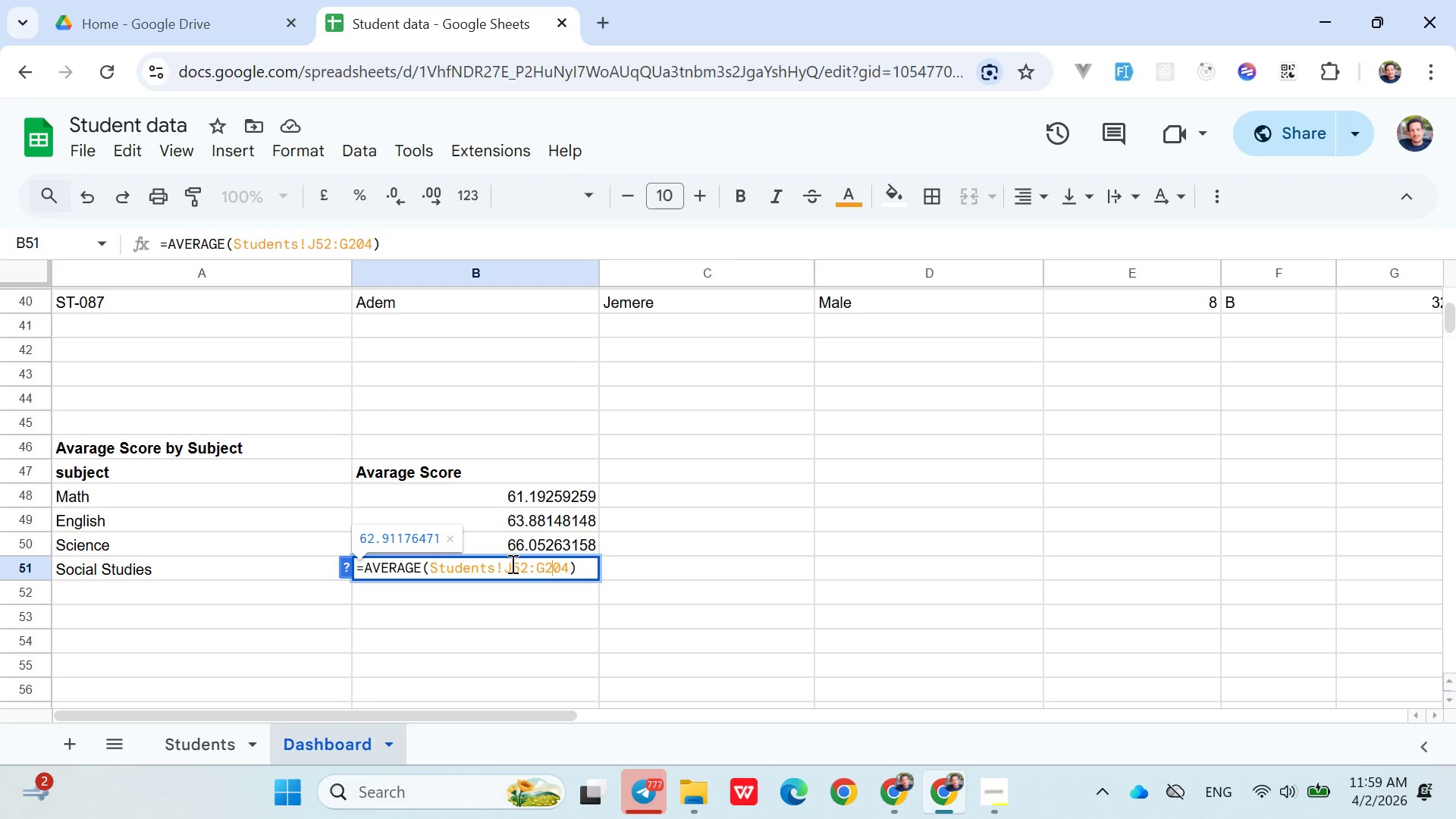 
key(ArrowRight)
 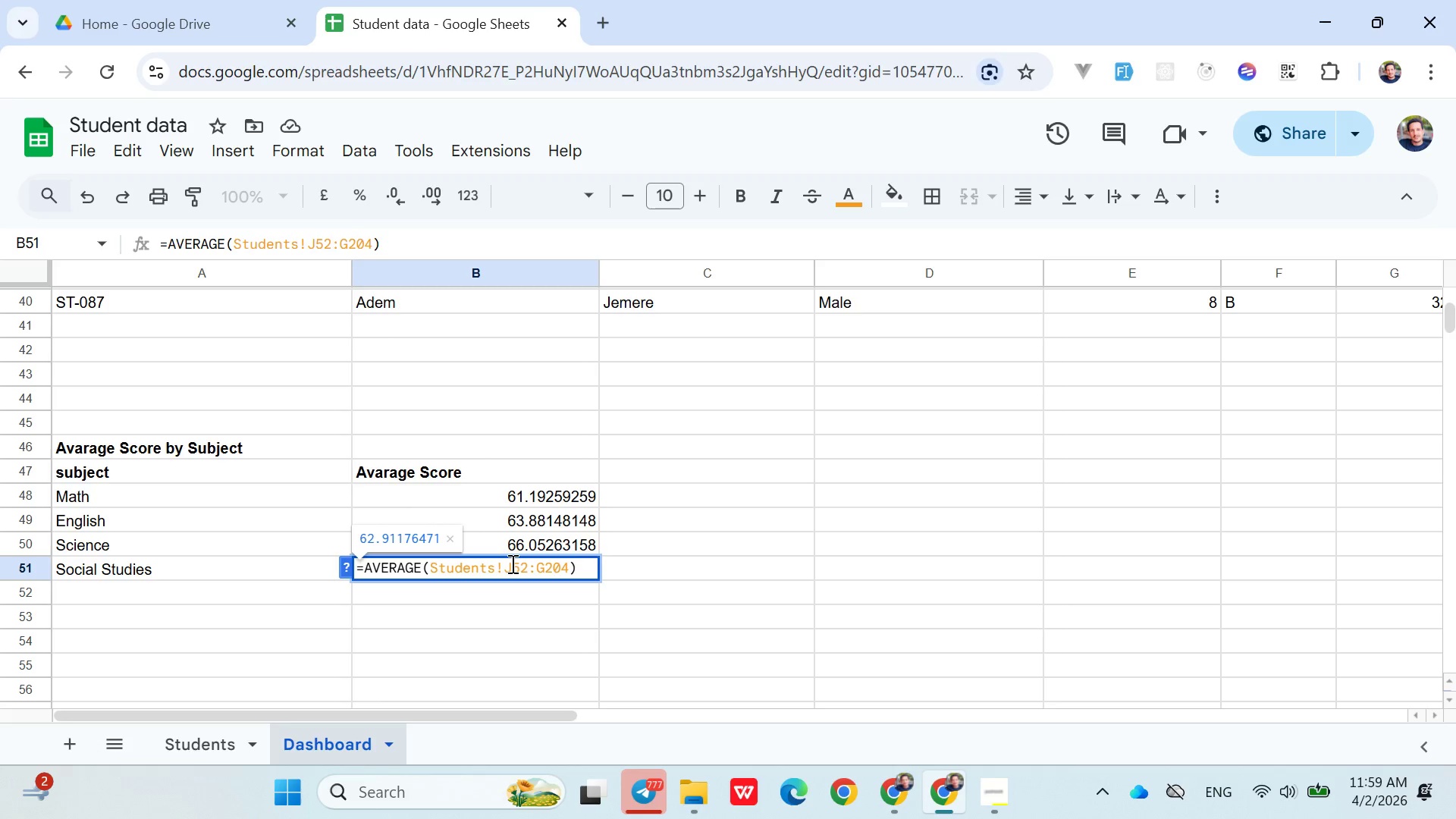 
key(ArrowLeft)
 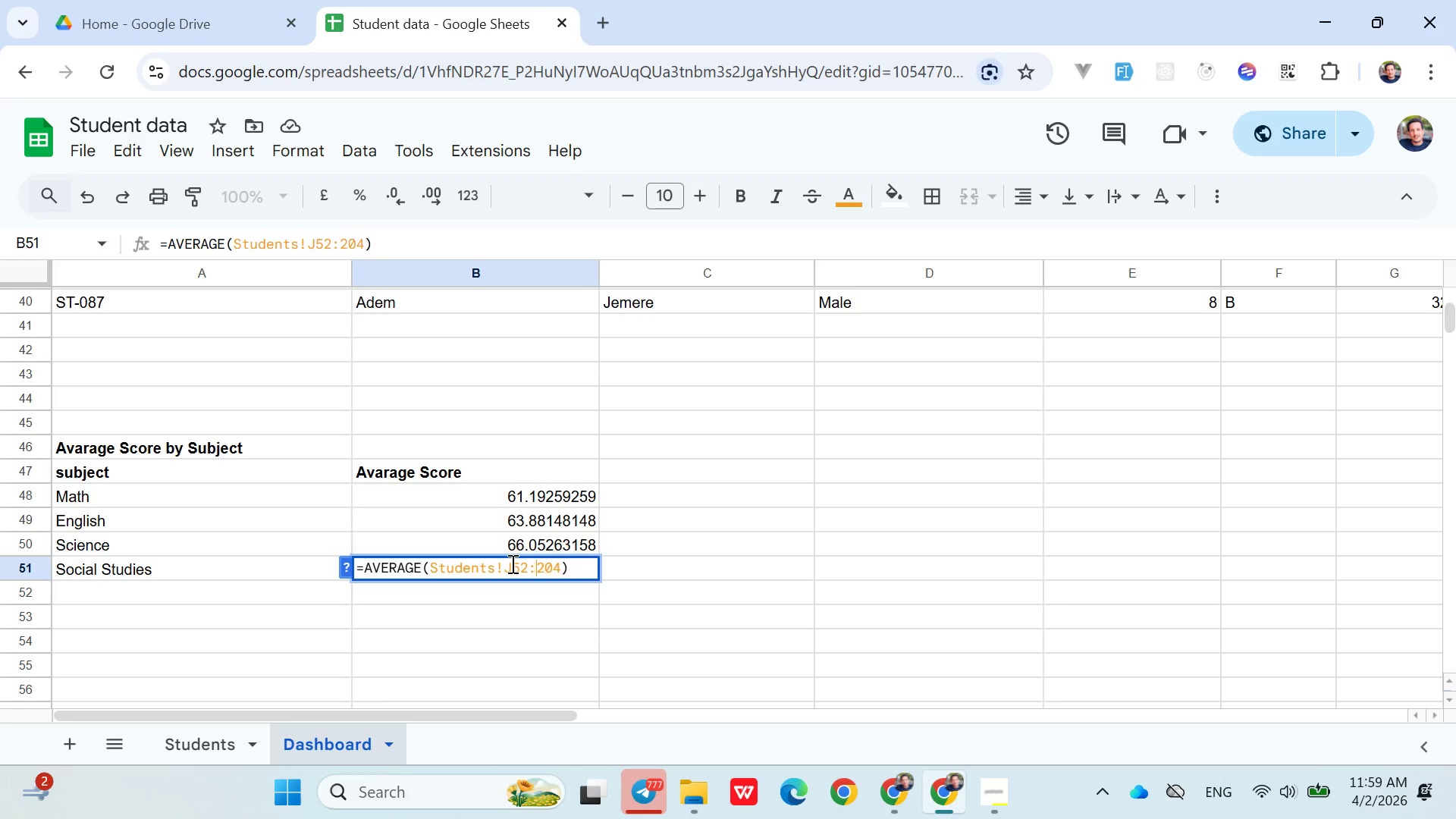 
key(Backspace)
 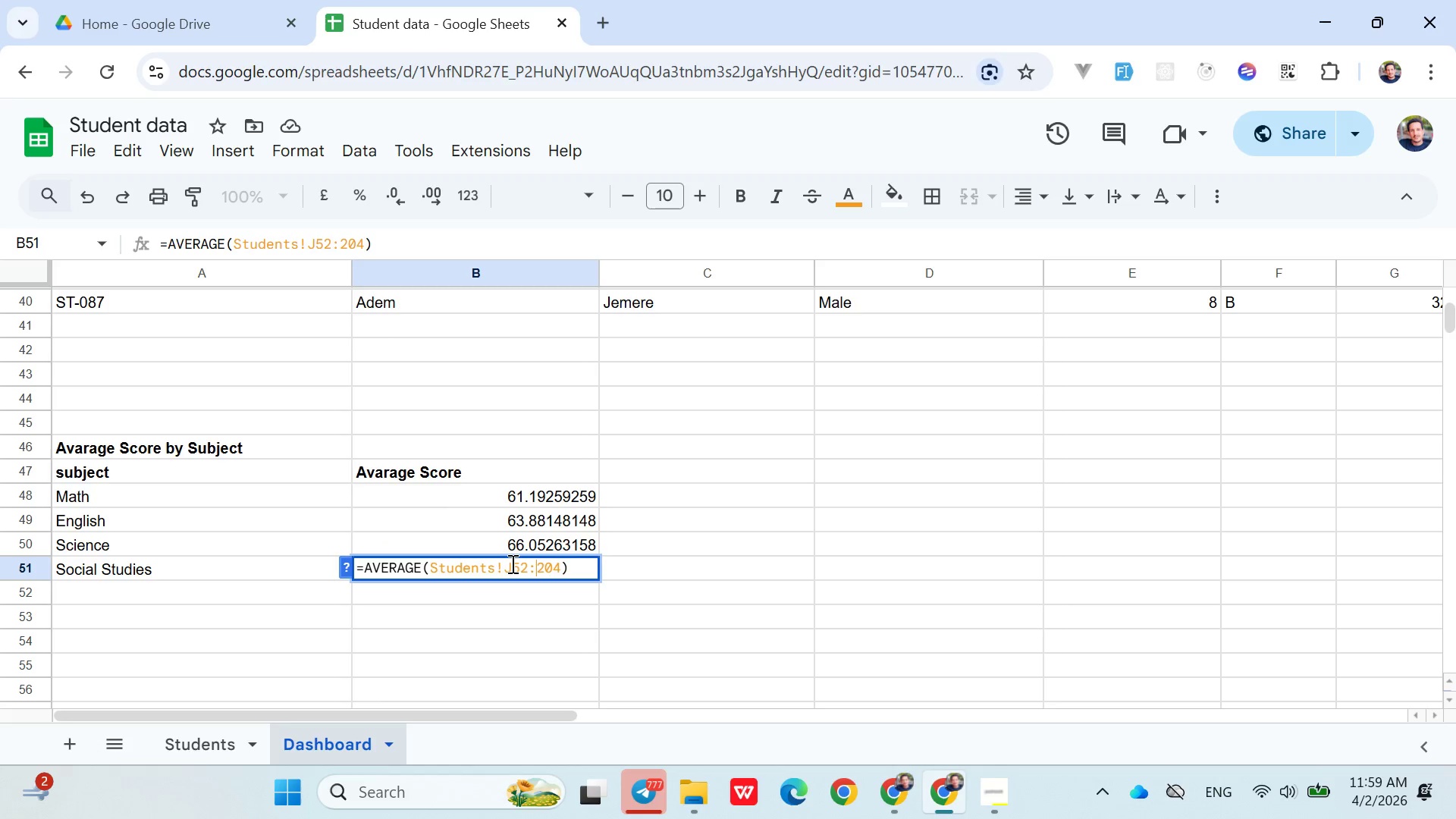 
key(Shift+ShiftLeft)
 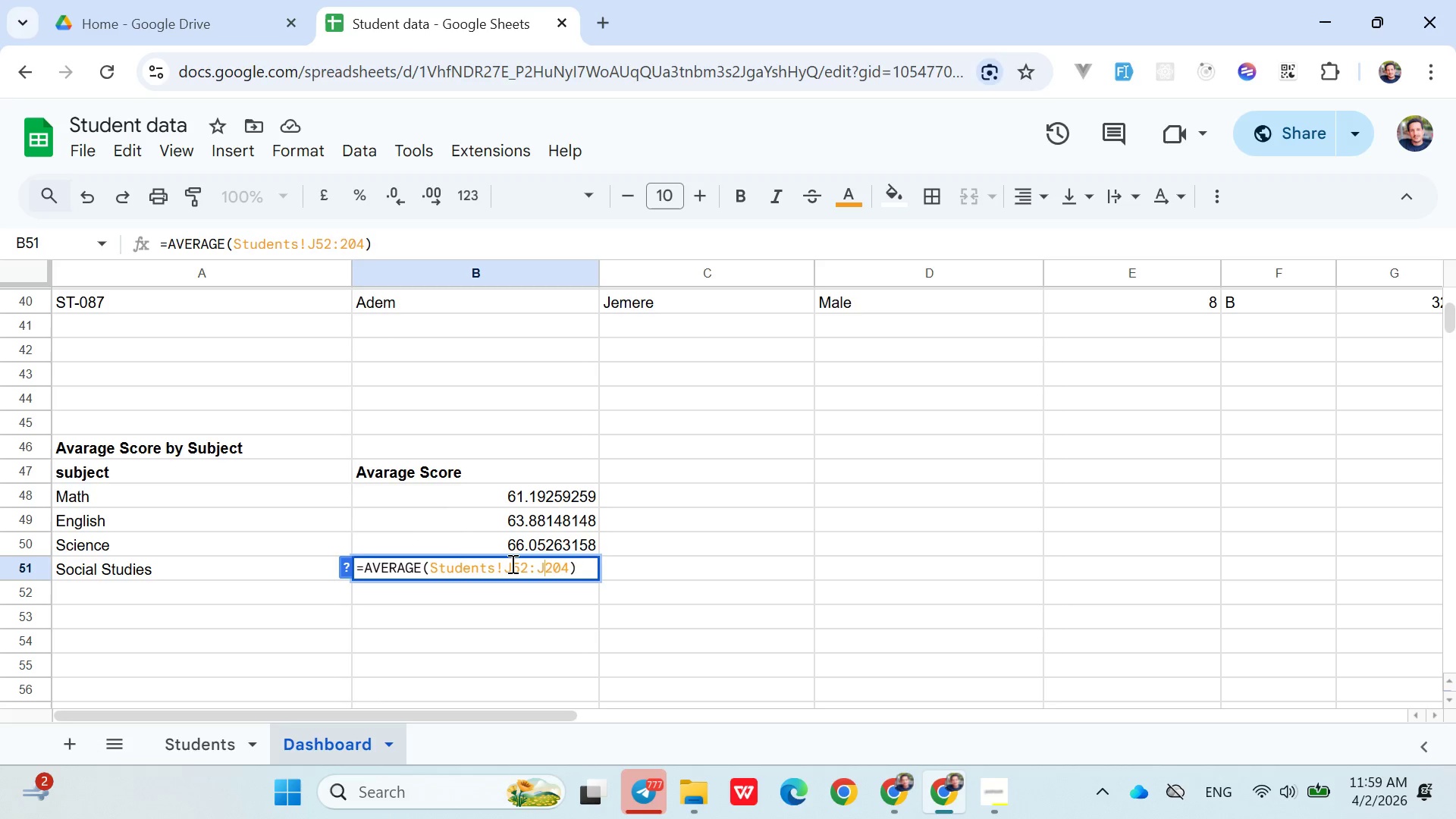 
key(Shift+J)
 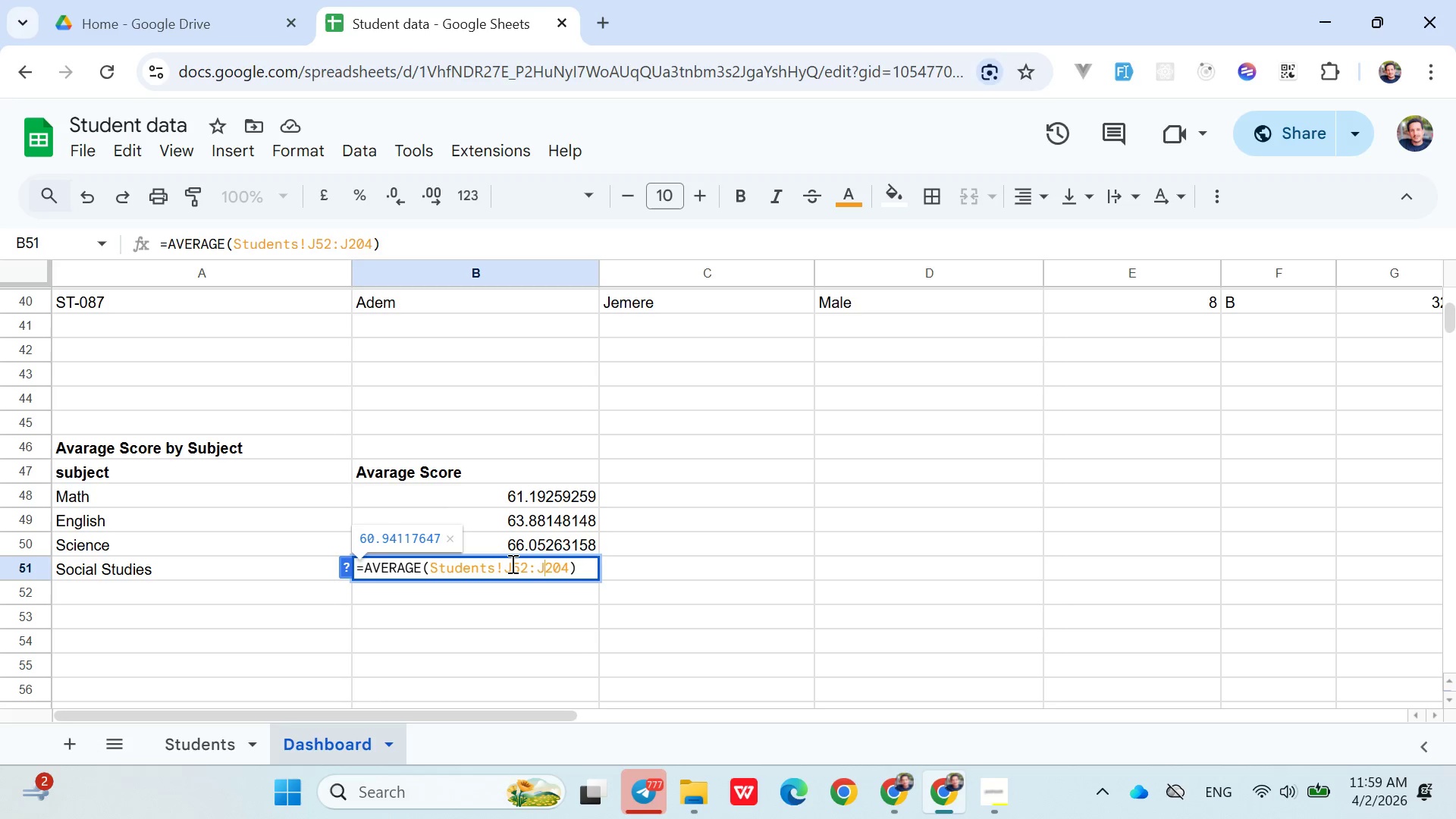 
key(ArrowRight)
 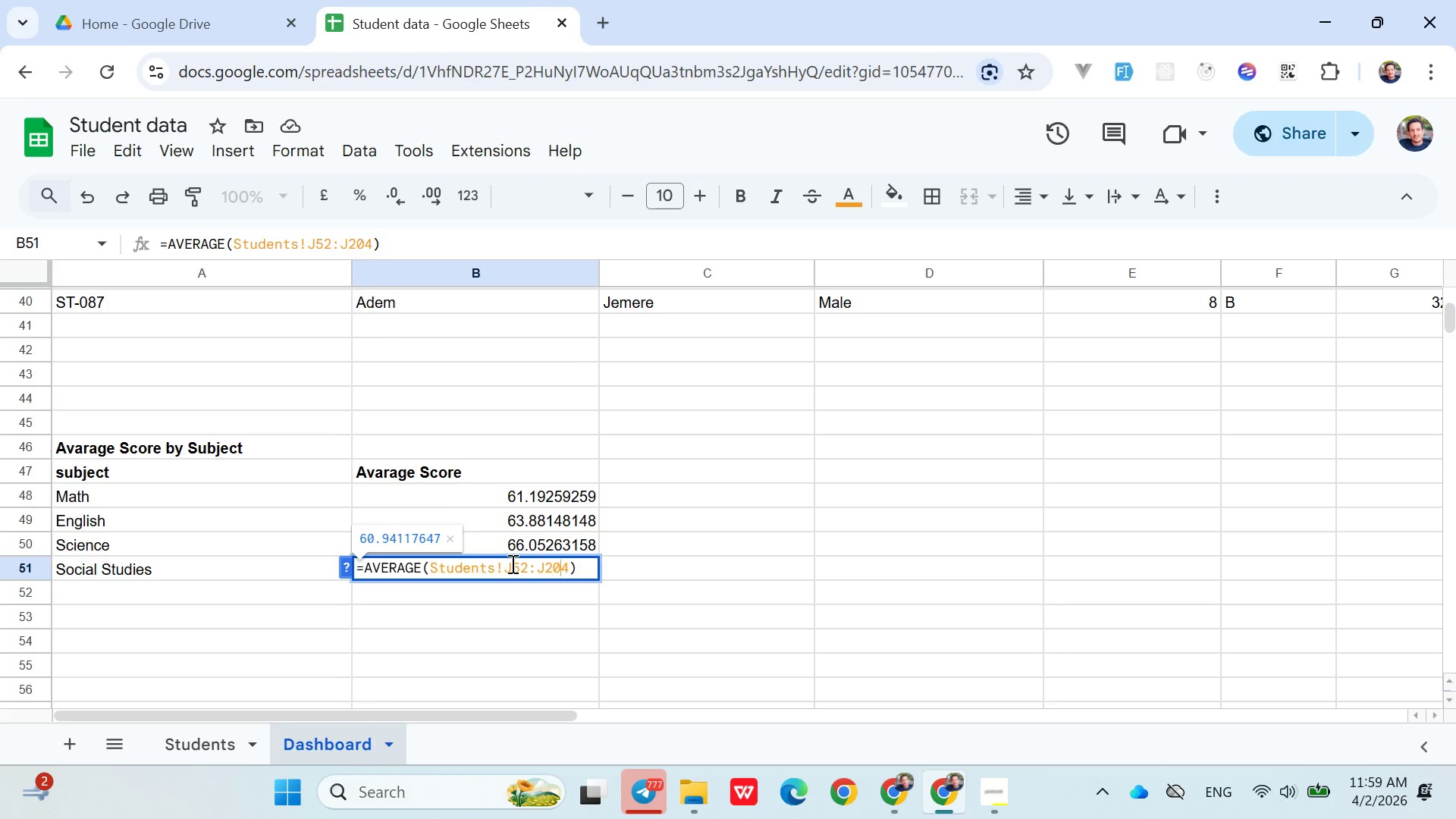 
key(ArrowRight)
 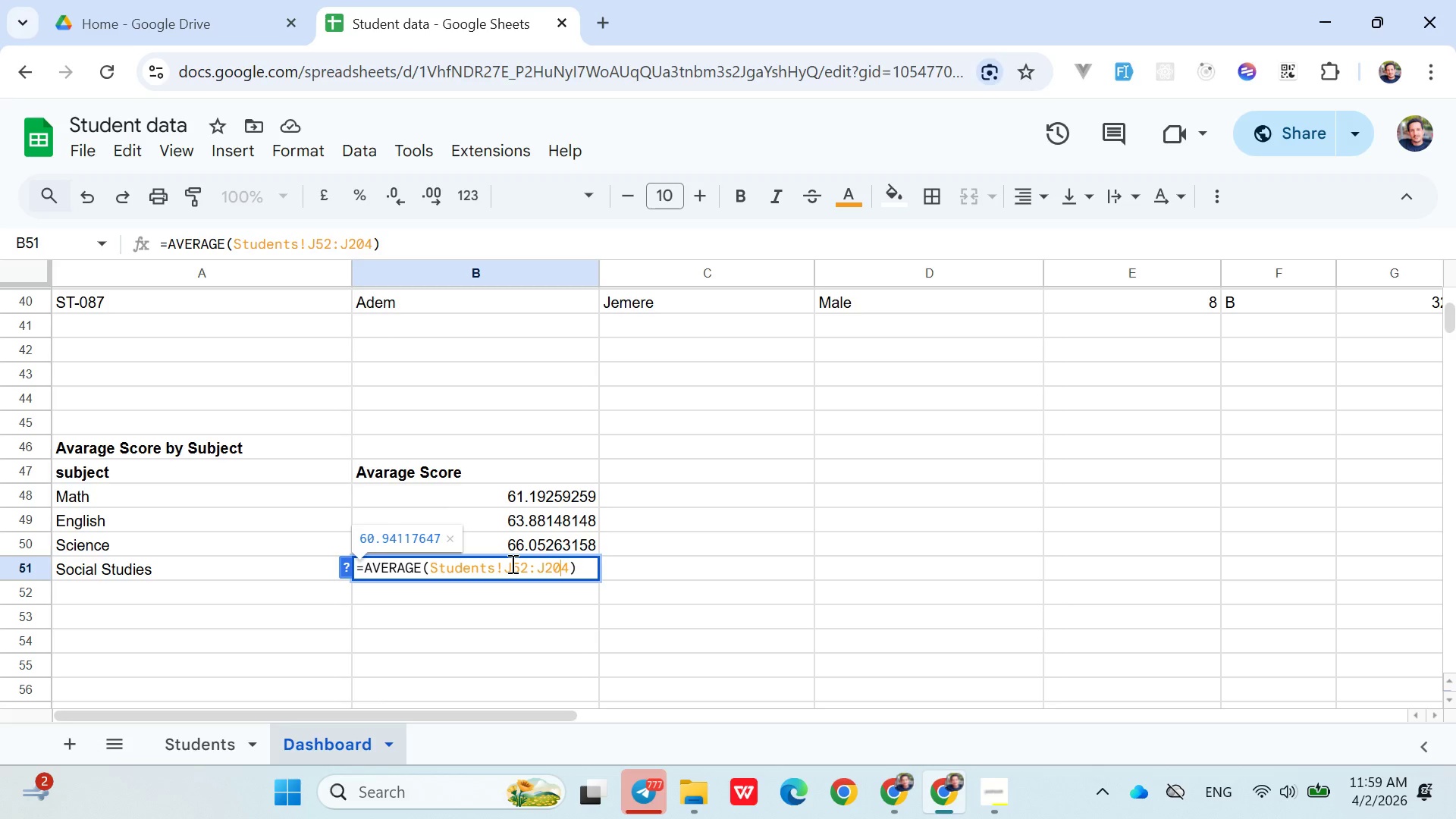 
key(ArrowRight)
 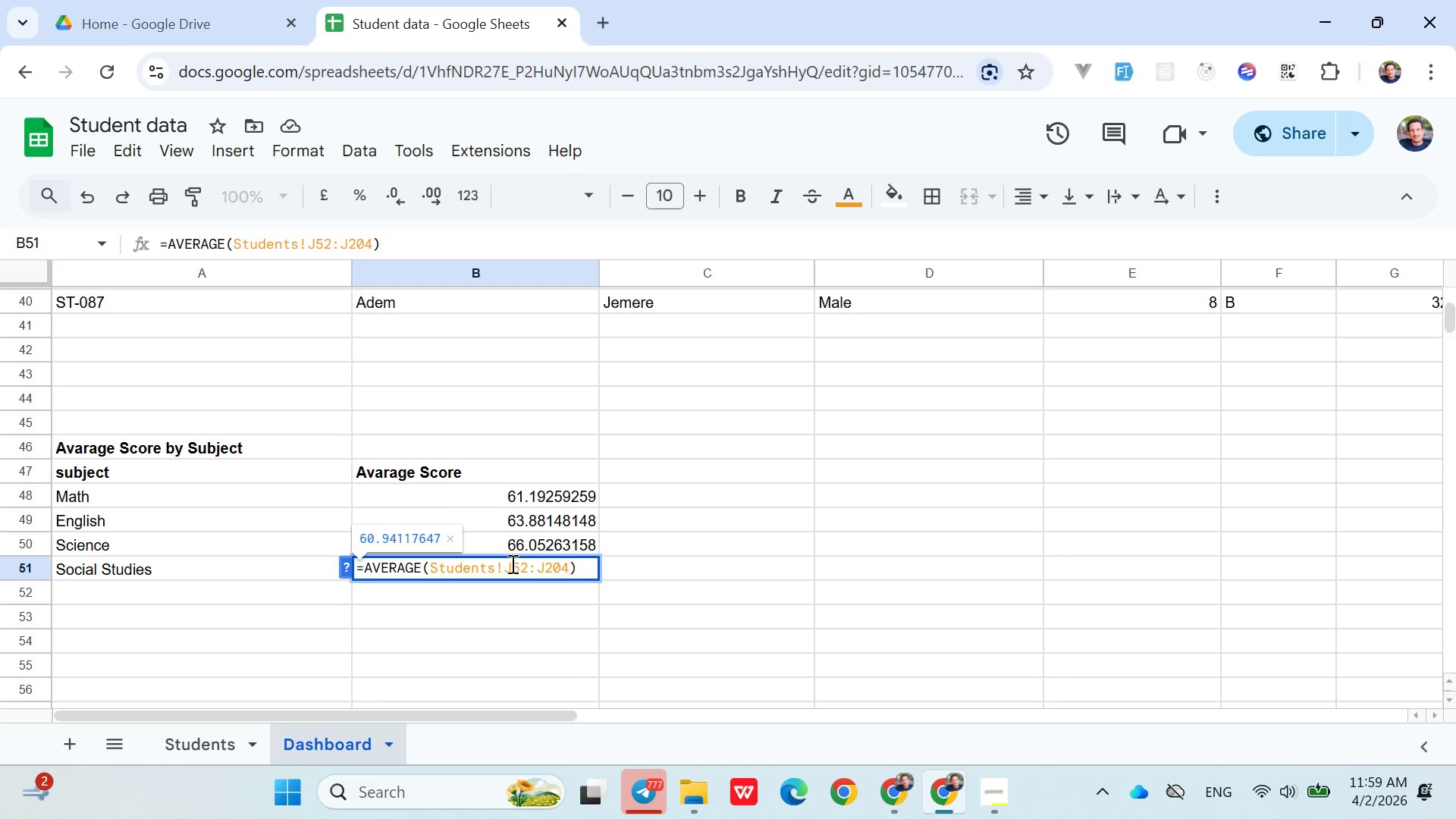 
key(Backspace)
 